 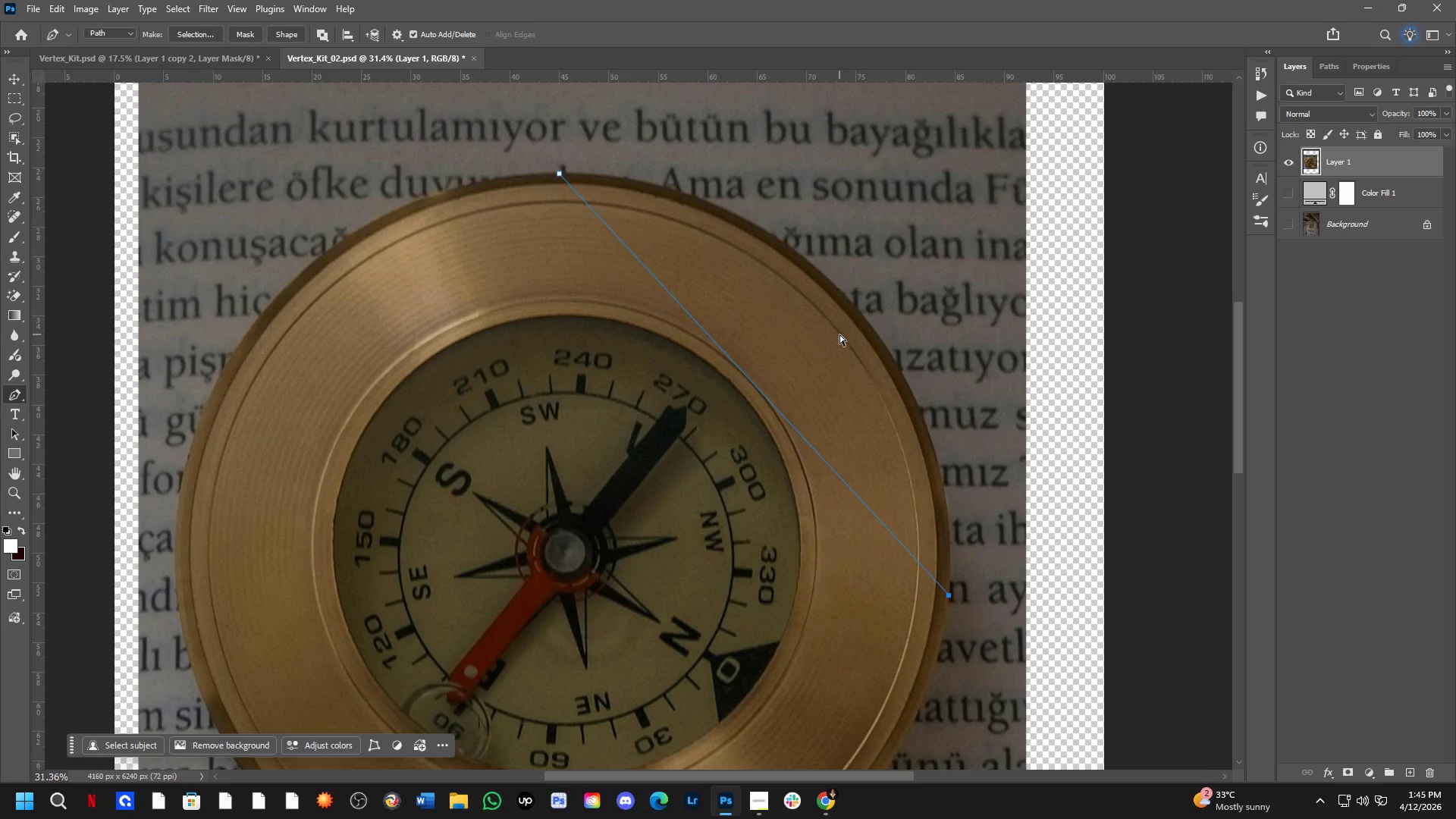 
key(Control+Z)
 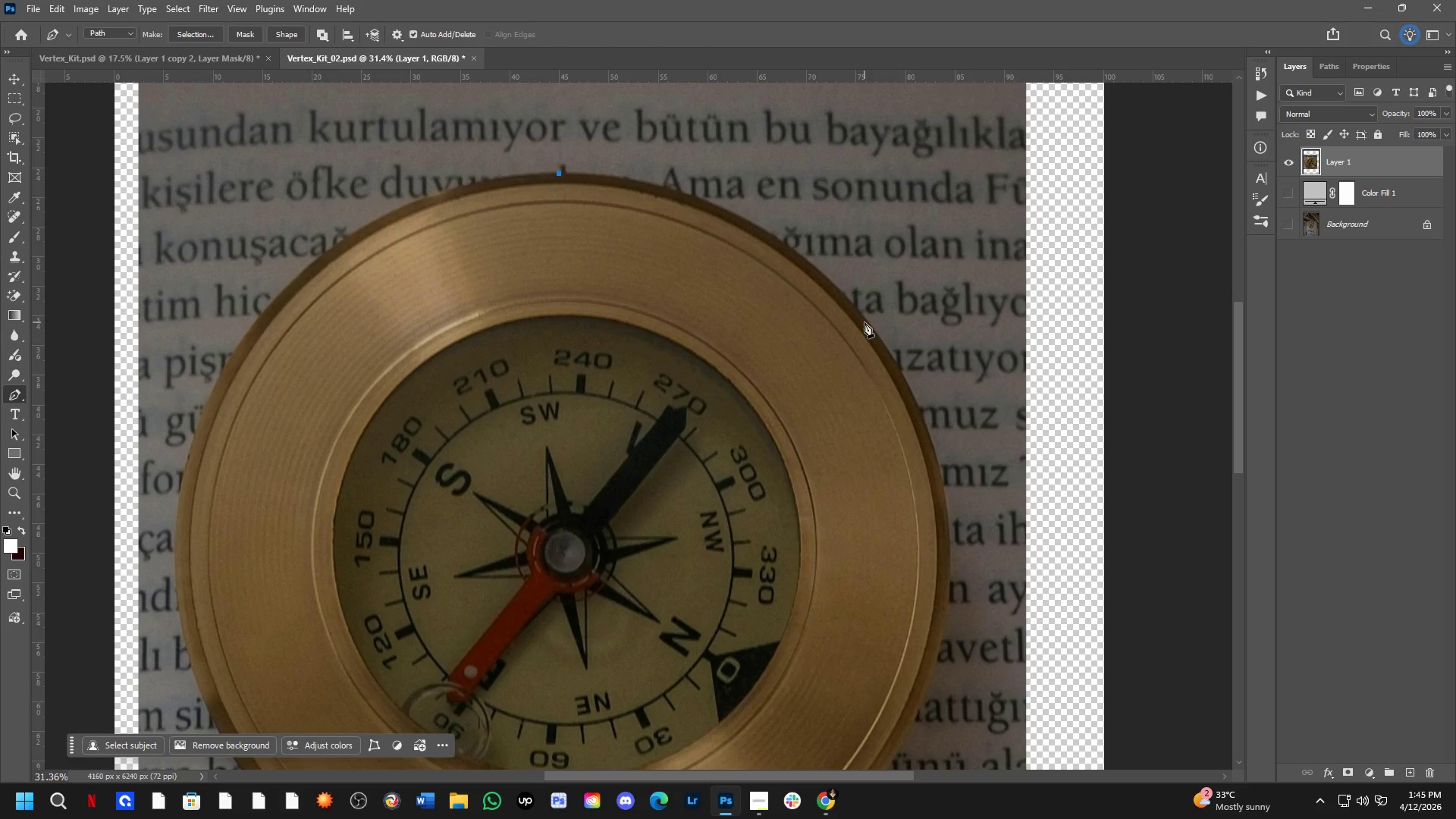 
left_click_drag(start_coordinate=[866, 321], to_coordinate=[988, 479])
 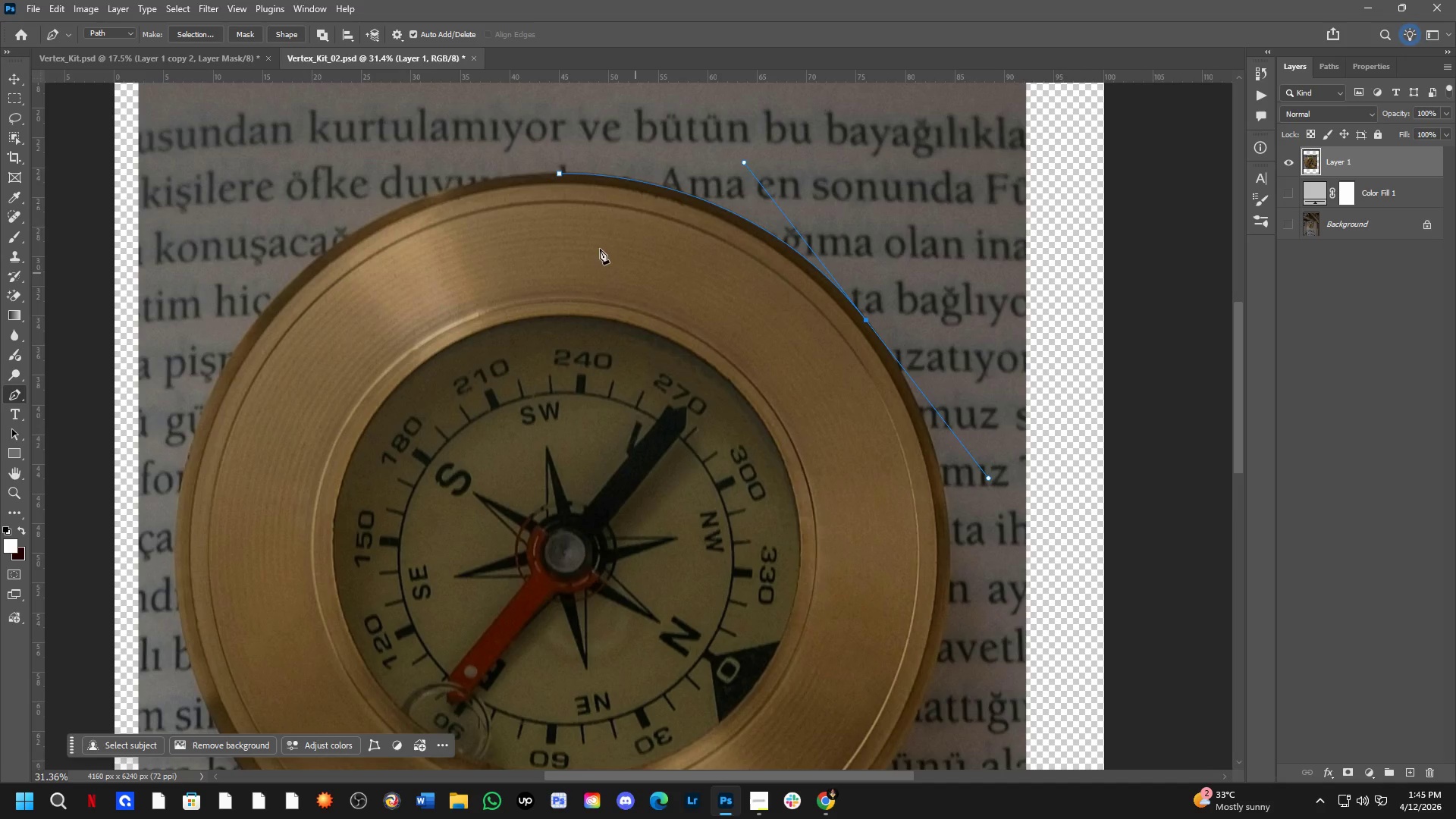 
hold_key(key=Space, duration=0.59)
 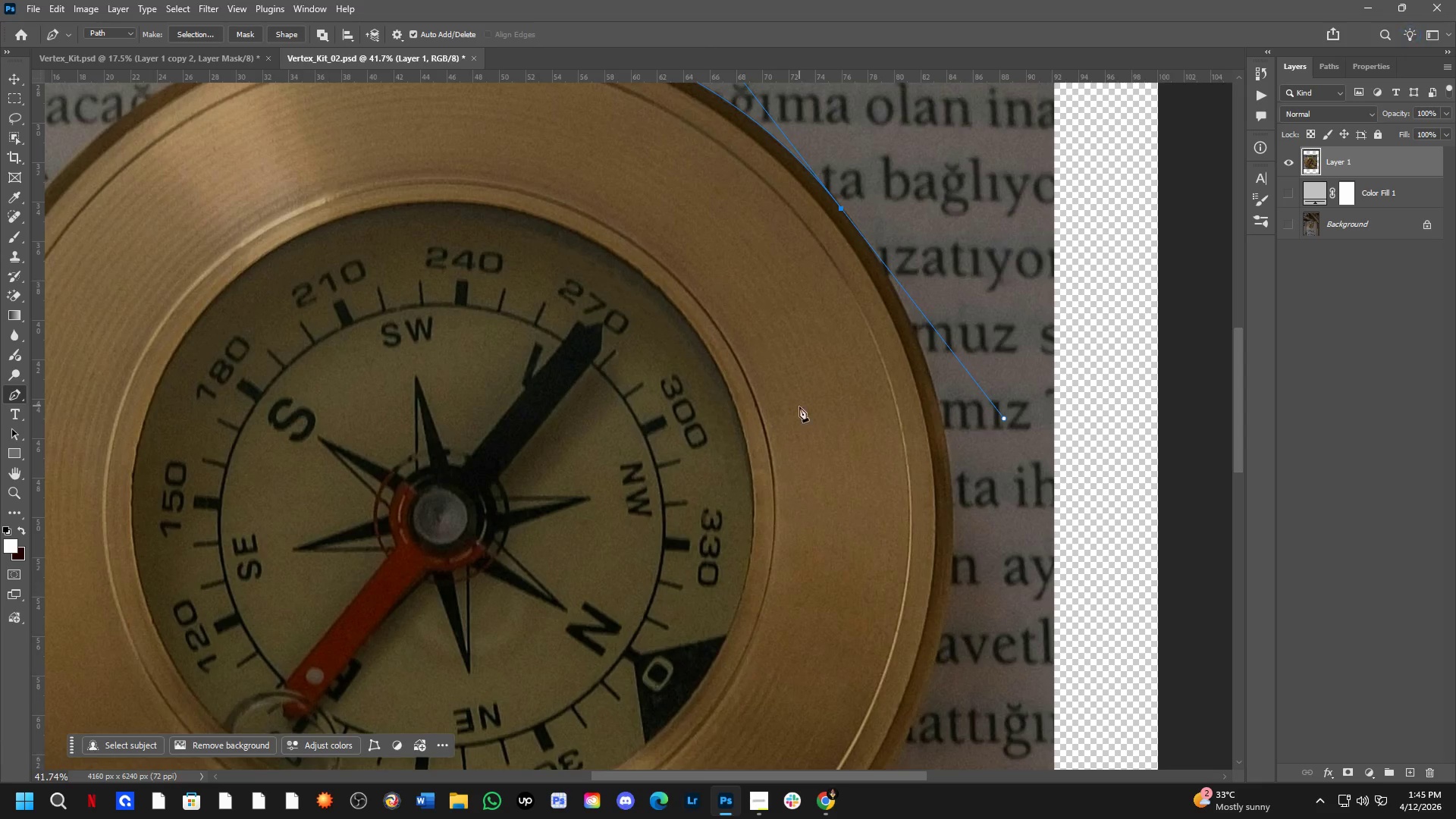 
left_click_drag(start_coordinate=[845, 374], to_coordinate=[621, 142])
 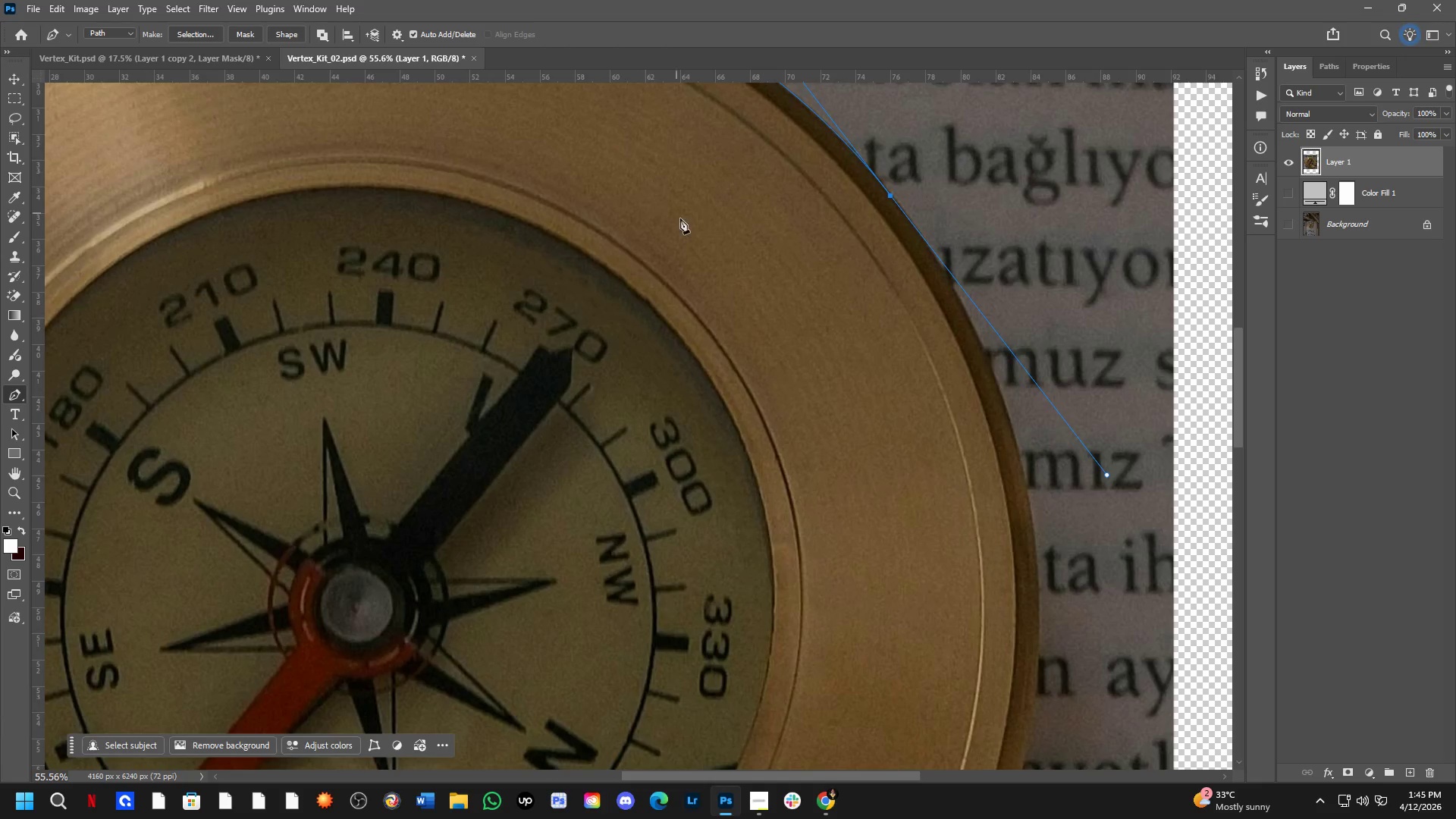 
scroll: coordinate [547, 174], scroll_direction: up, amount: 6.0
 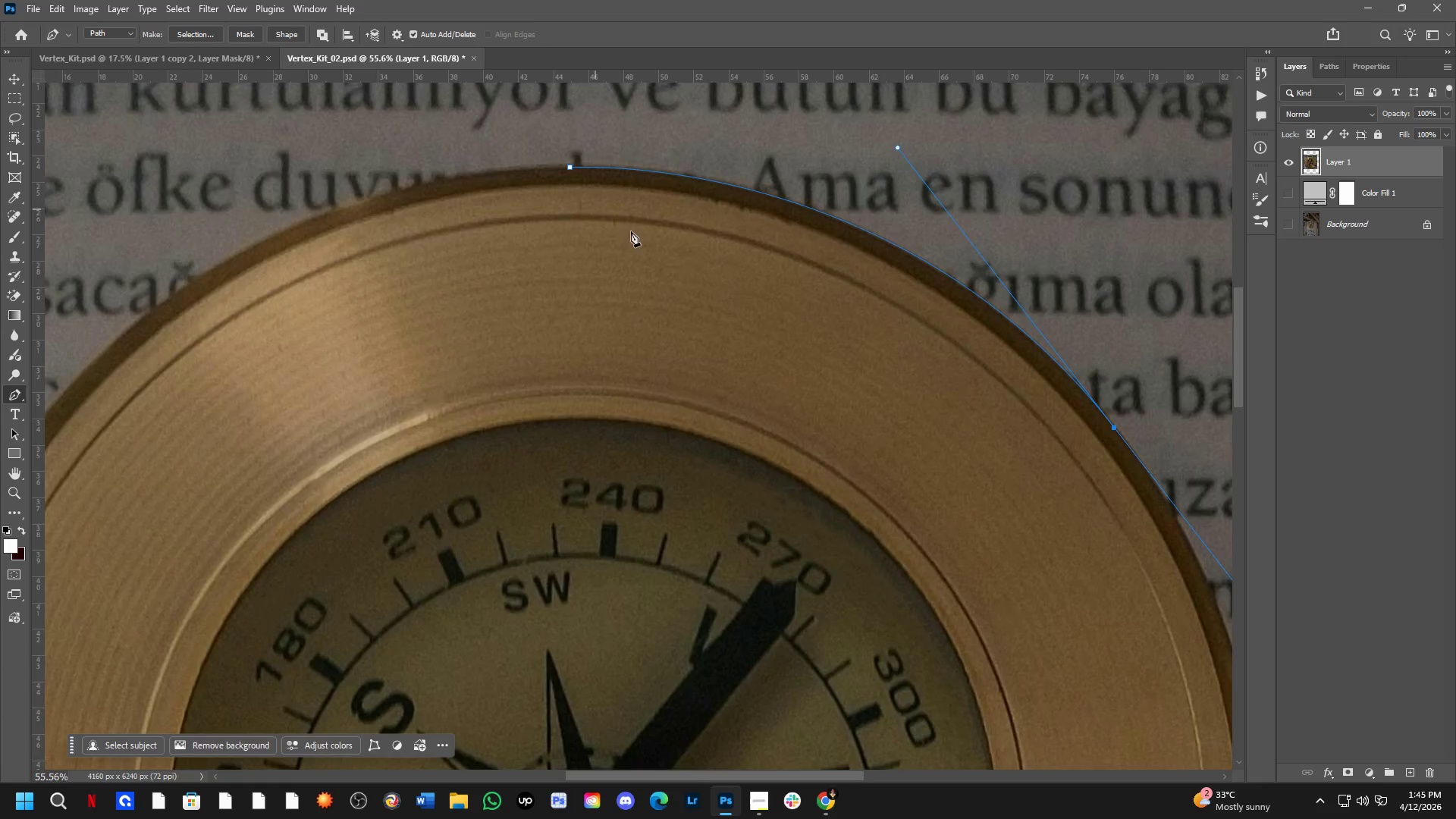 
hold_key(key=Space, duration=0.58)
 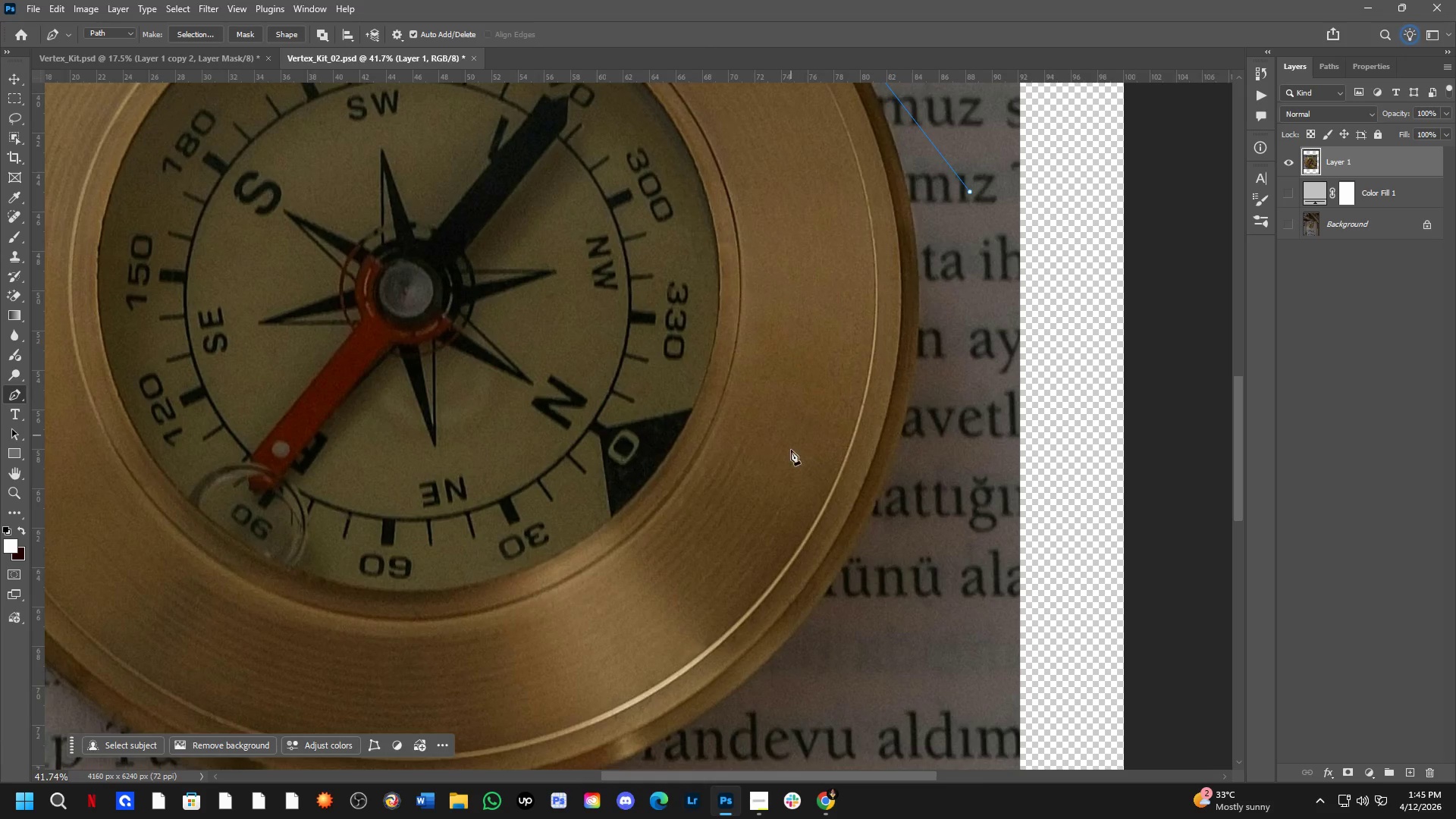 
left_click_drag(start_coordinate=[847, 536], to_coordinate=[813, 309])
 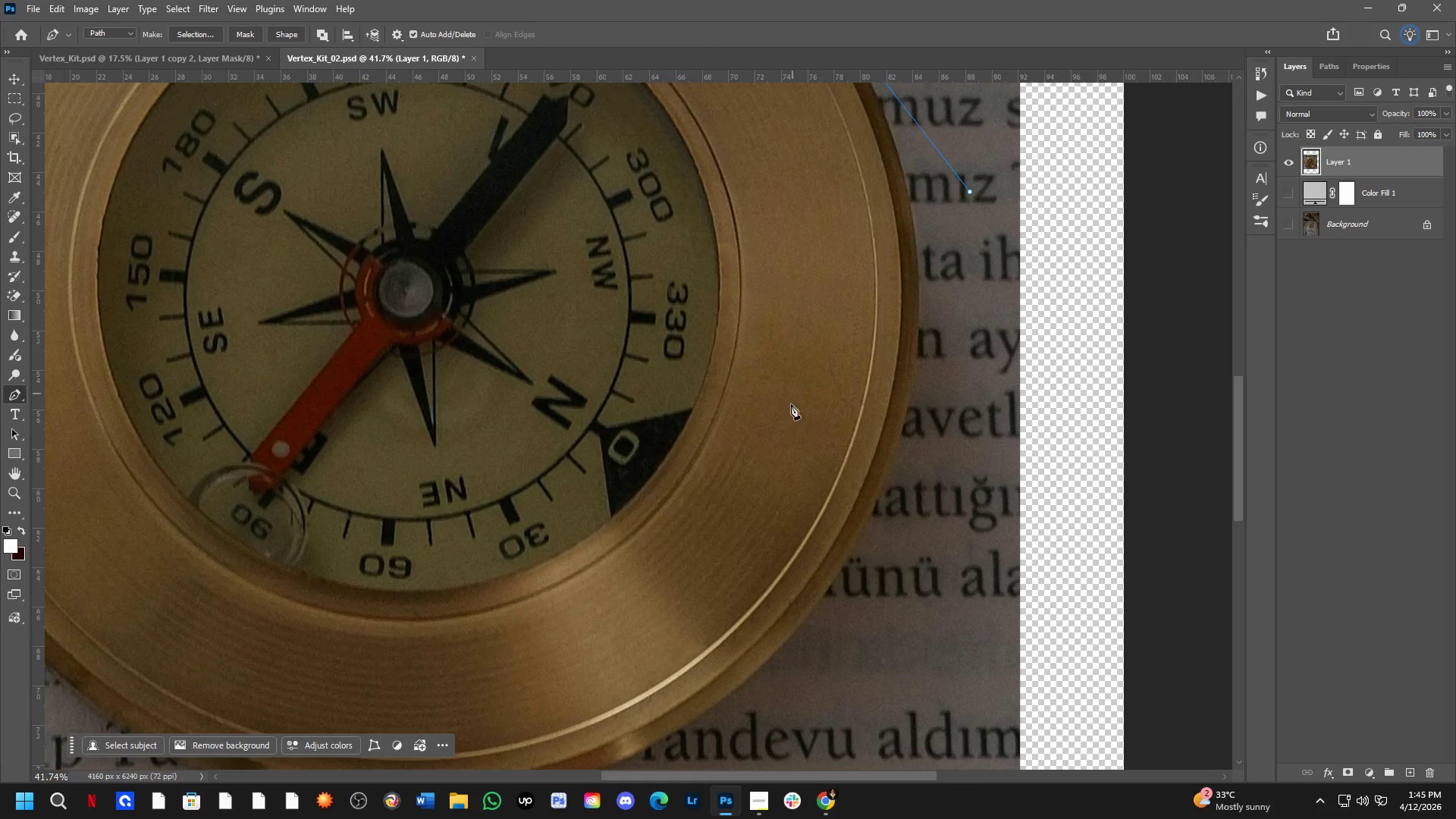 
scroll: coordinate [698, 257], scroll_direction: down, amount: 3.0
 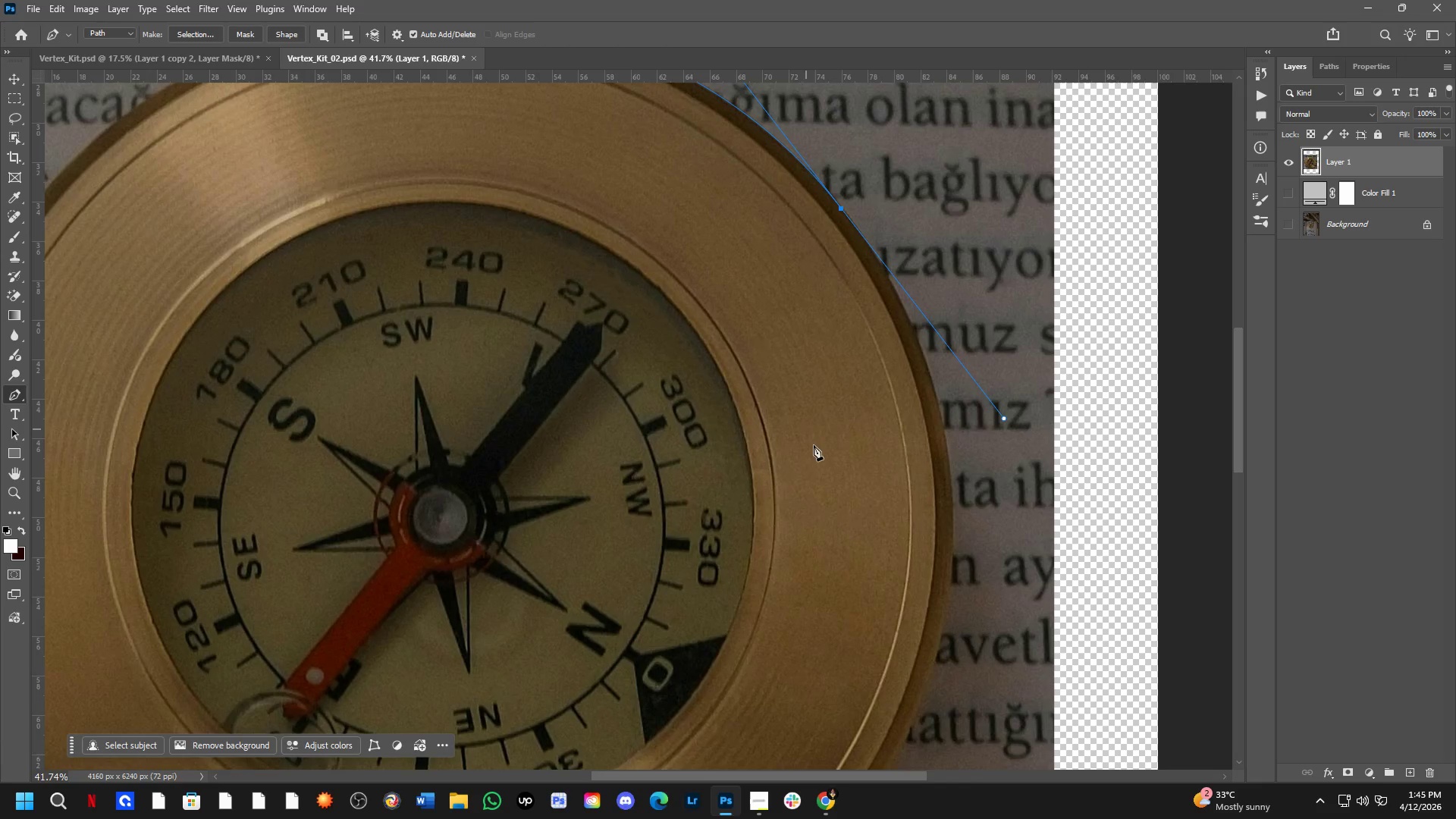 
hold_key(key=Space, duration=0.62)
 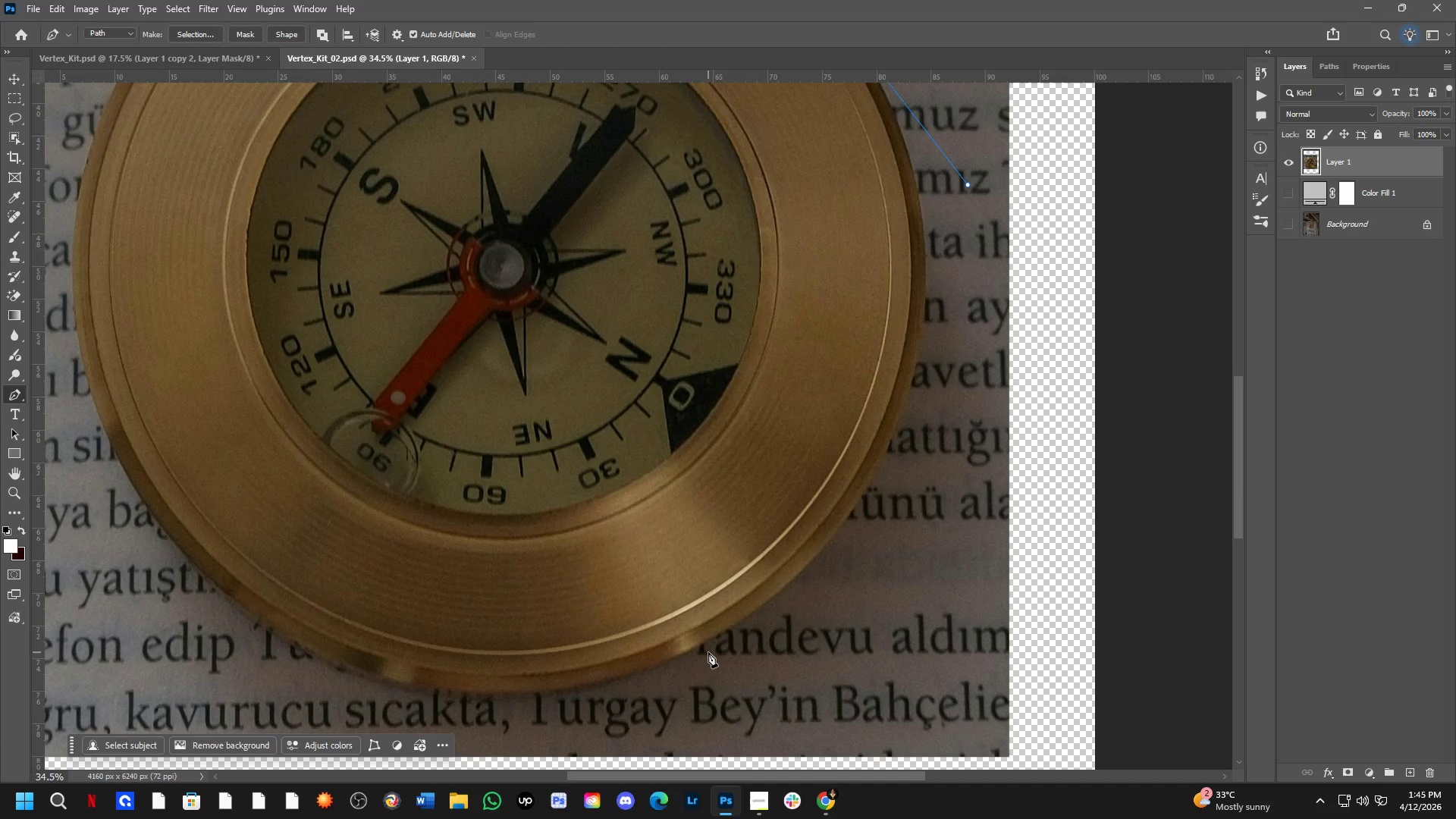 
left_click_drag(start_coordinate=[798, 534], to_coordinate=[827, 477])
 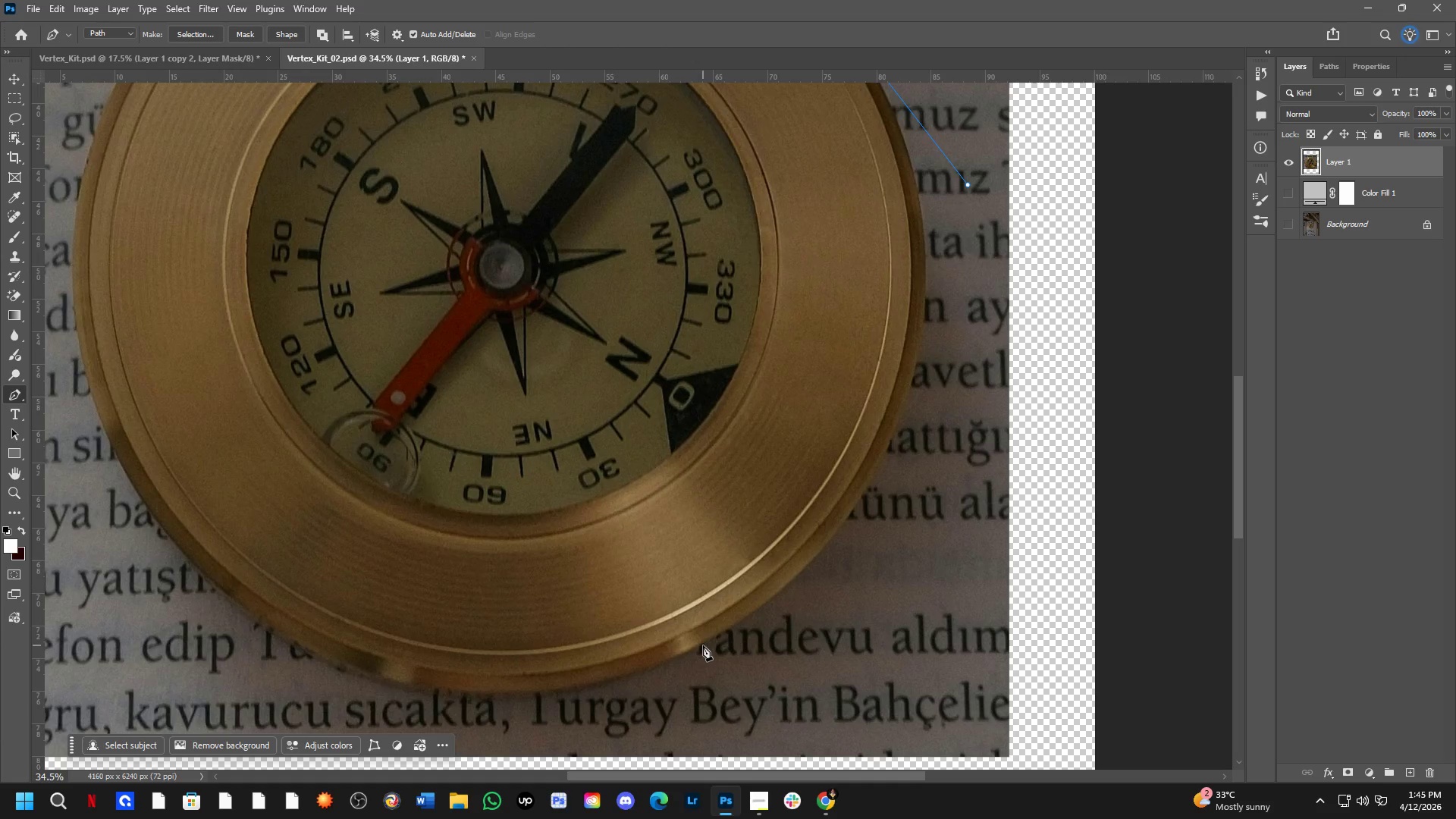 
scroll: coordinate [790, 479], scroll_direction: down, amount: 2.0
 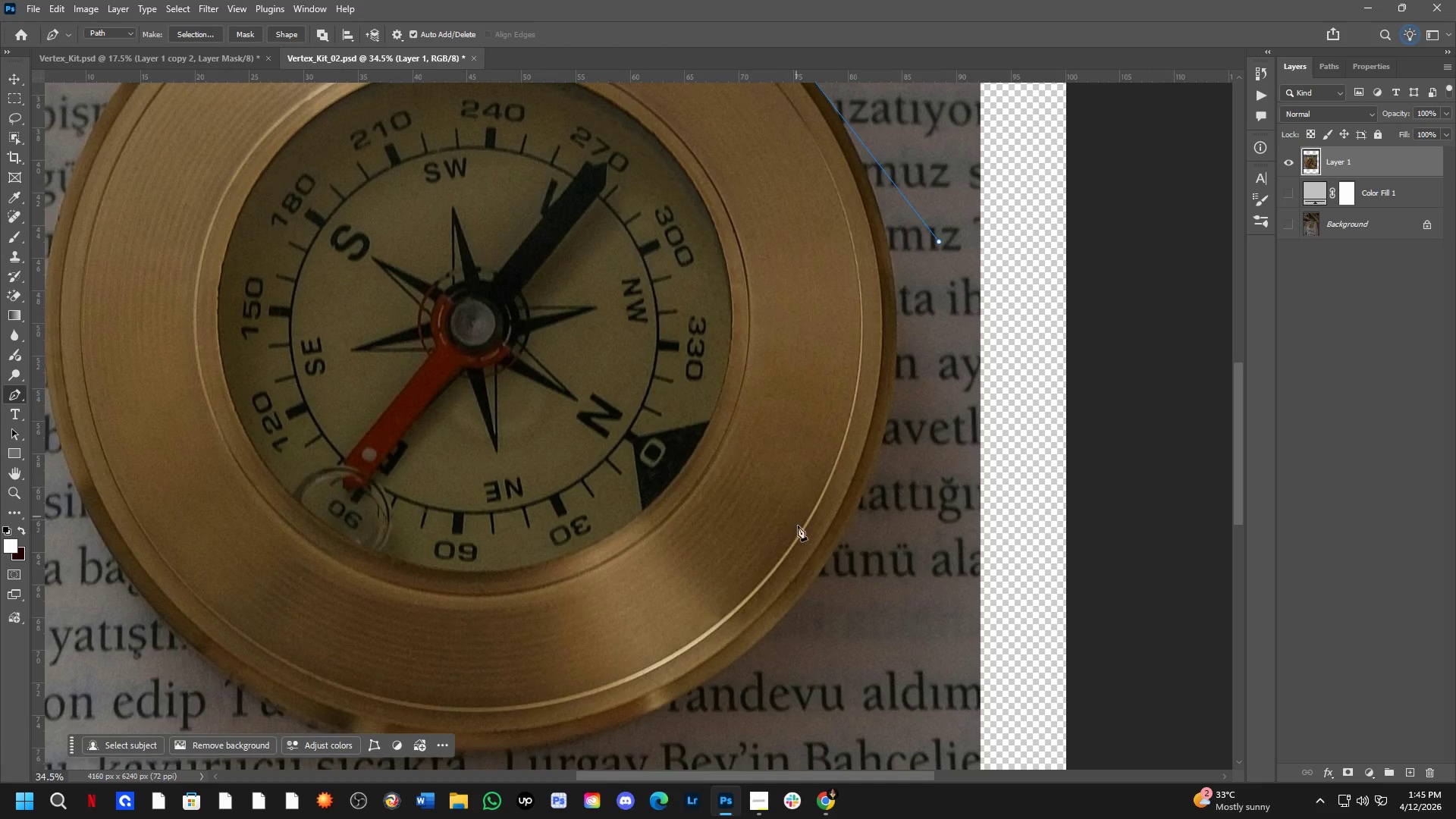 
left_click_drag(start_coordinate=[702, 642], to_coordinate=[473, 759])
 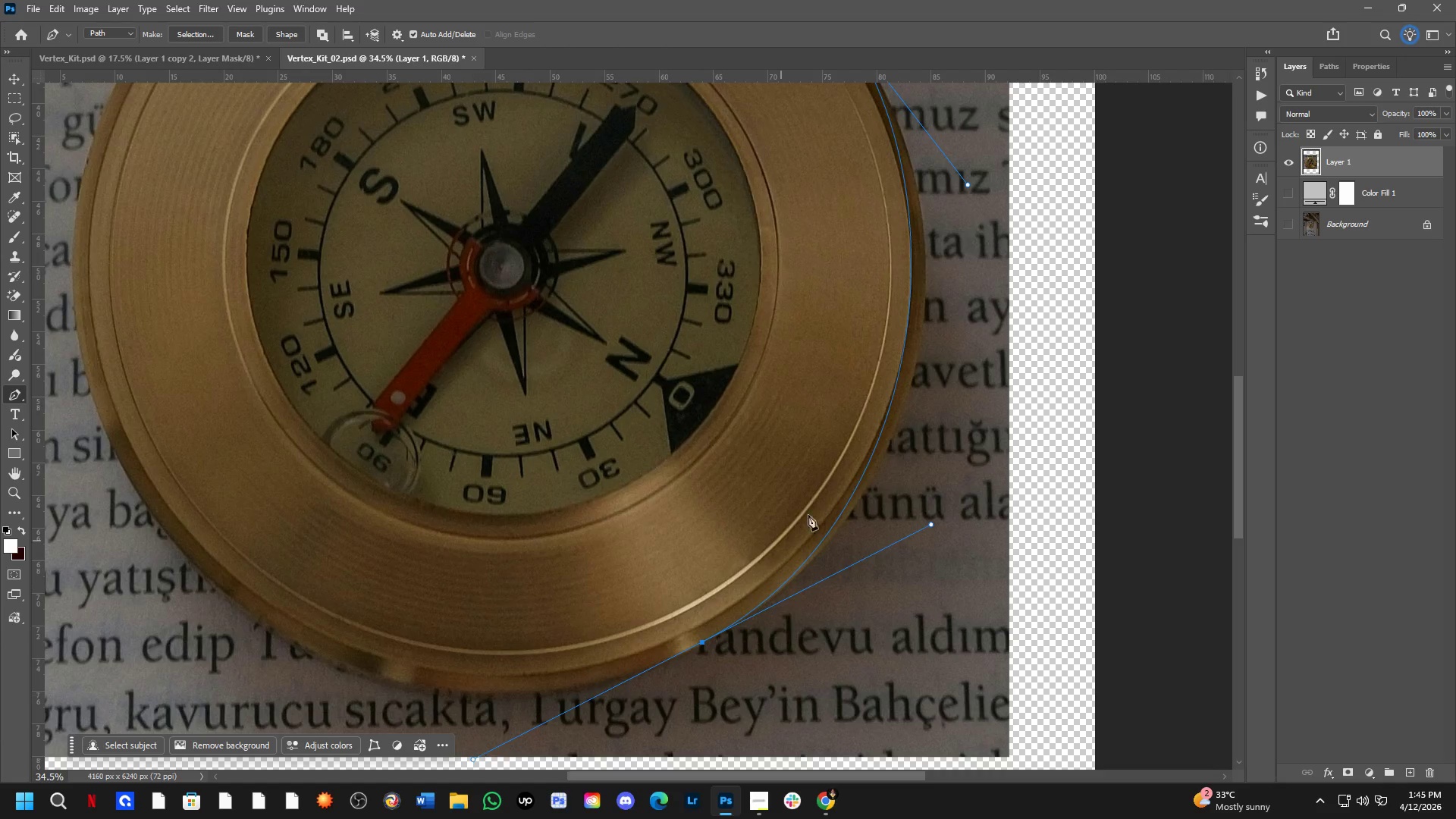 
key(Control+ControlLeft)
 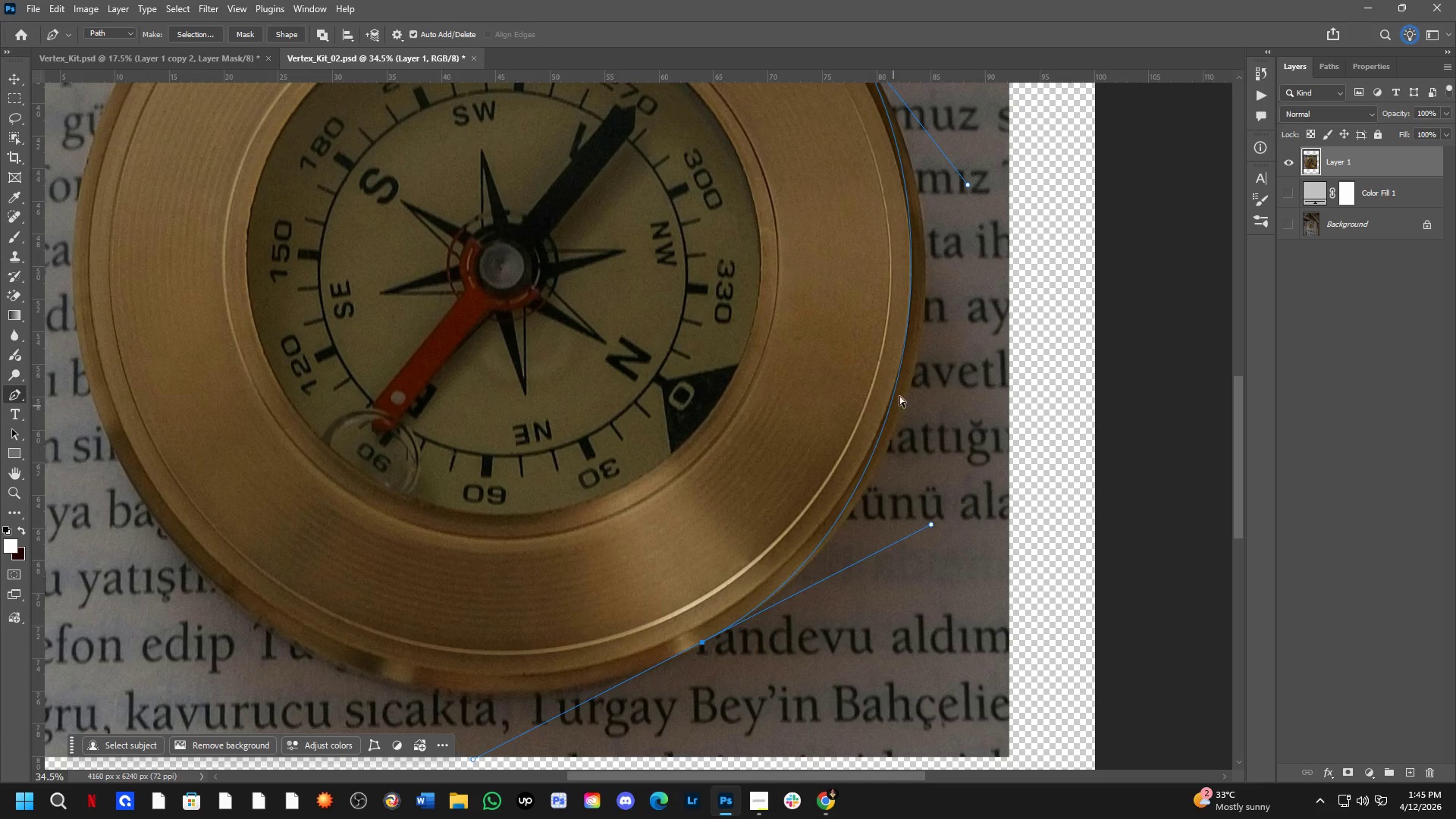 
key(Control+Z)
 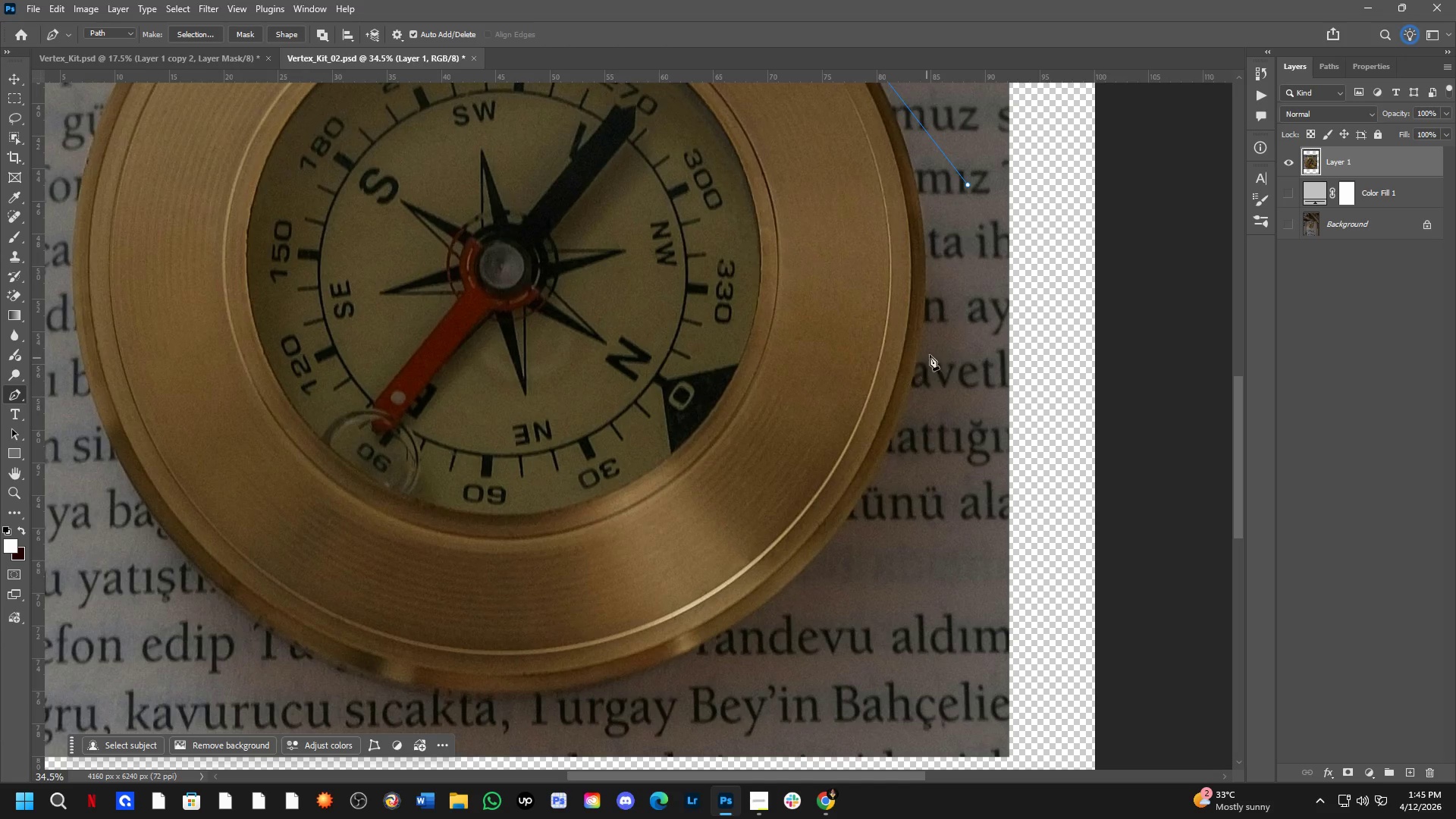 
hold_key(key=Space, duration=0.47)
 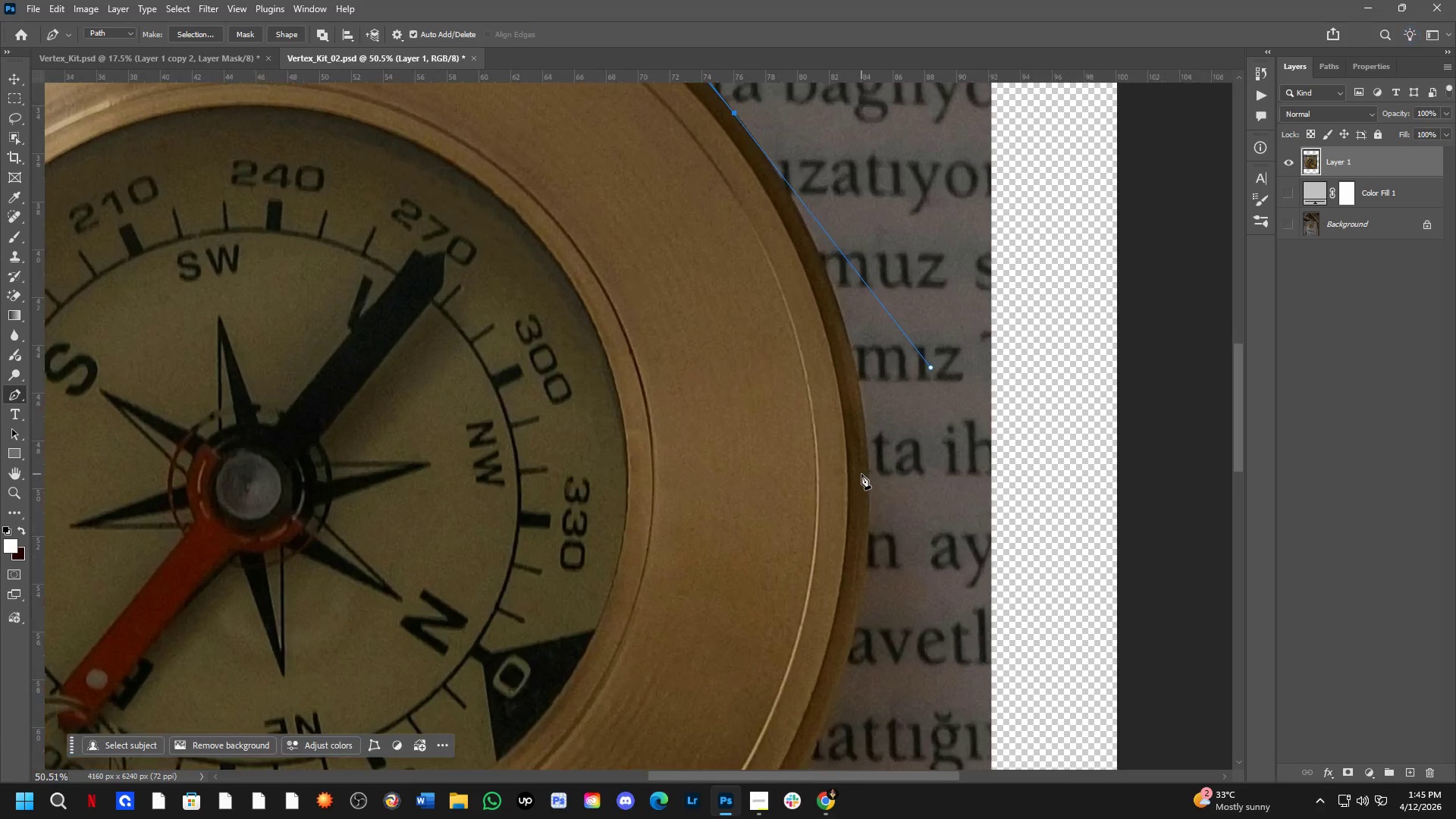 
left_click_drag(start_coordinate=[934, 356], to_coordinate=[875, 573])
 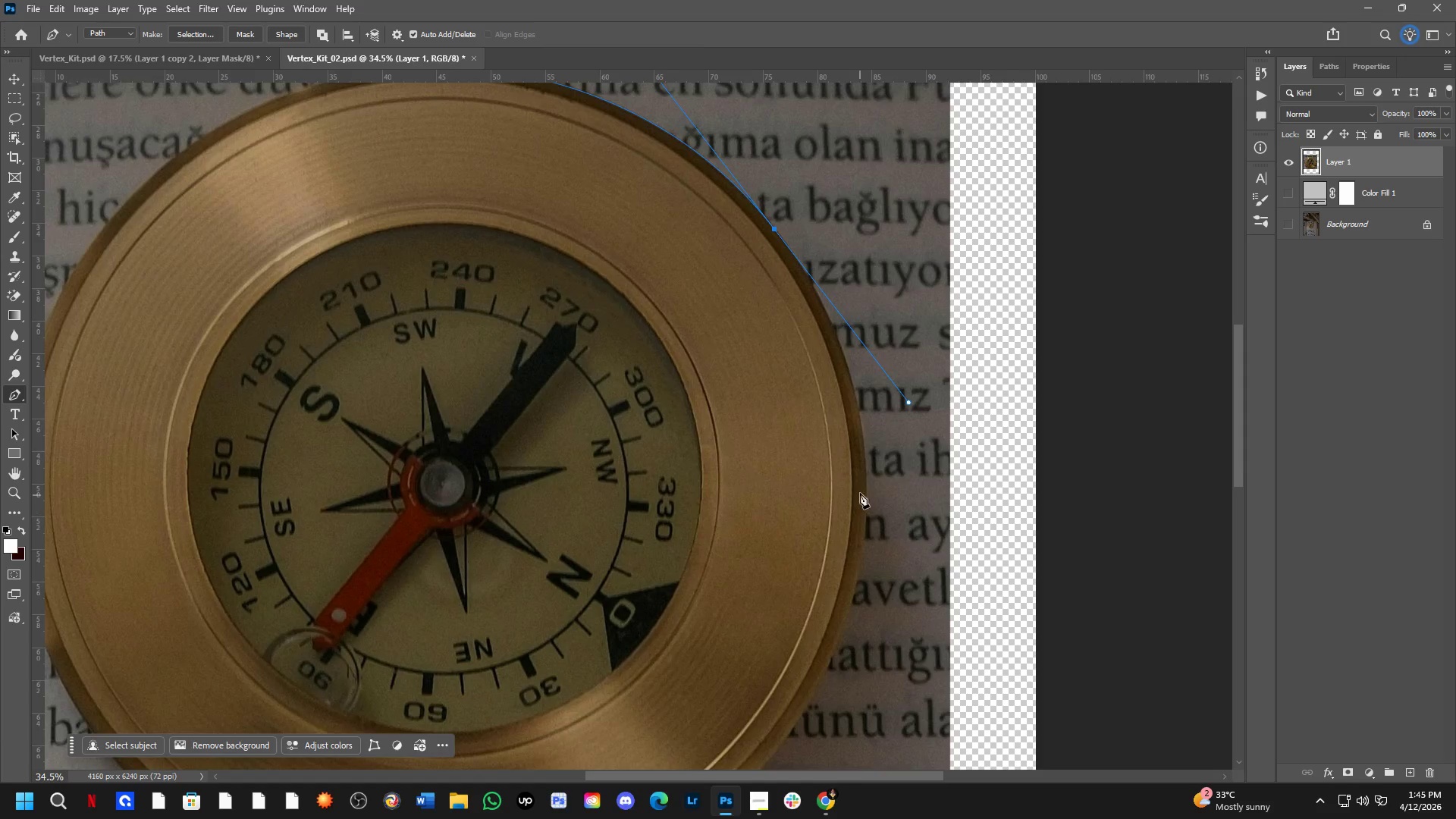 
key(Shift+ShiftLeft)
 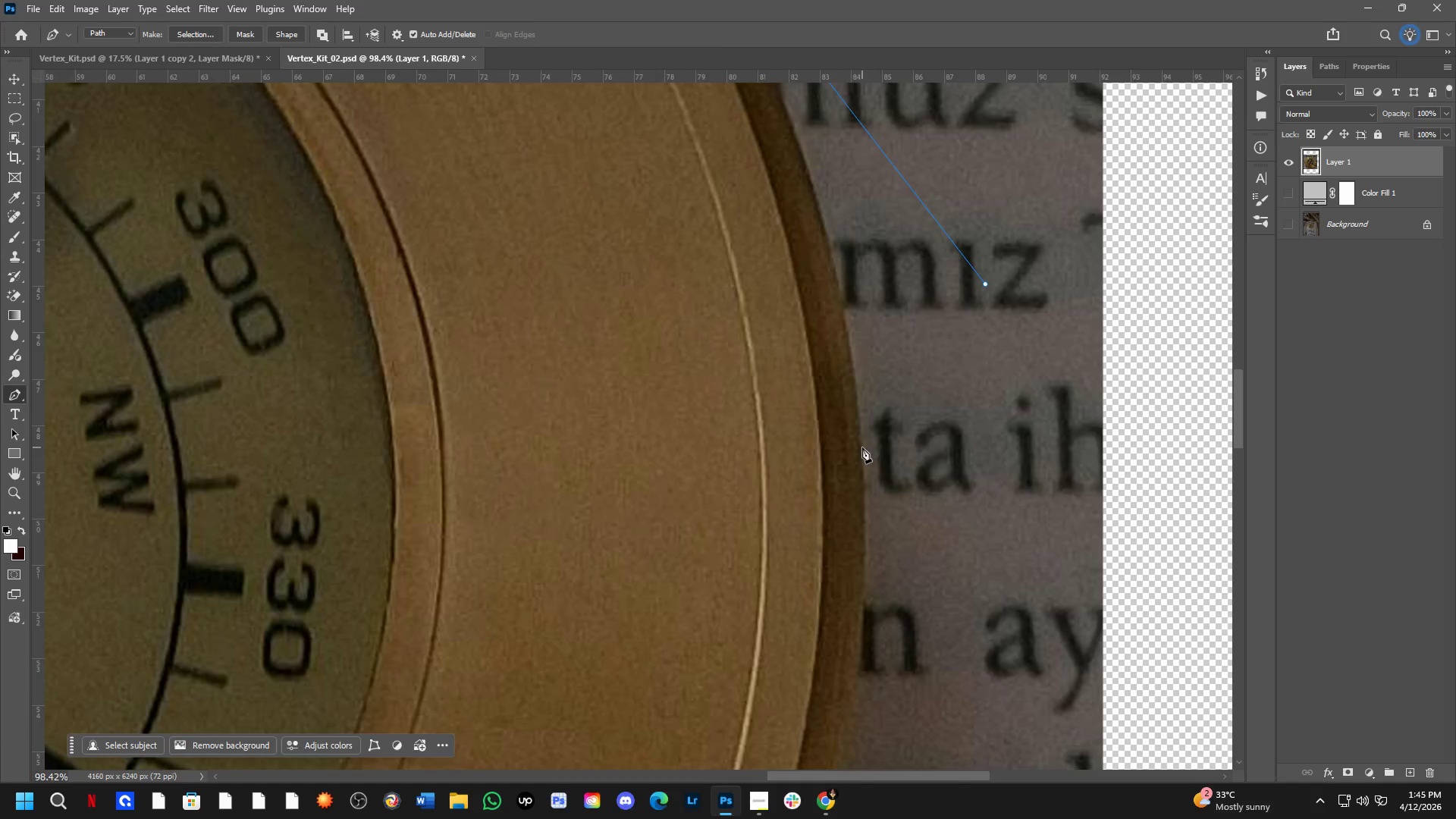 
scroll: coordinate [873, 453], scroll_direction: up, amount: 11.0
 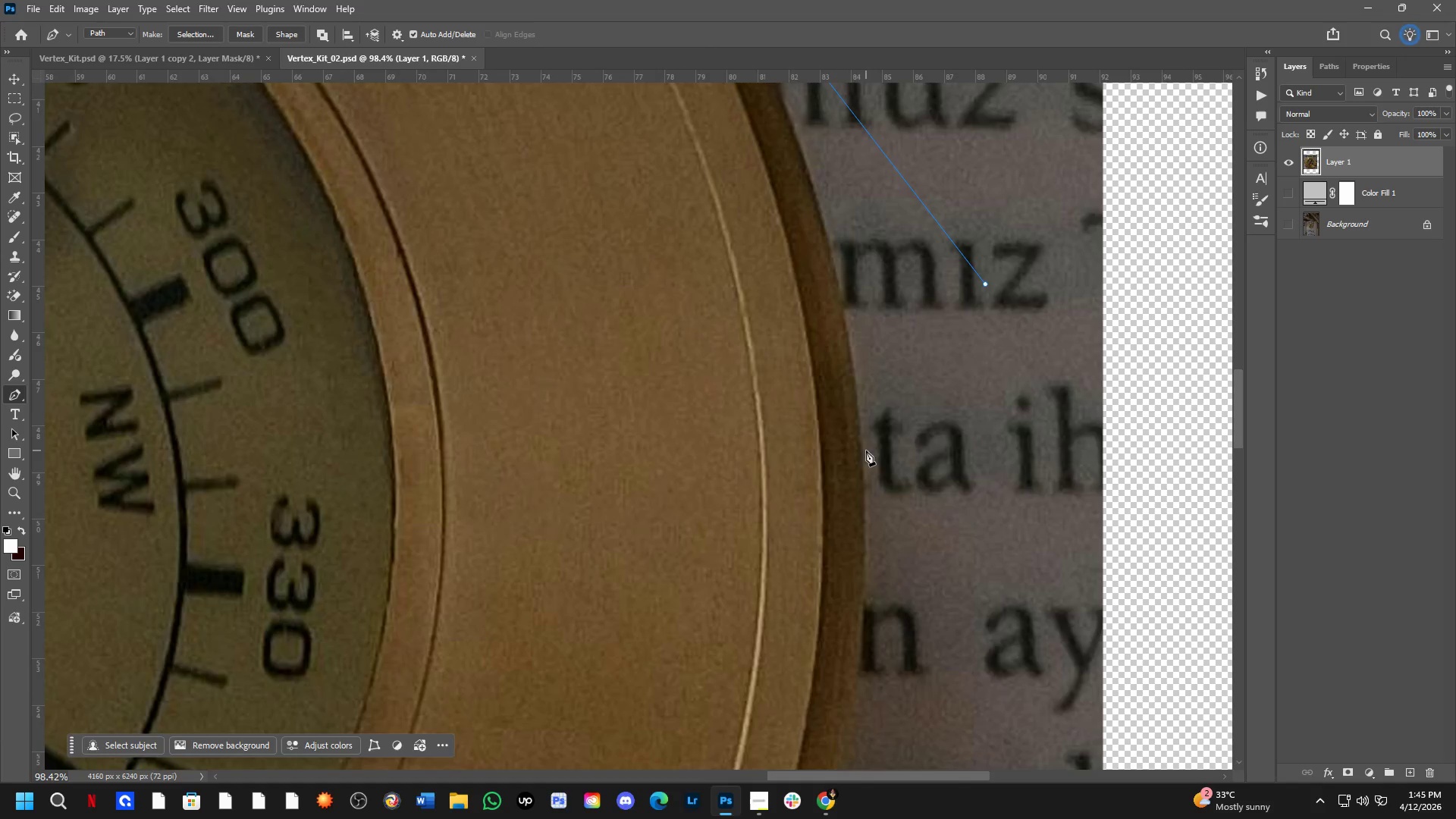 
left_click_drag(start_coordinate=[862, 447], to_coordinate=[870, 548])
 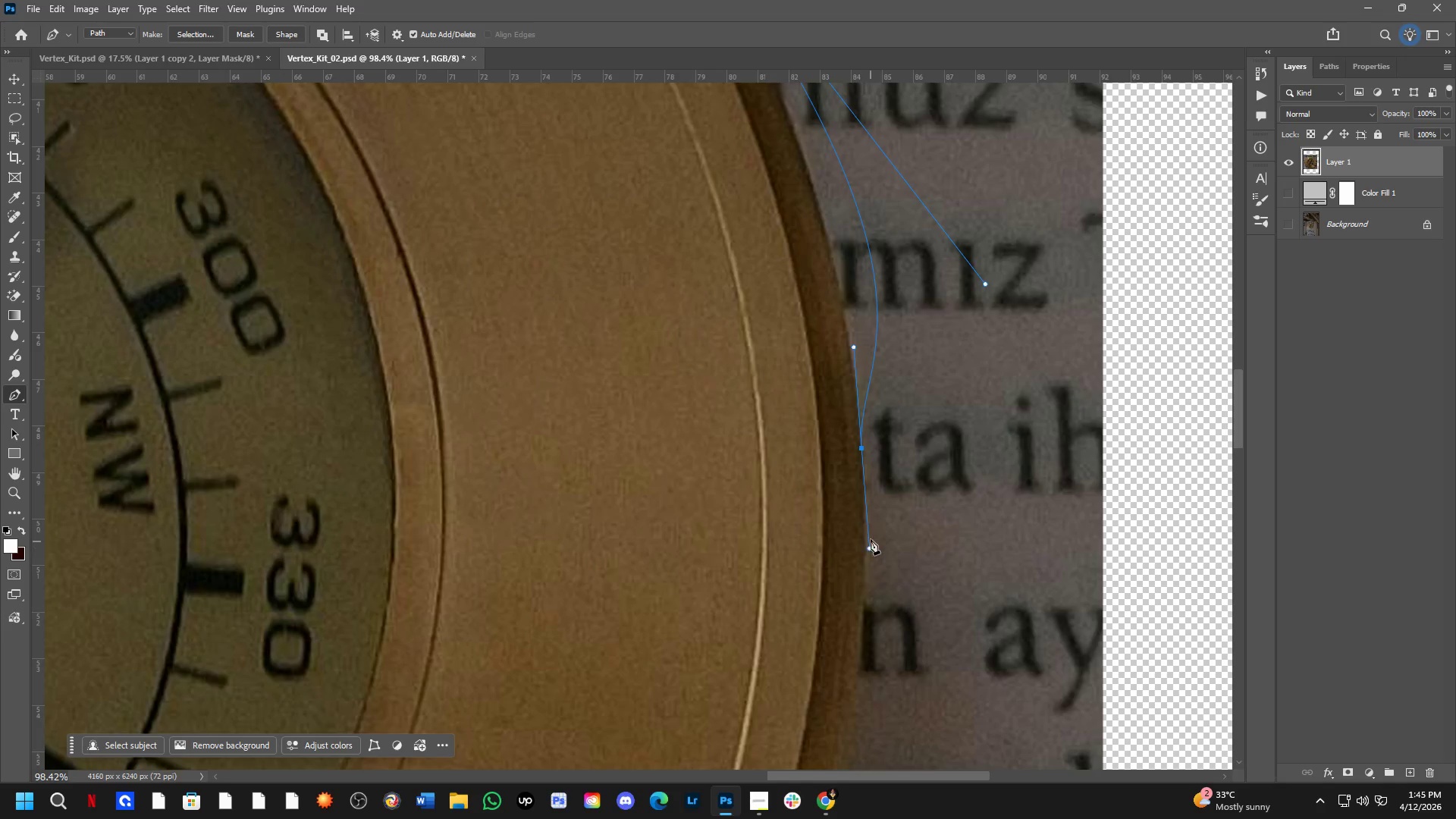 
key(Control+Z)
 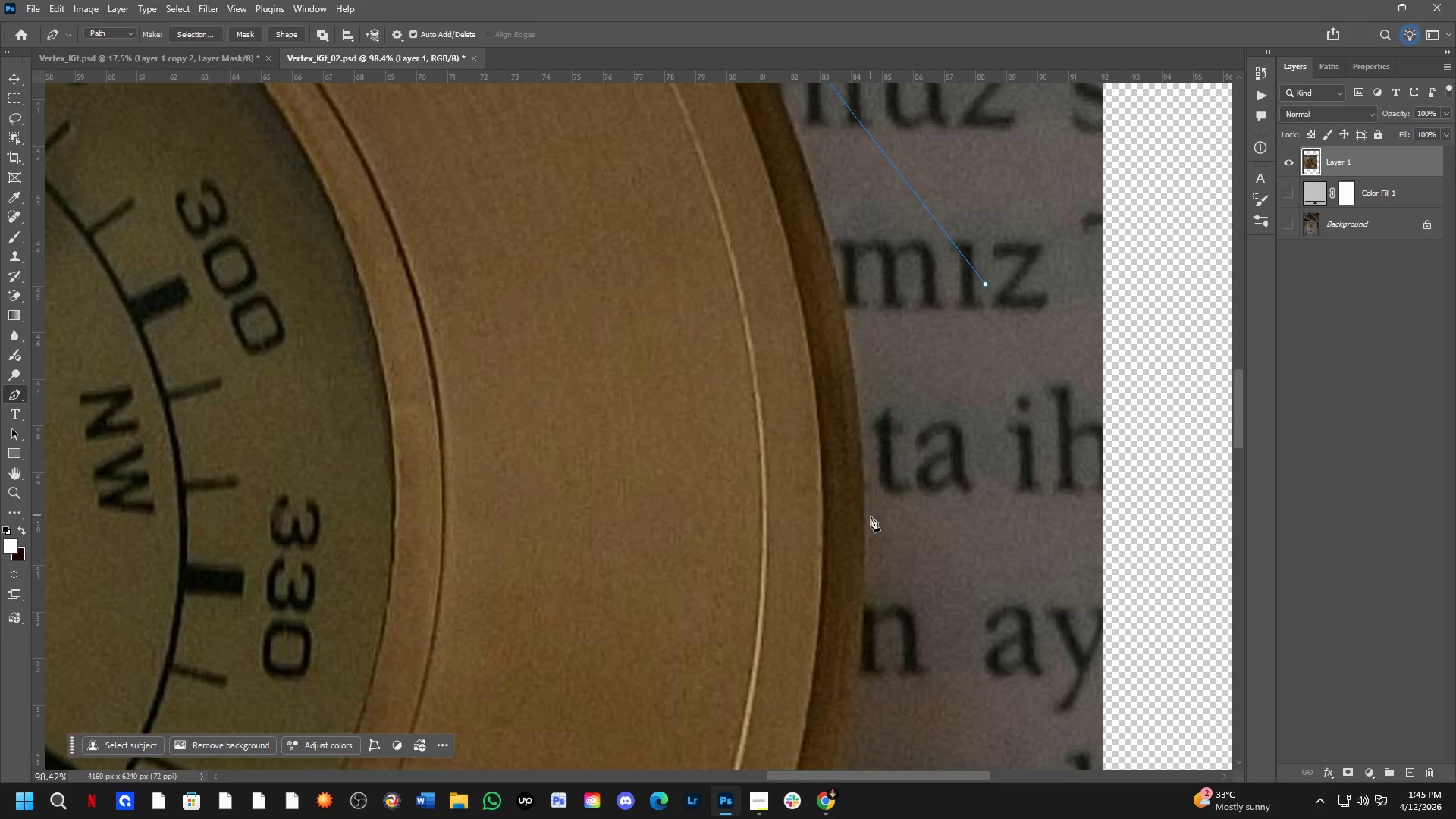 
hold_key(key=Space, duration=0.58)
 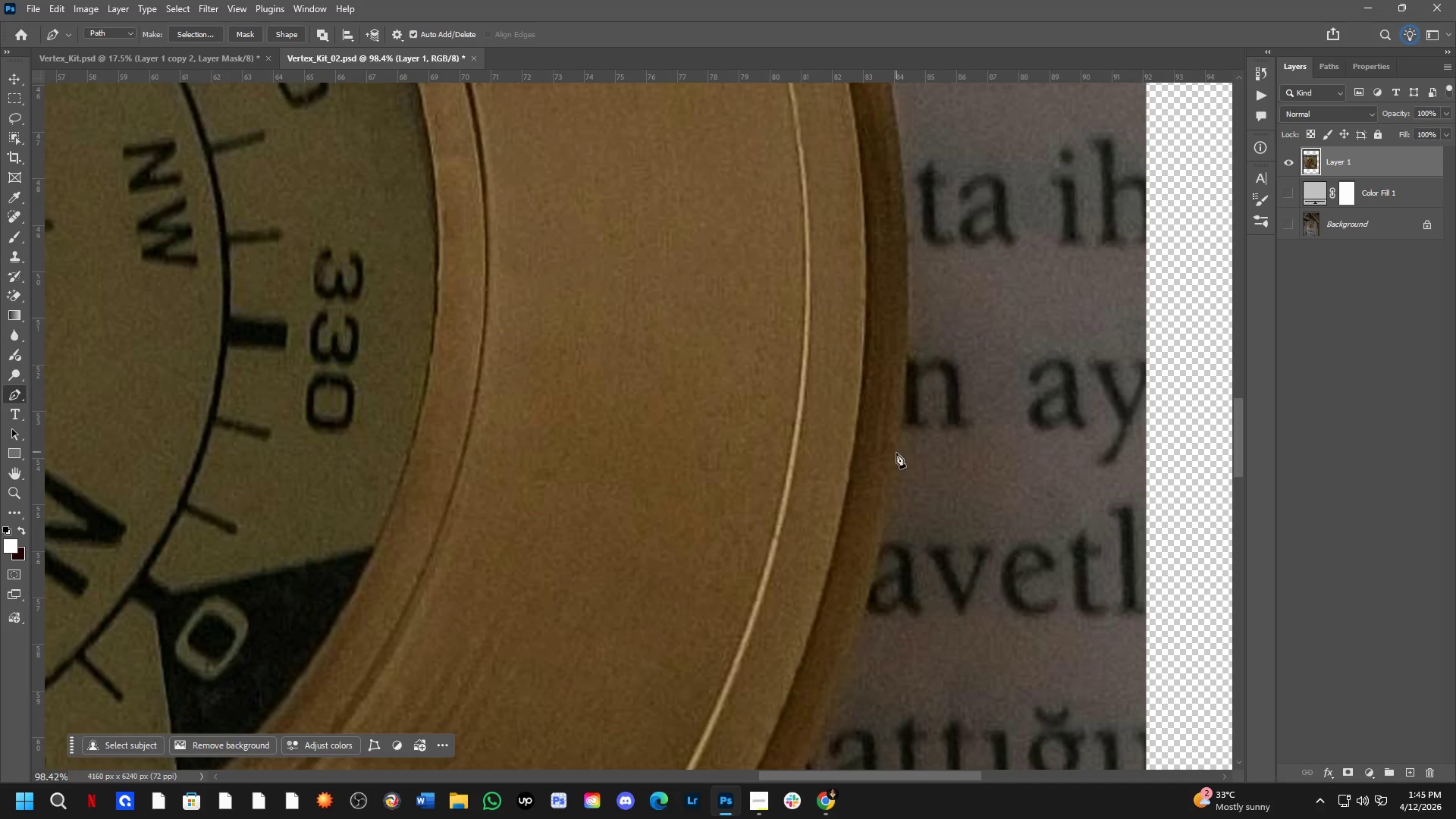 
left_click_drag(start_coordinate=[854, 623], to_coordinate=[897, 375])
 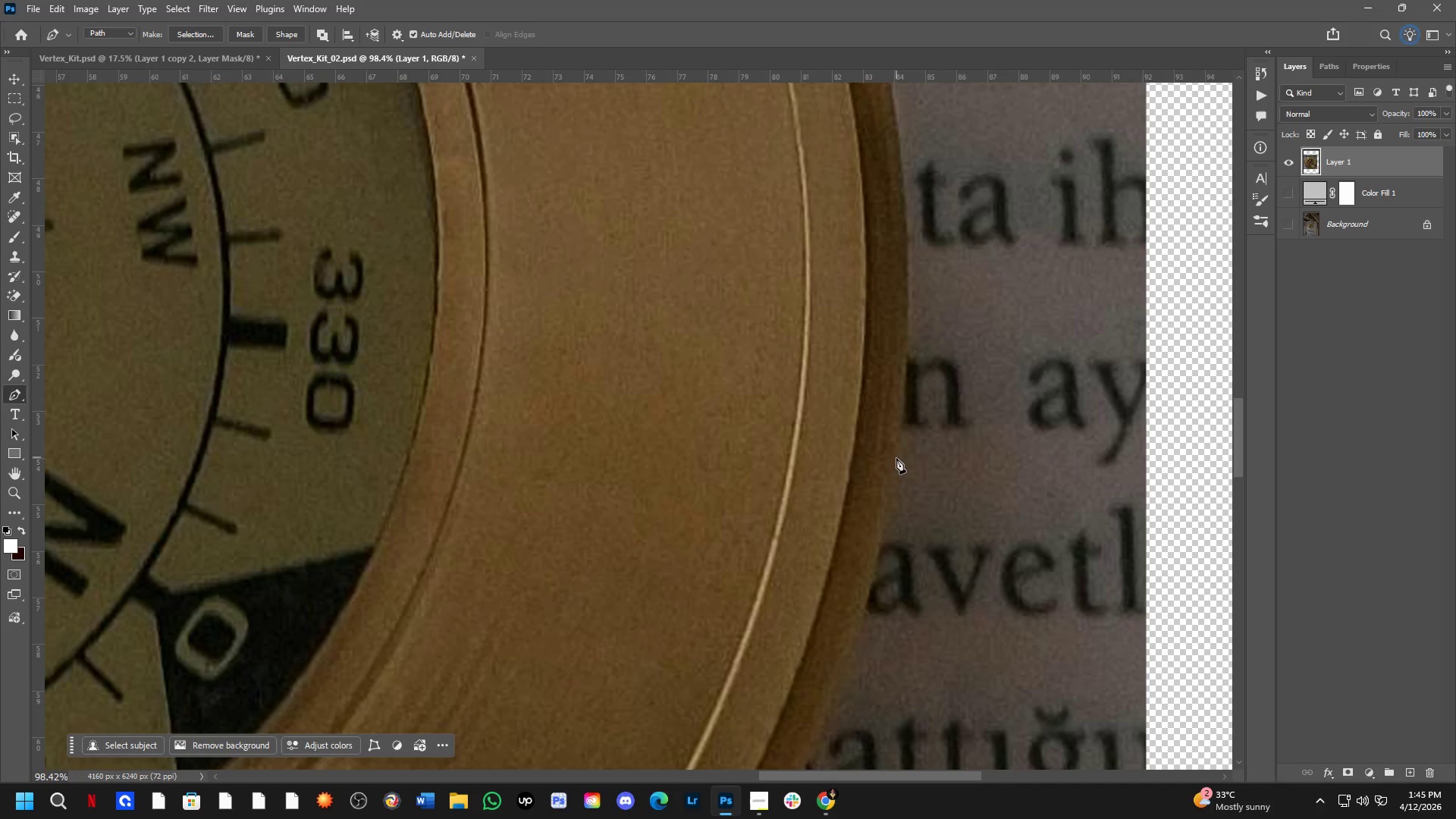 
left_click([897, 463])
 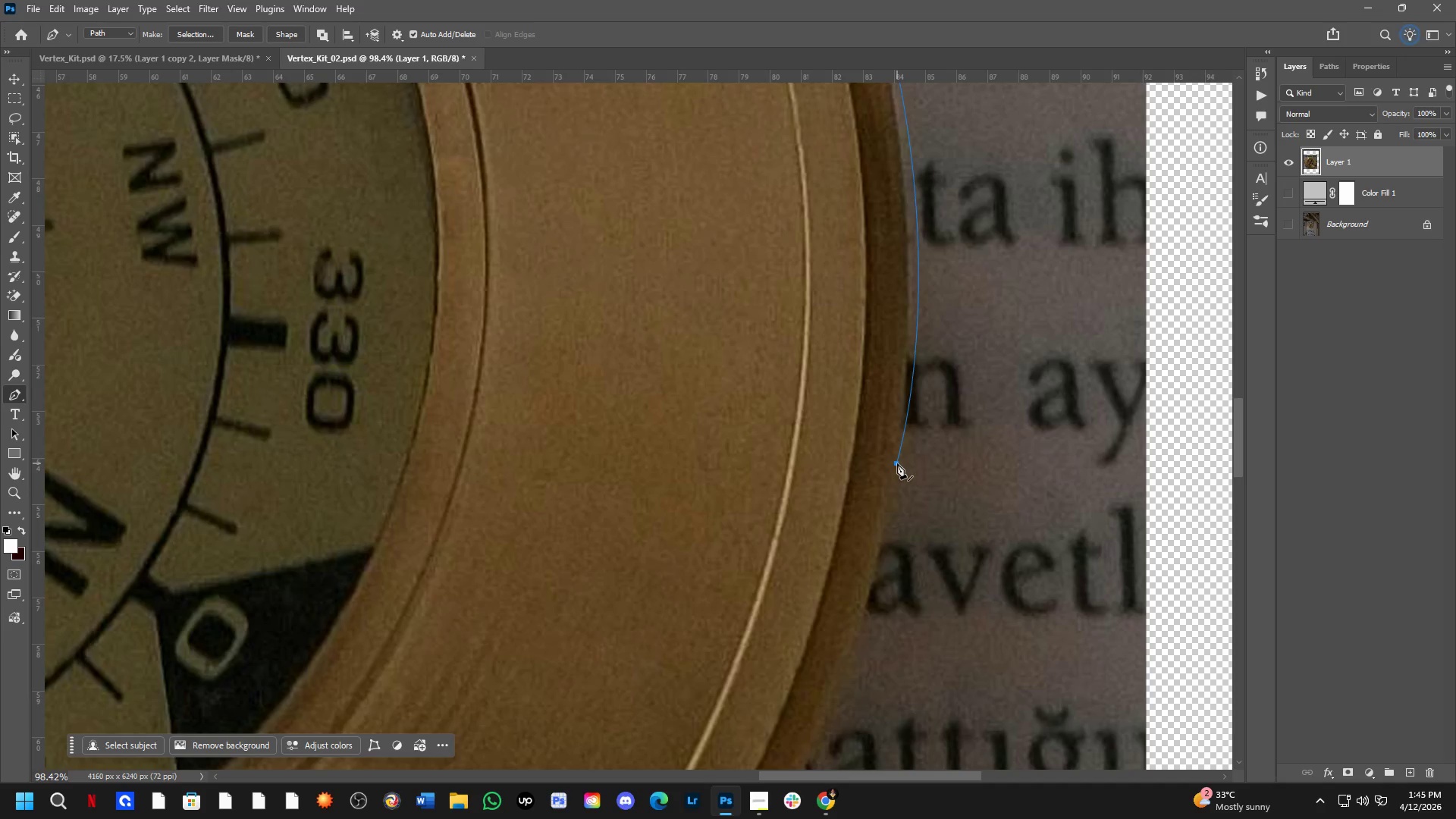 
key(Shift+ShiftLeft)
 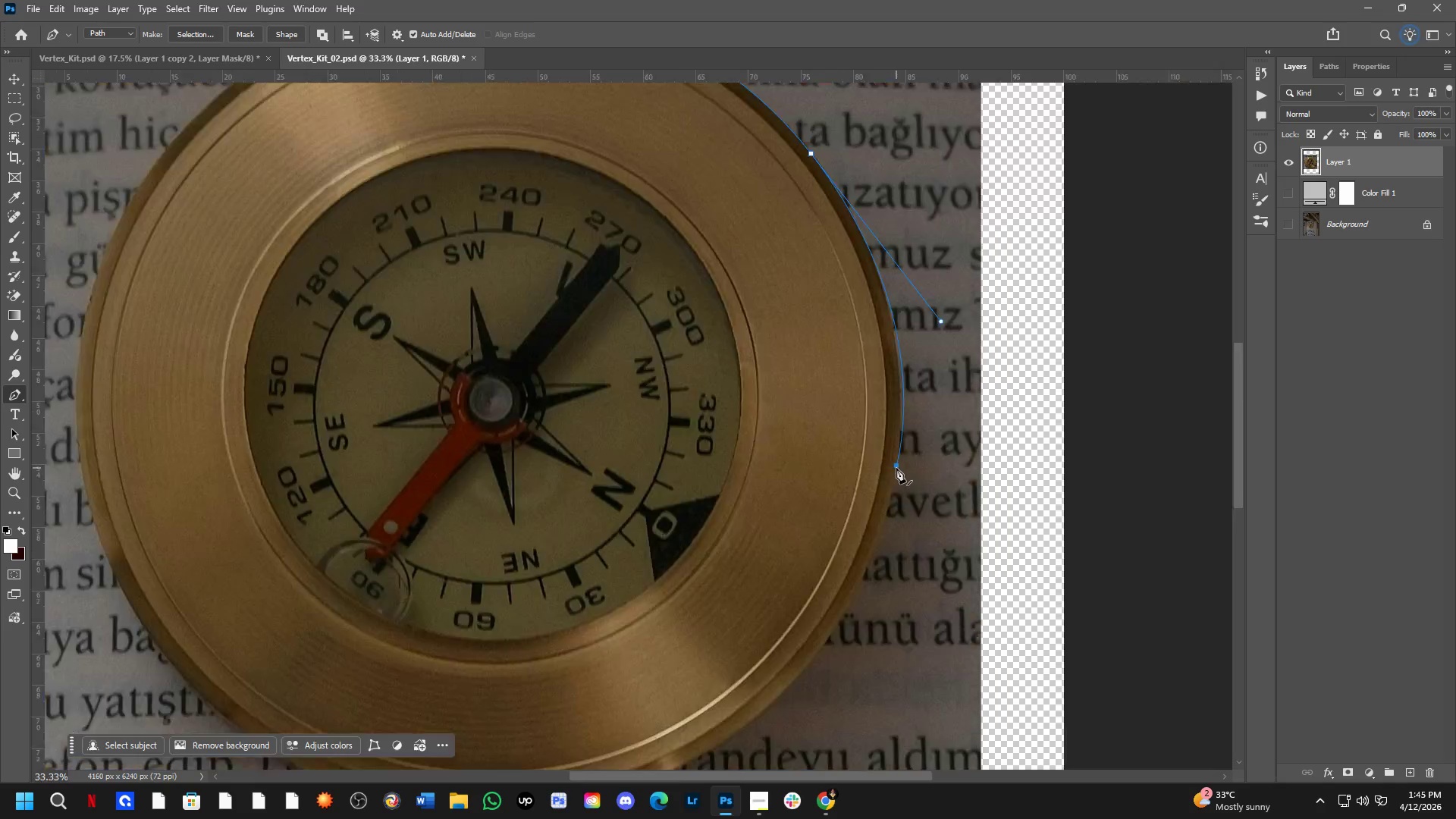 
hold_key(key=Space, duration=0.41)
 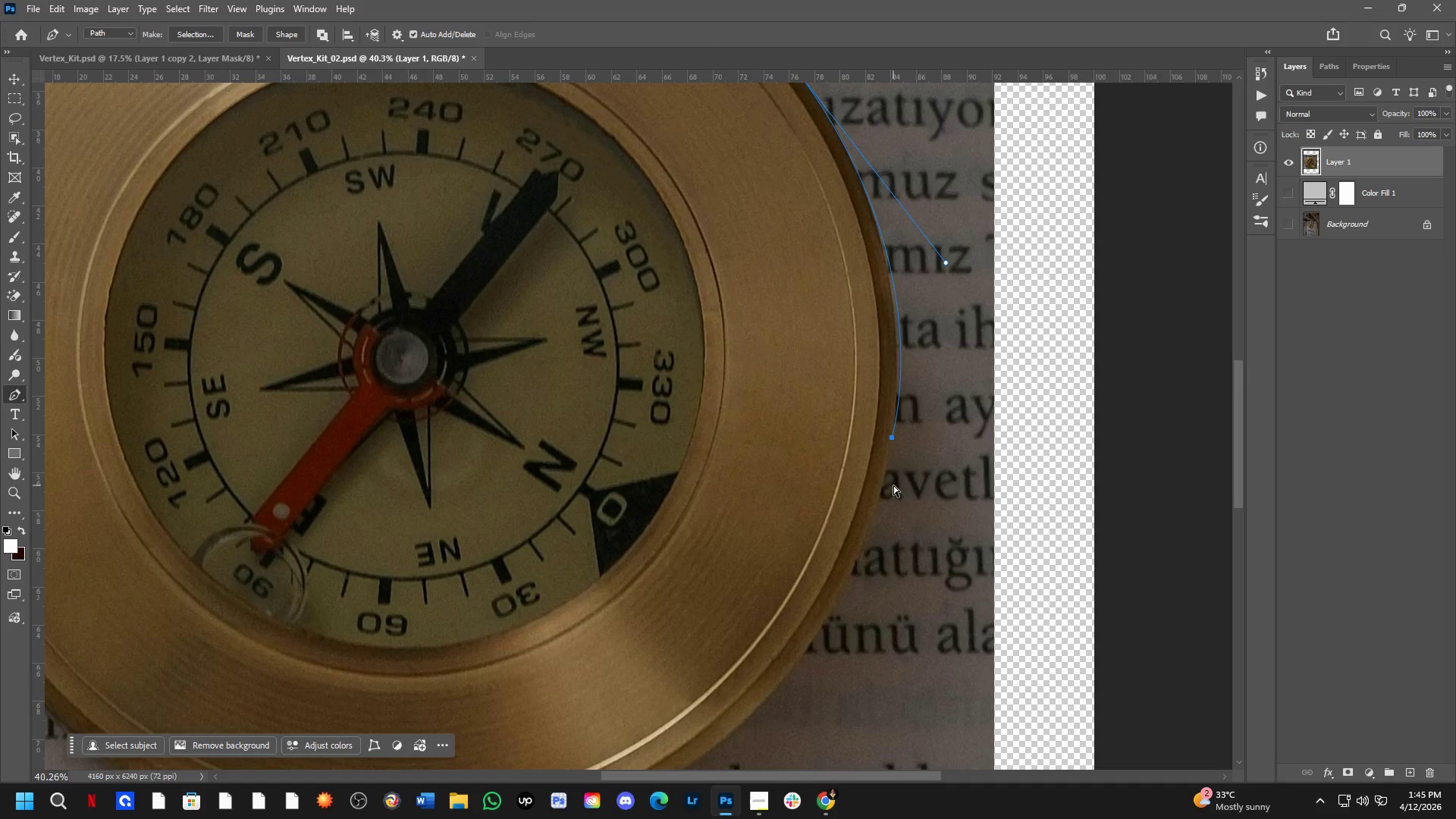 
left_click_drag(start_coordinate=[893, 482], to_coordinate=[889, 469])
 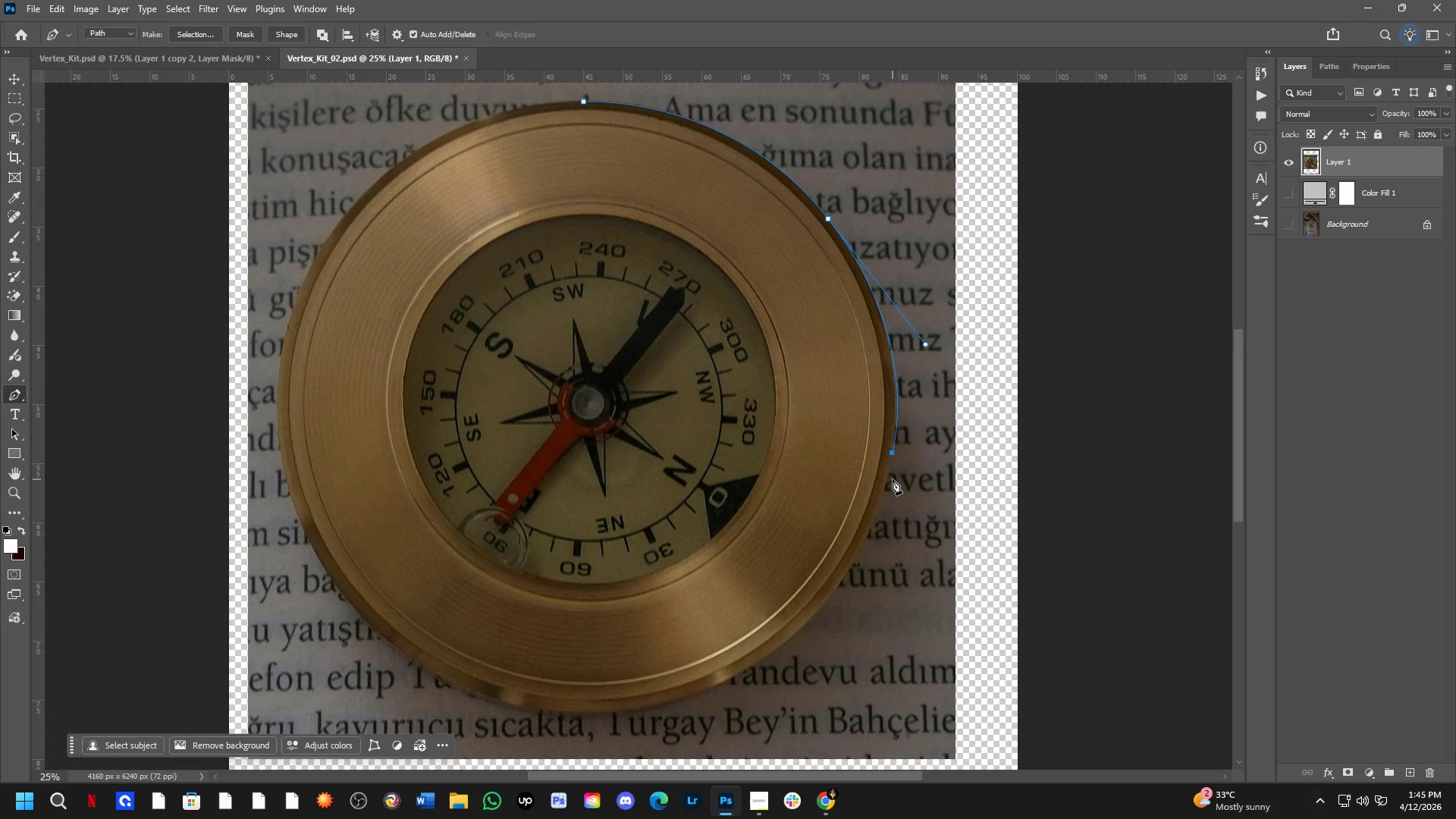 
scroll: coordinate [896, 468], scroll_direction: down, amount: 4.0
 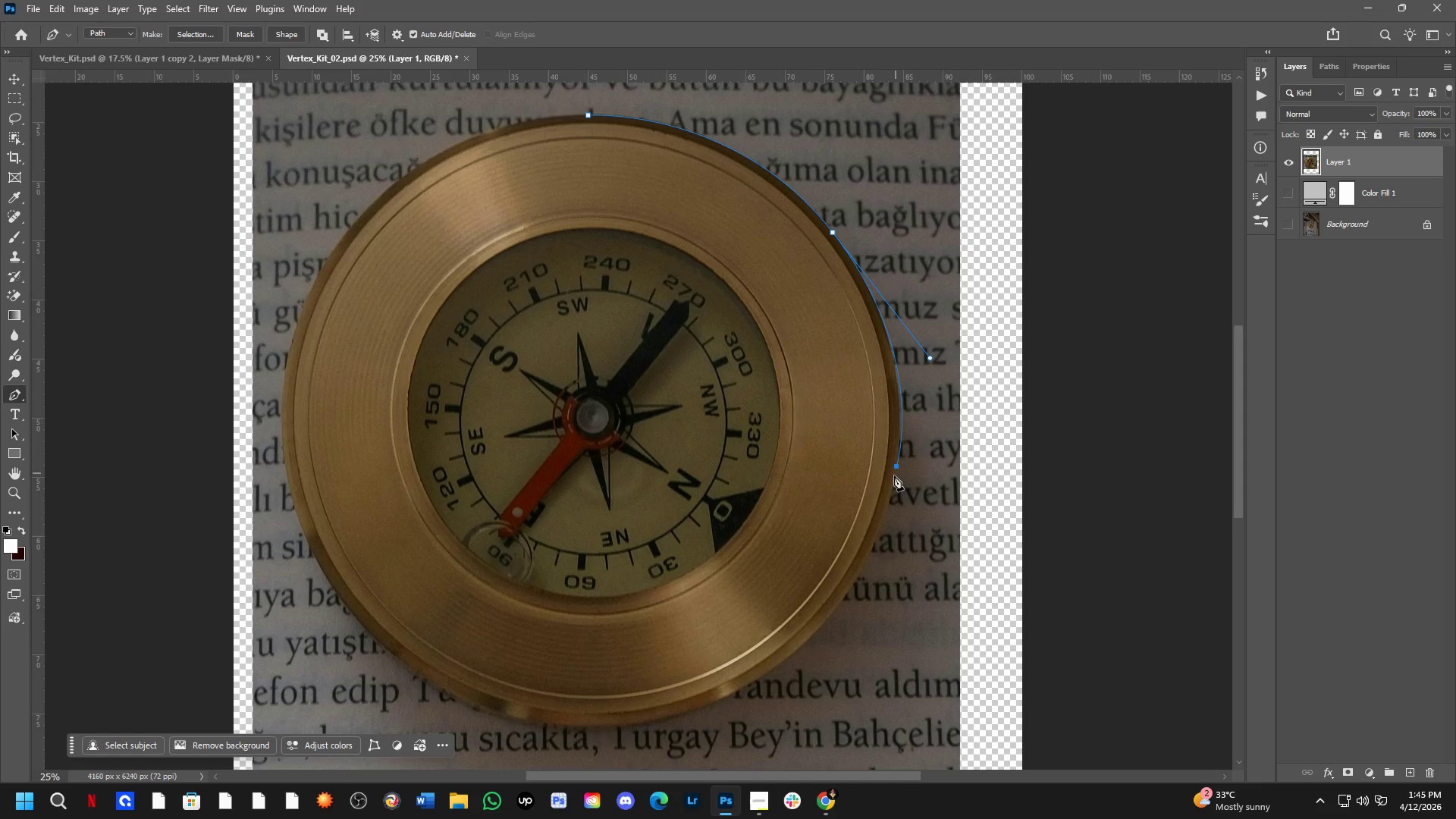 
key(Control+ControlLeft)
 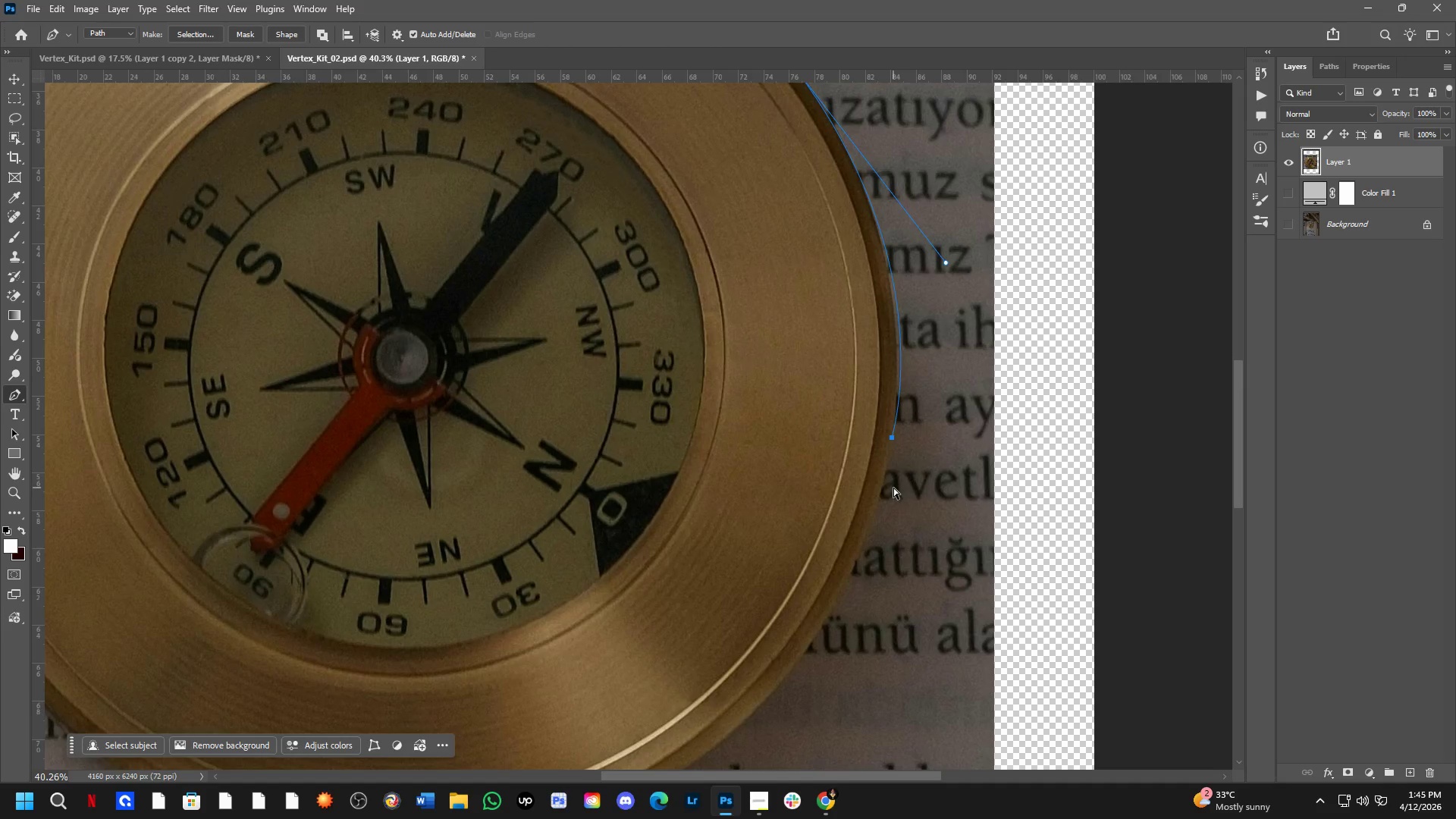 
key(Control+Z)
 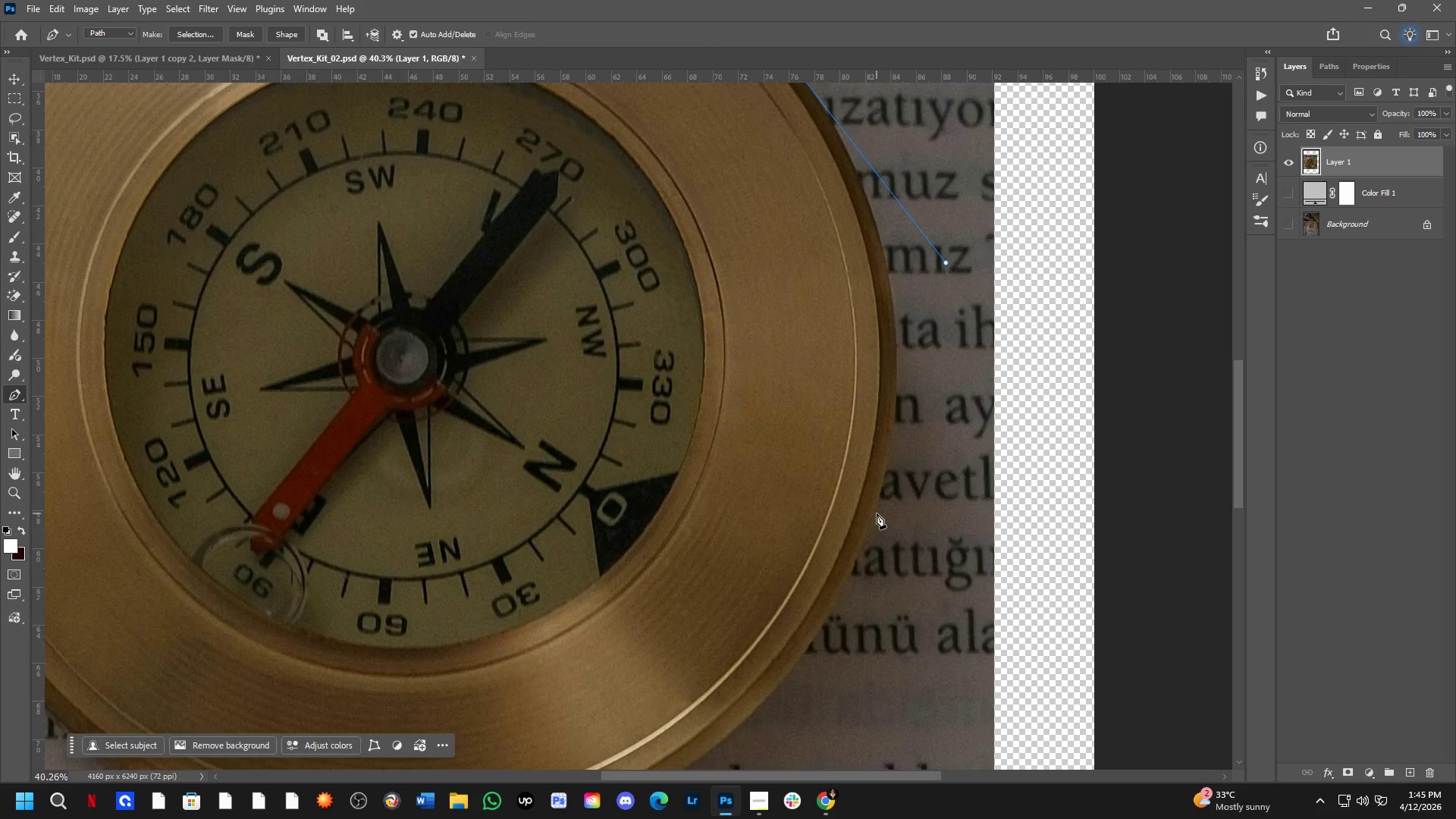 
scroll: coordinate [893, 479], scroll_direction: up, amount: 5.0
 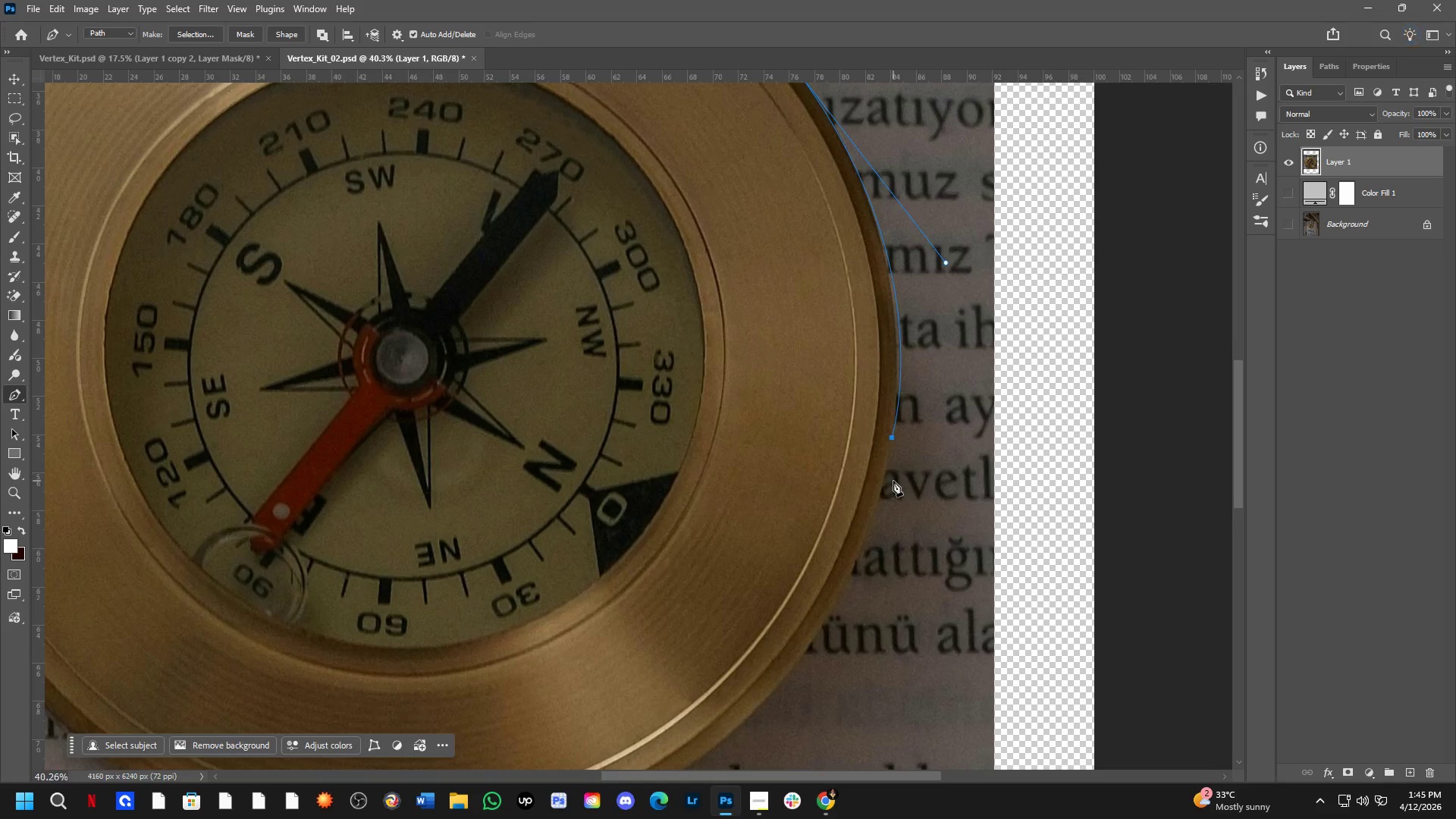 
left_click_drag(start_coordinate=[875, 513], to_coordinate=[864, 562])
 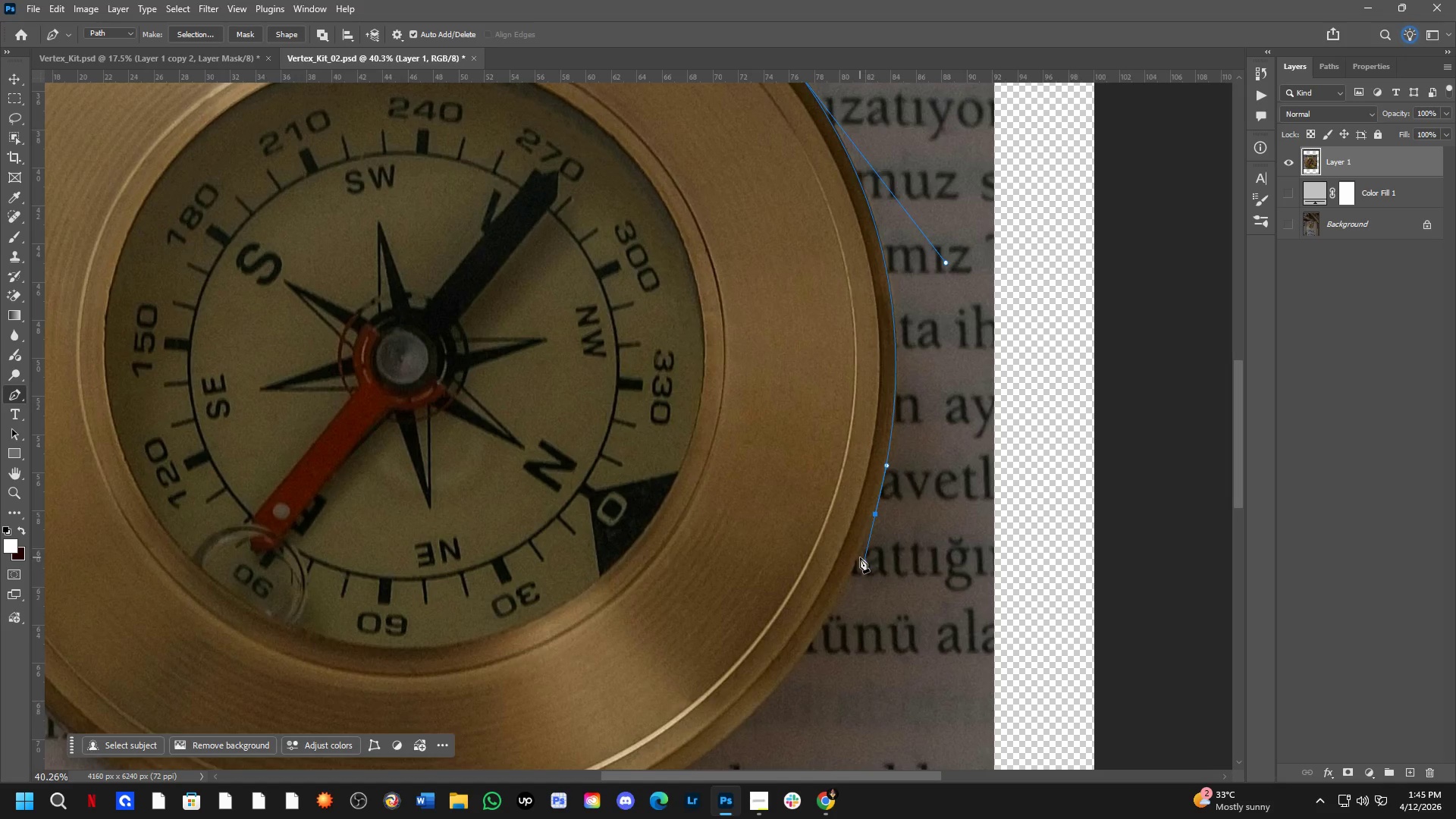 
hold_key(key=Space, duration=0.61)
 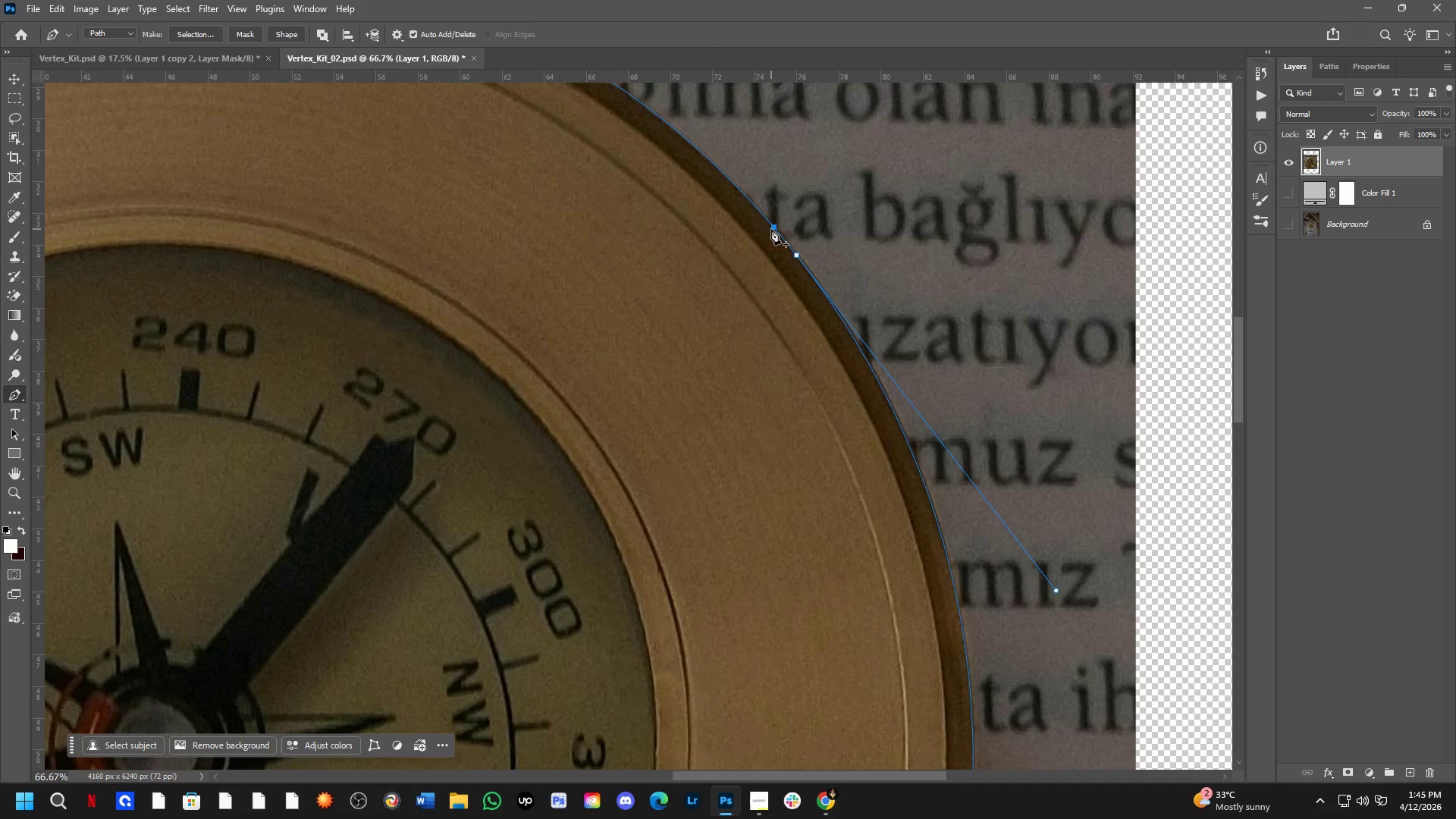 
left_click_drag(start_coordinate=[829, 350], to_coordinate=[813, 449])
 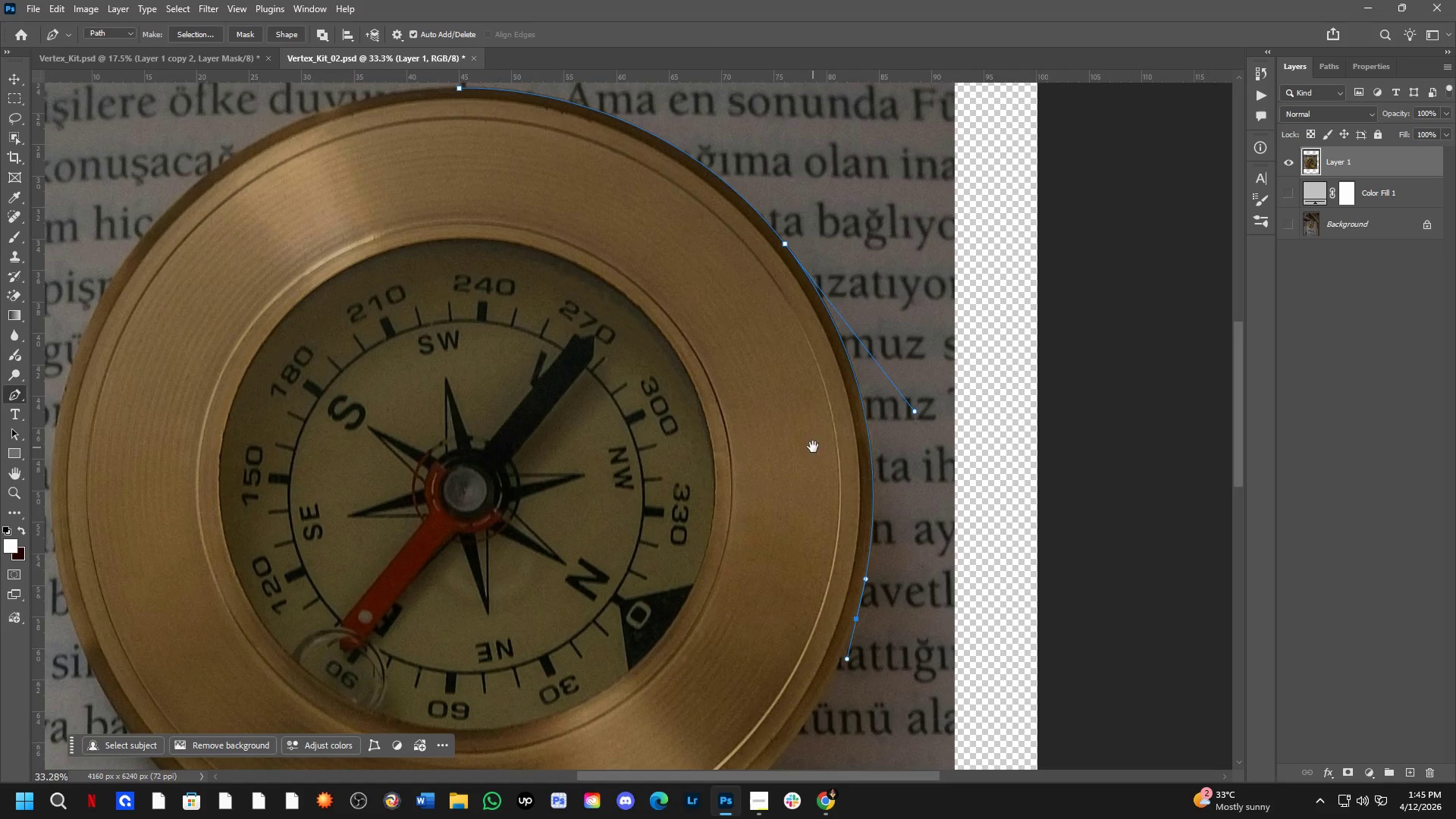 
scroll: coordinate [857, 554], scroll_direction: down, amount: 2.0
 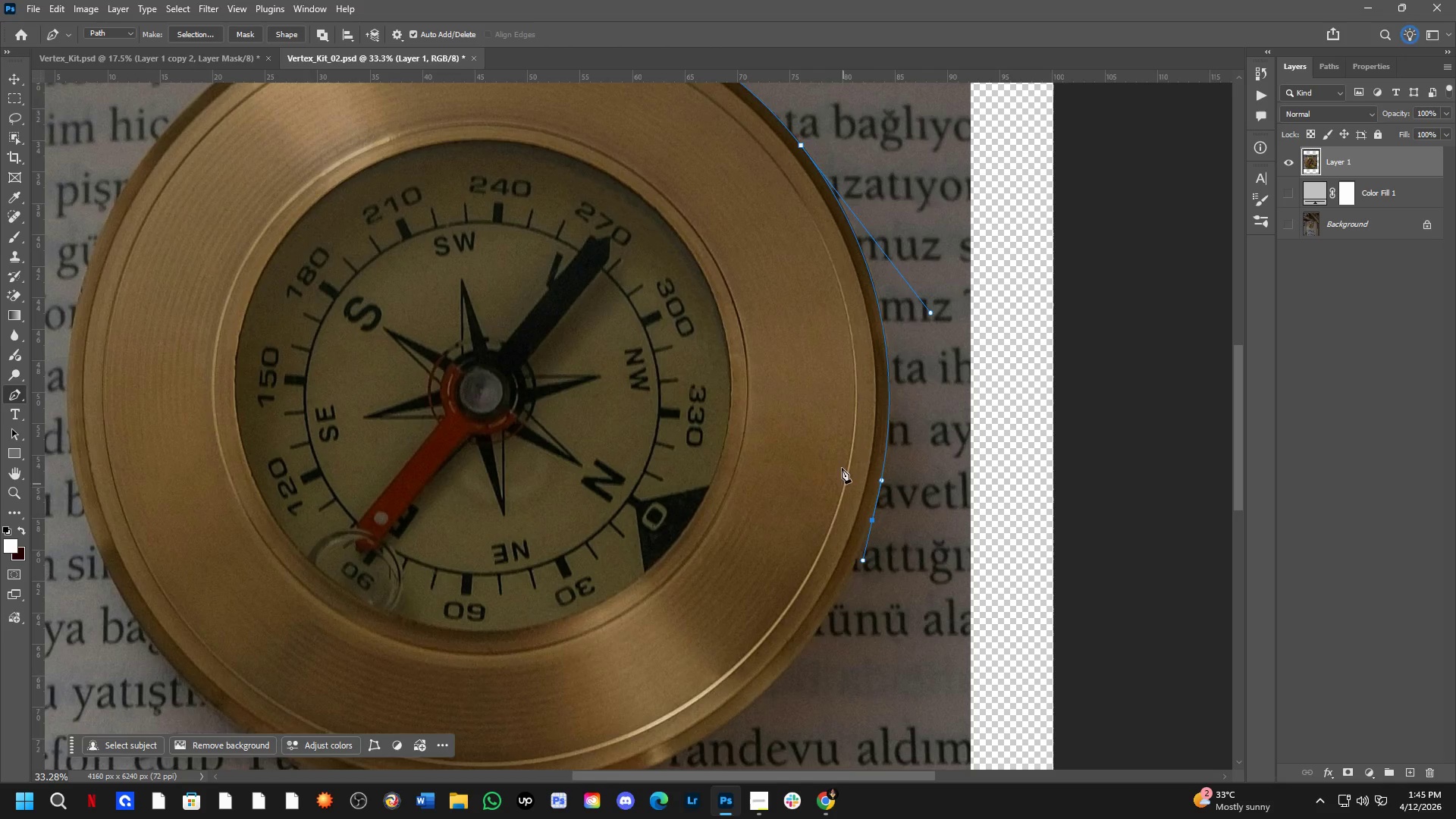 
hold_key(key=ShiftLeft, duration=0.33)
 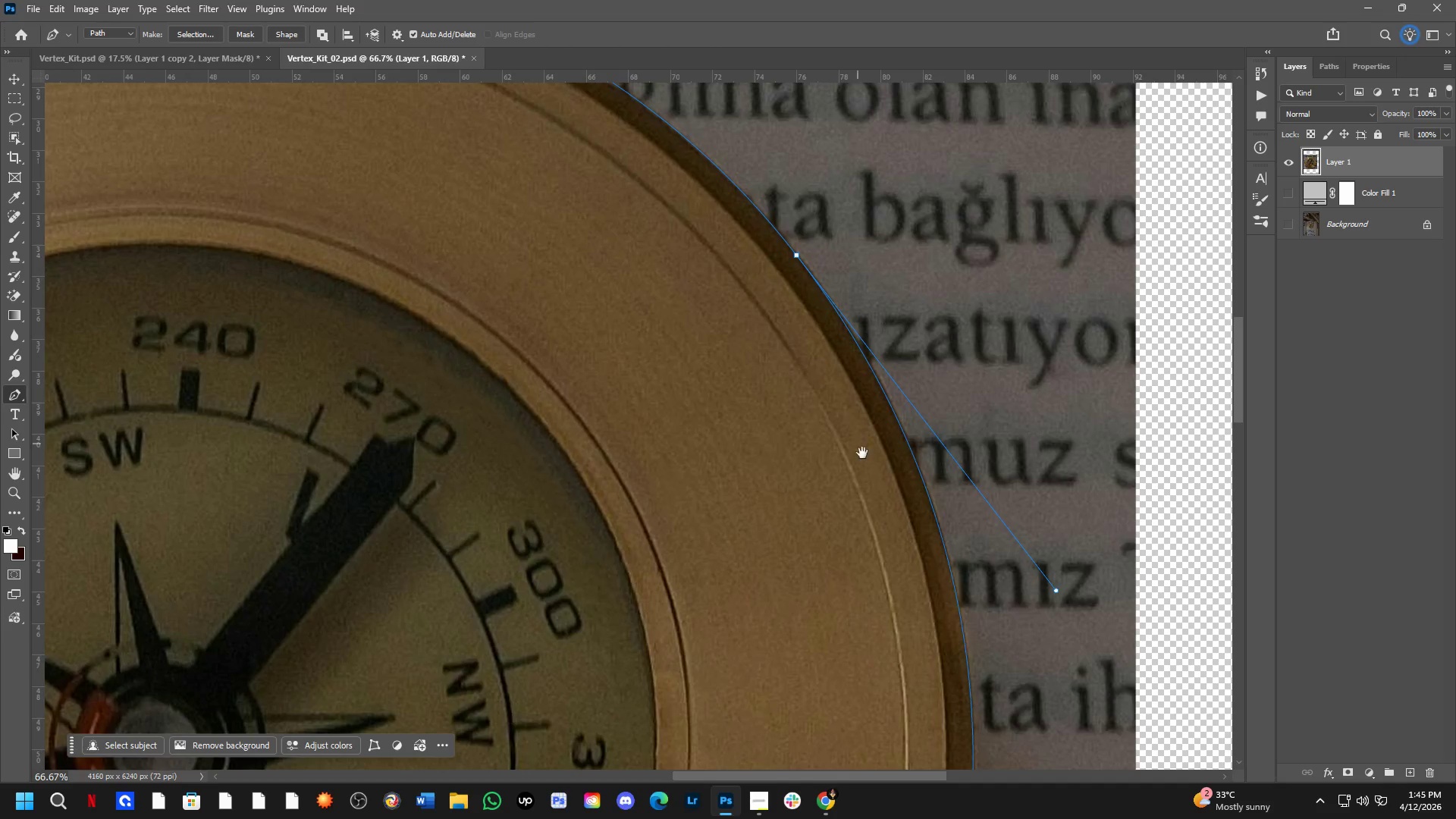 
hold_key(key=Space, duration=1.5)
 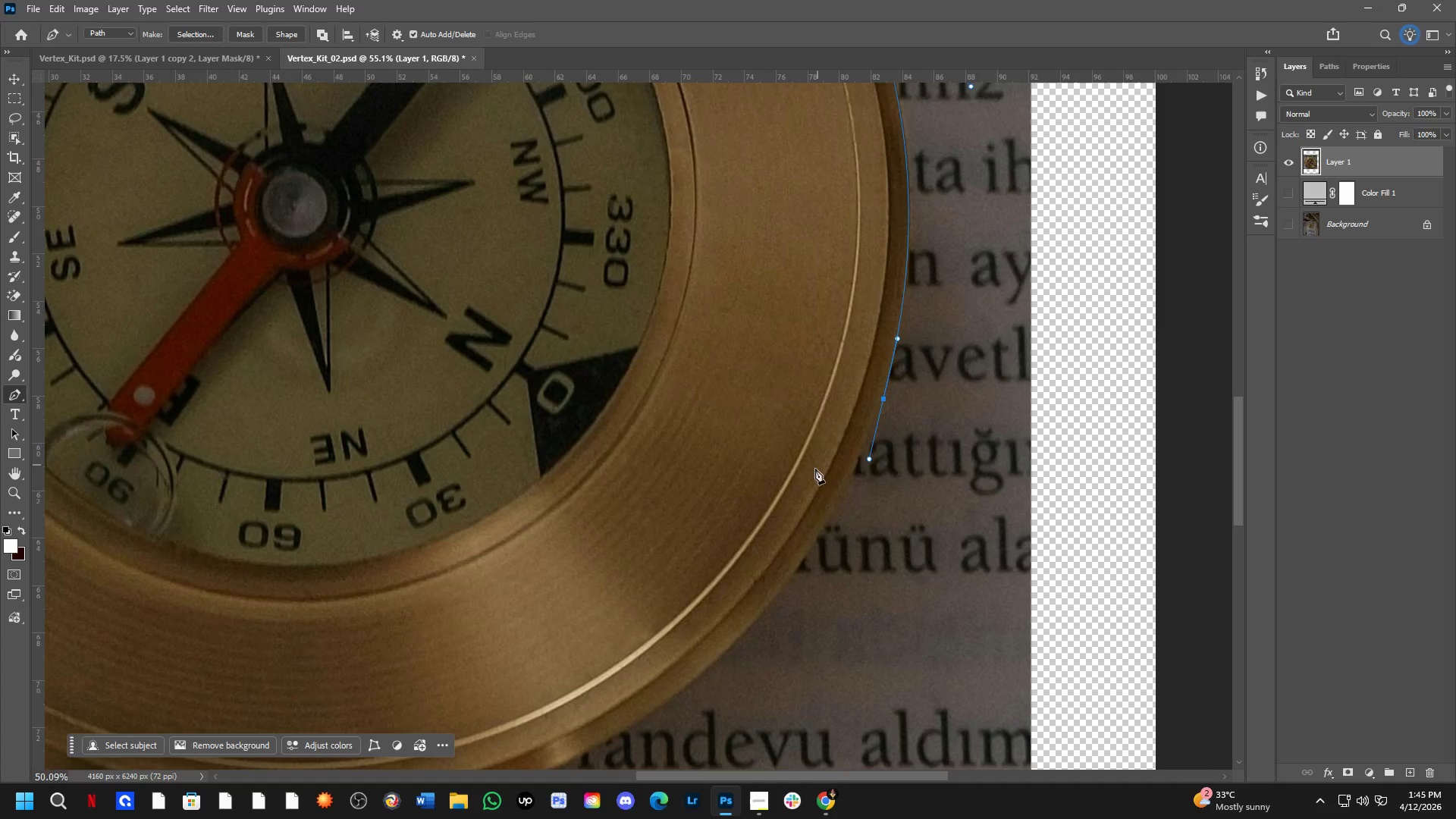 
scroll: coordinate [772, 230], scroll_direction: up, amount: 3.0
 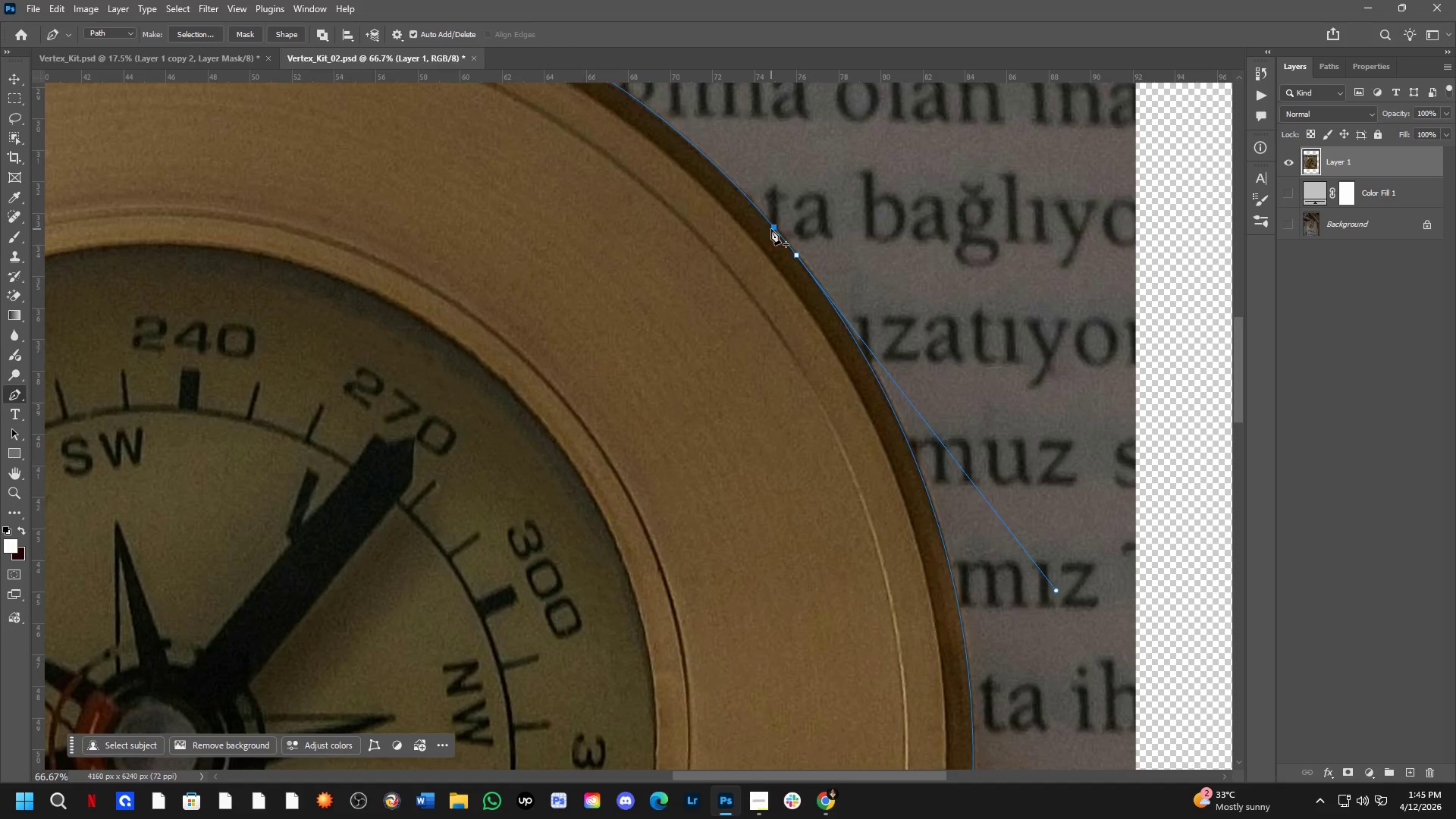 
left_click_drag(start_coordinate=[870, 492], to_coordinate=[834, 180])
 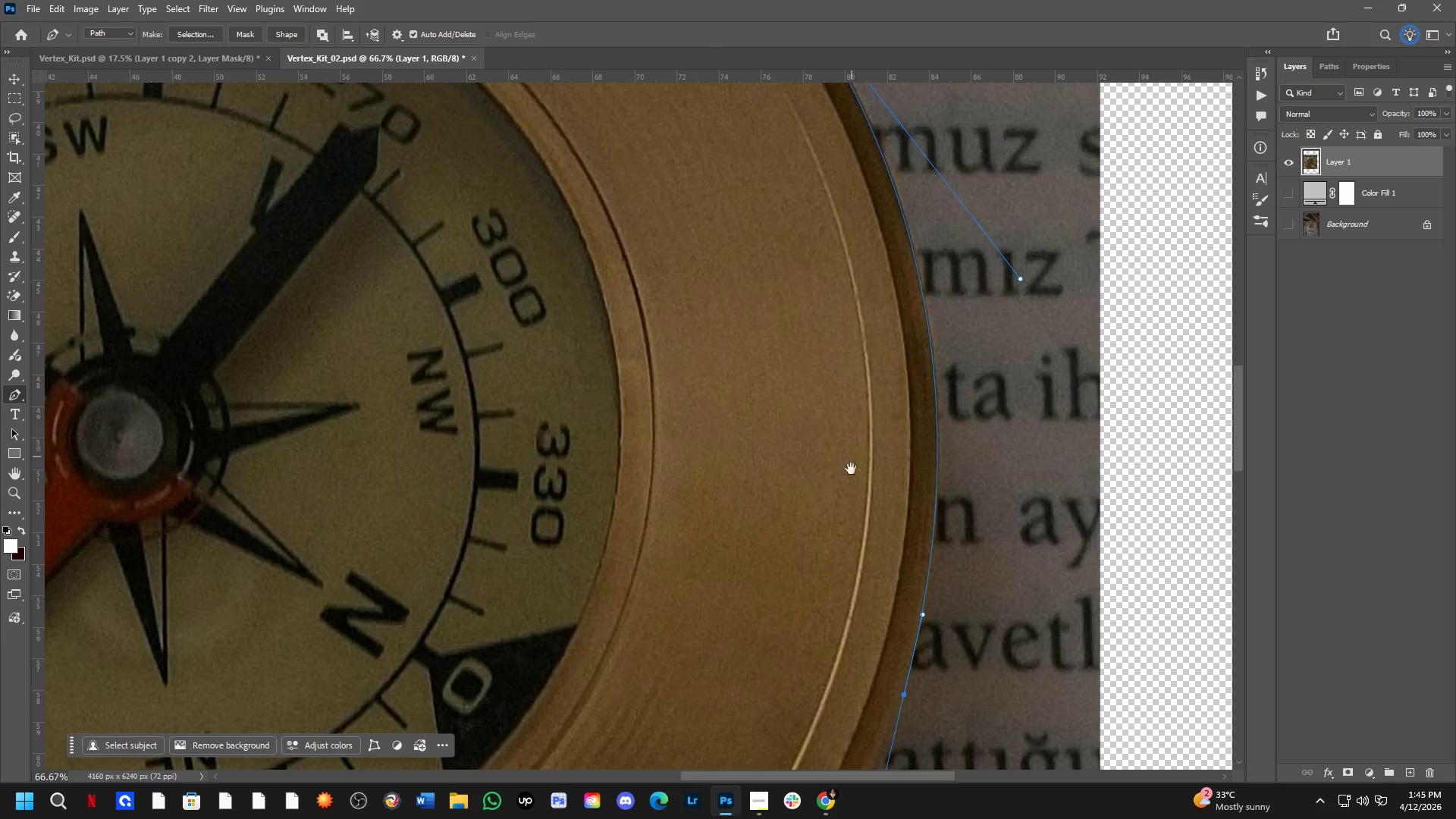 
left_click_drag(start_coordinate=[850, 490], to_coordinate=[849, 212])
 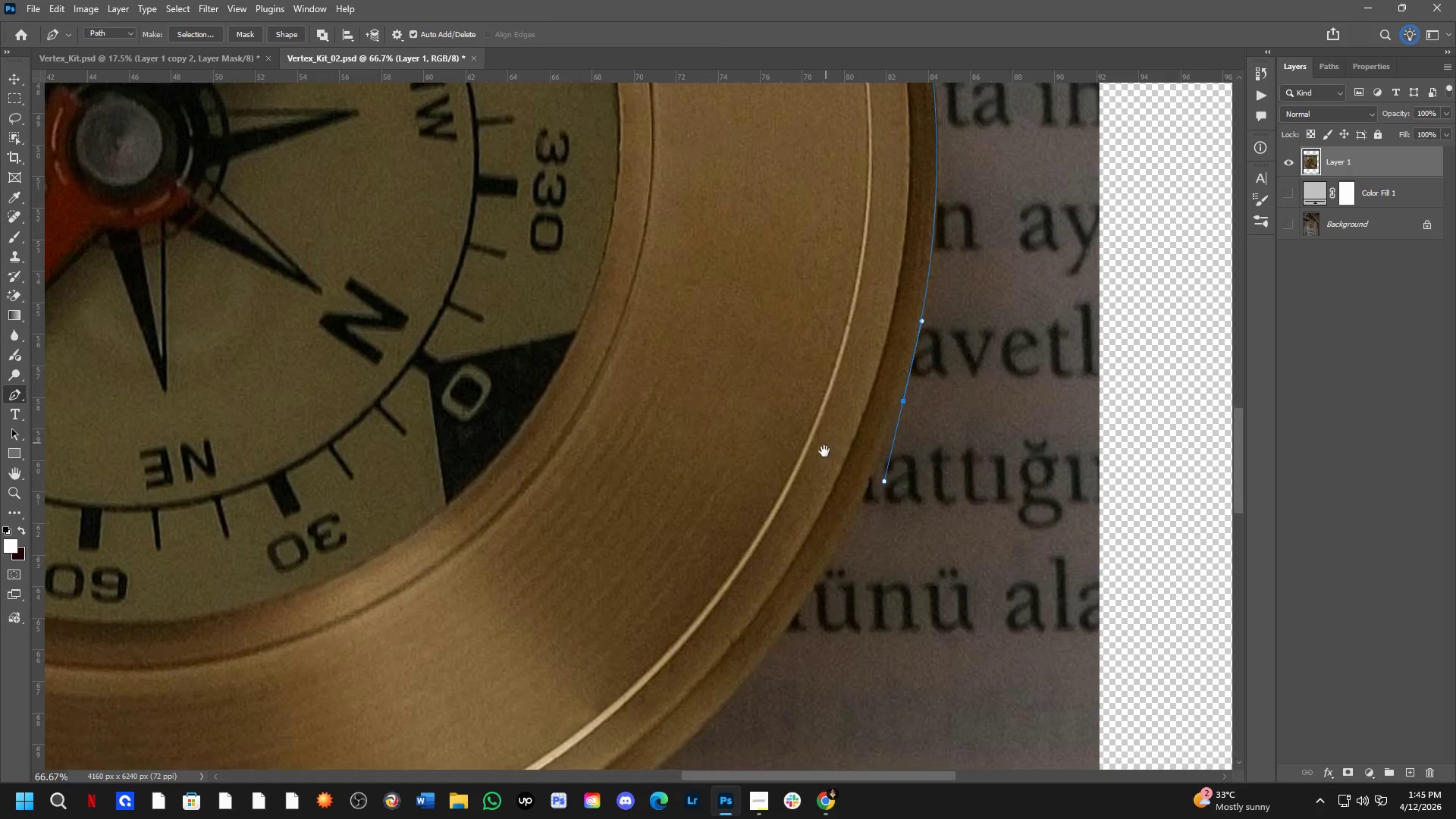 
left_click_drag(start_coordinate=[824, 454], to_coordinate=[824, 438])
 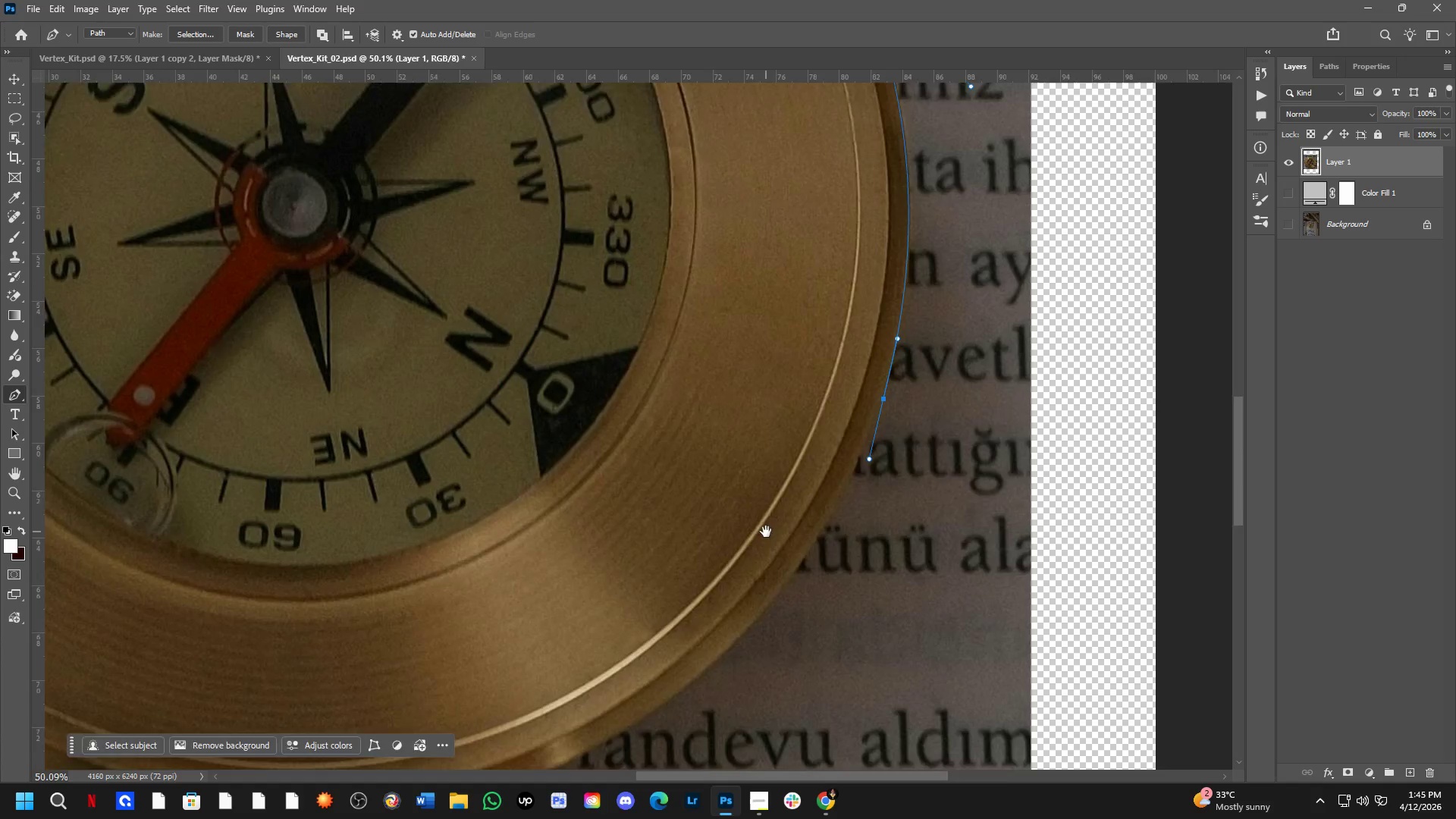 
hold_key(key=Space, duration=0.34)
 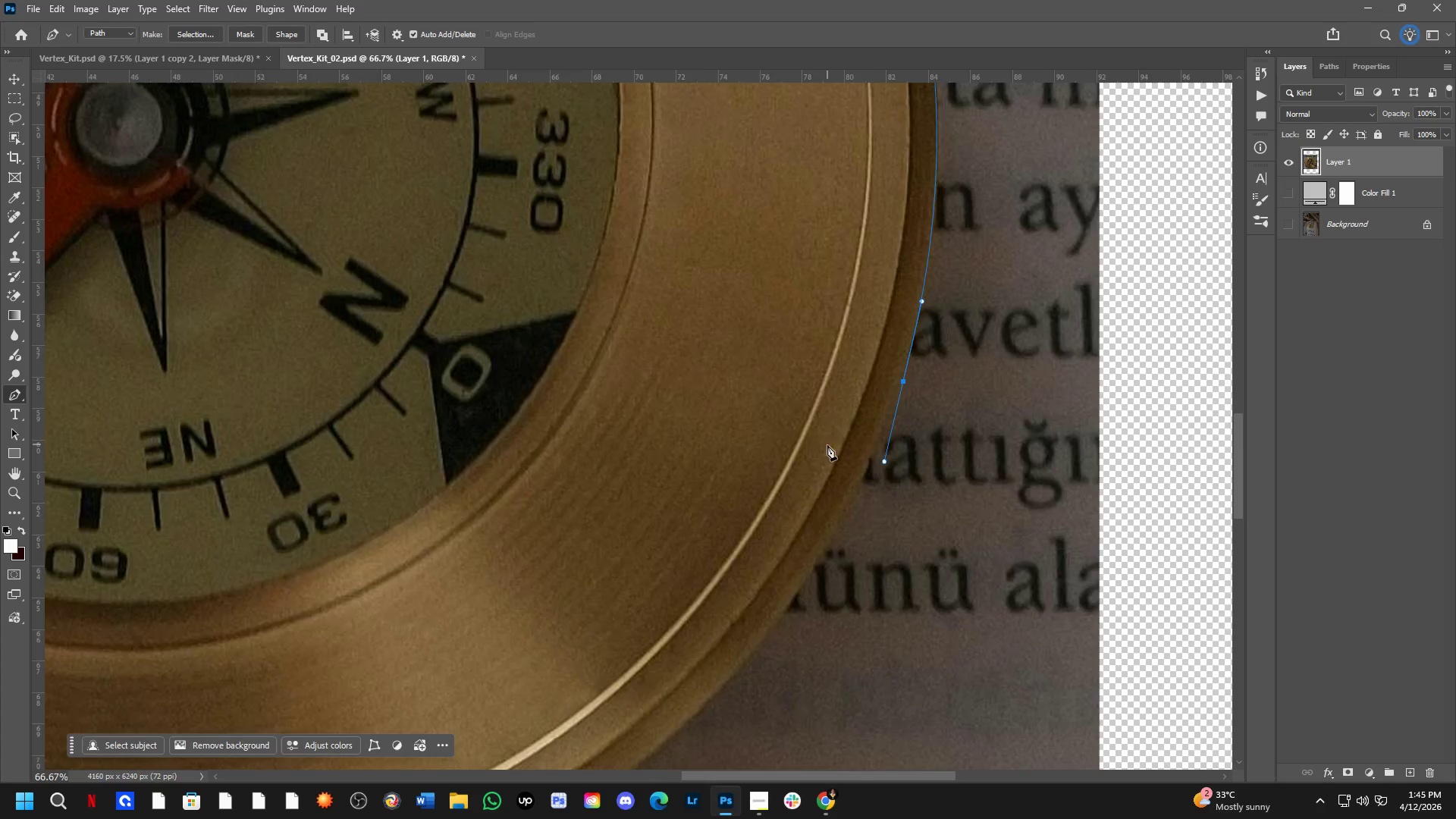 
hold_key(key=Space, duration=0.61)
 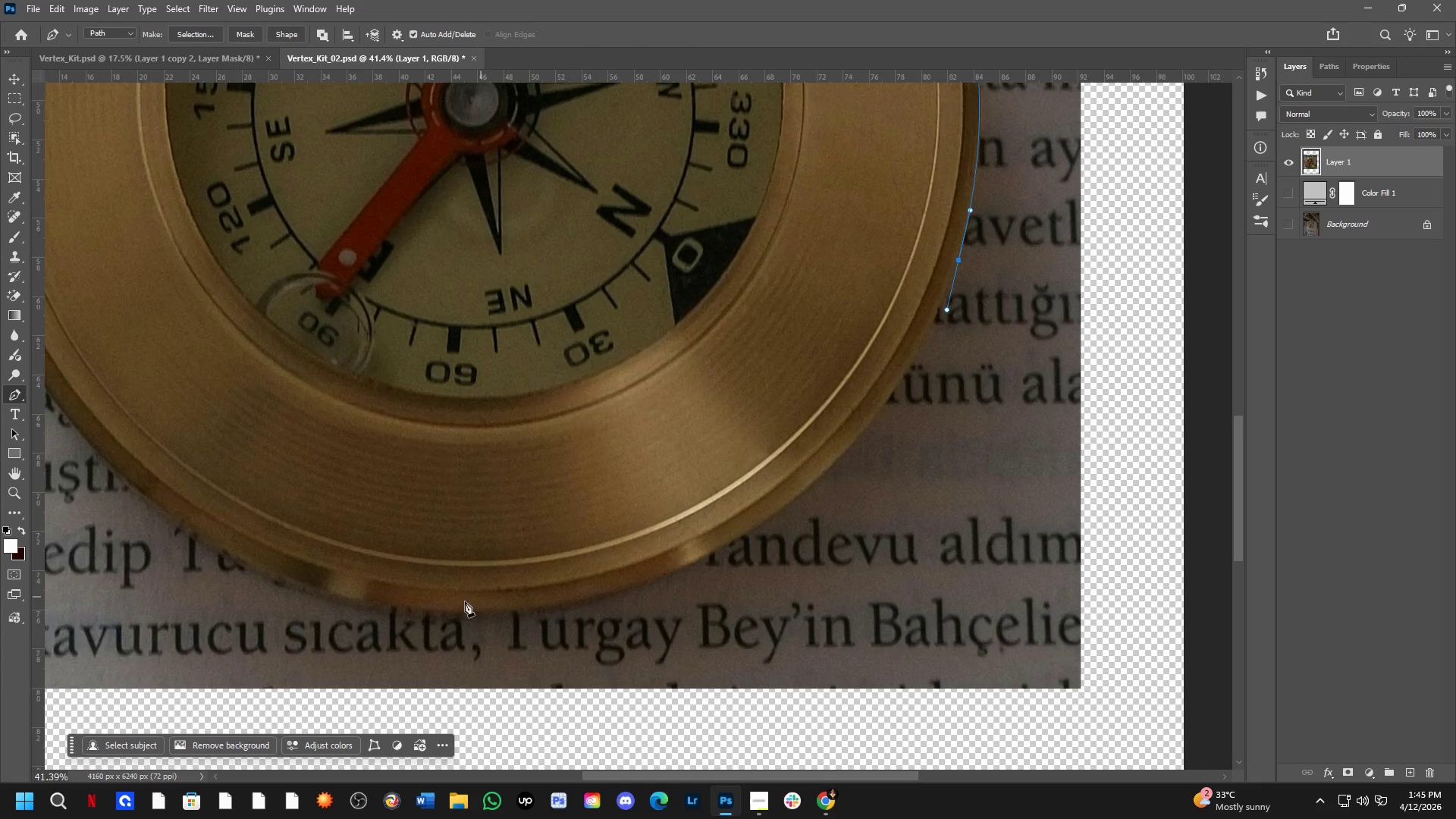 
left_click_drag(start_coordinate=[765, 527], to_coordinate=[883, 337])
 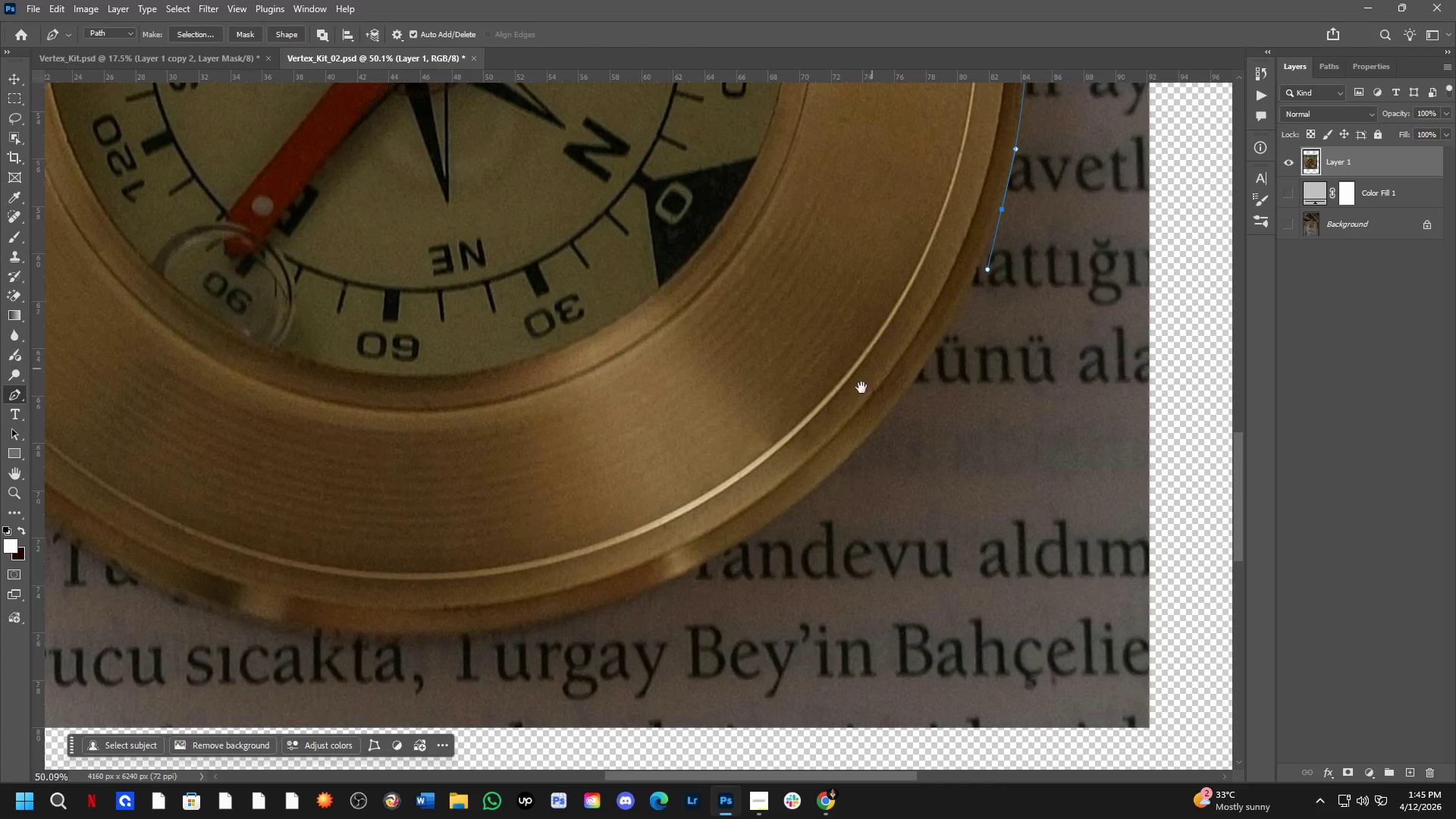 
scroll: coordinate [820, 462], scroll_direction: down, amount: 3.0
 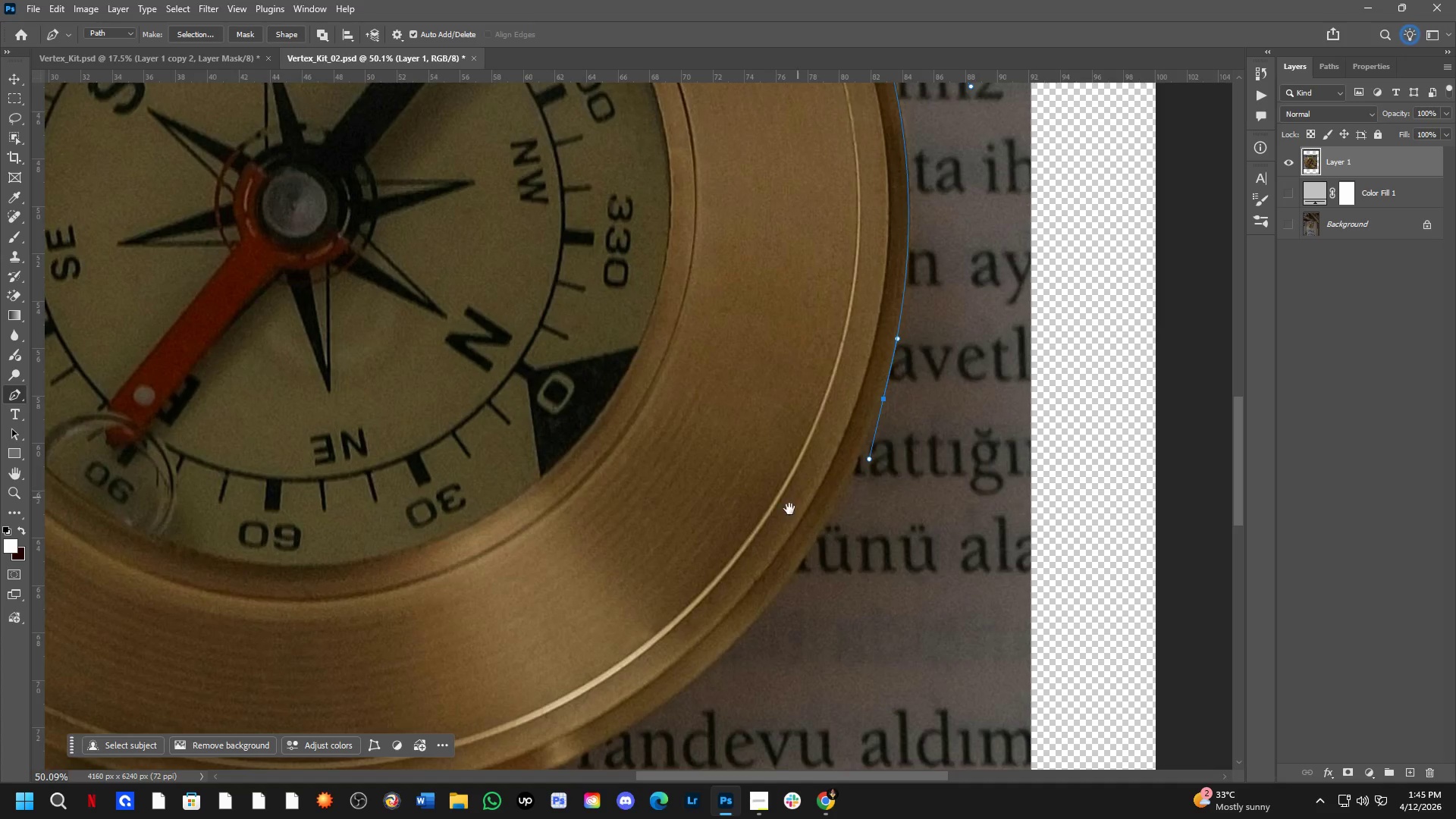 
hold_key(key=Space, duration=13.27)
 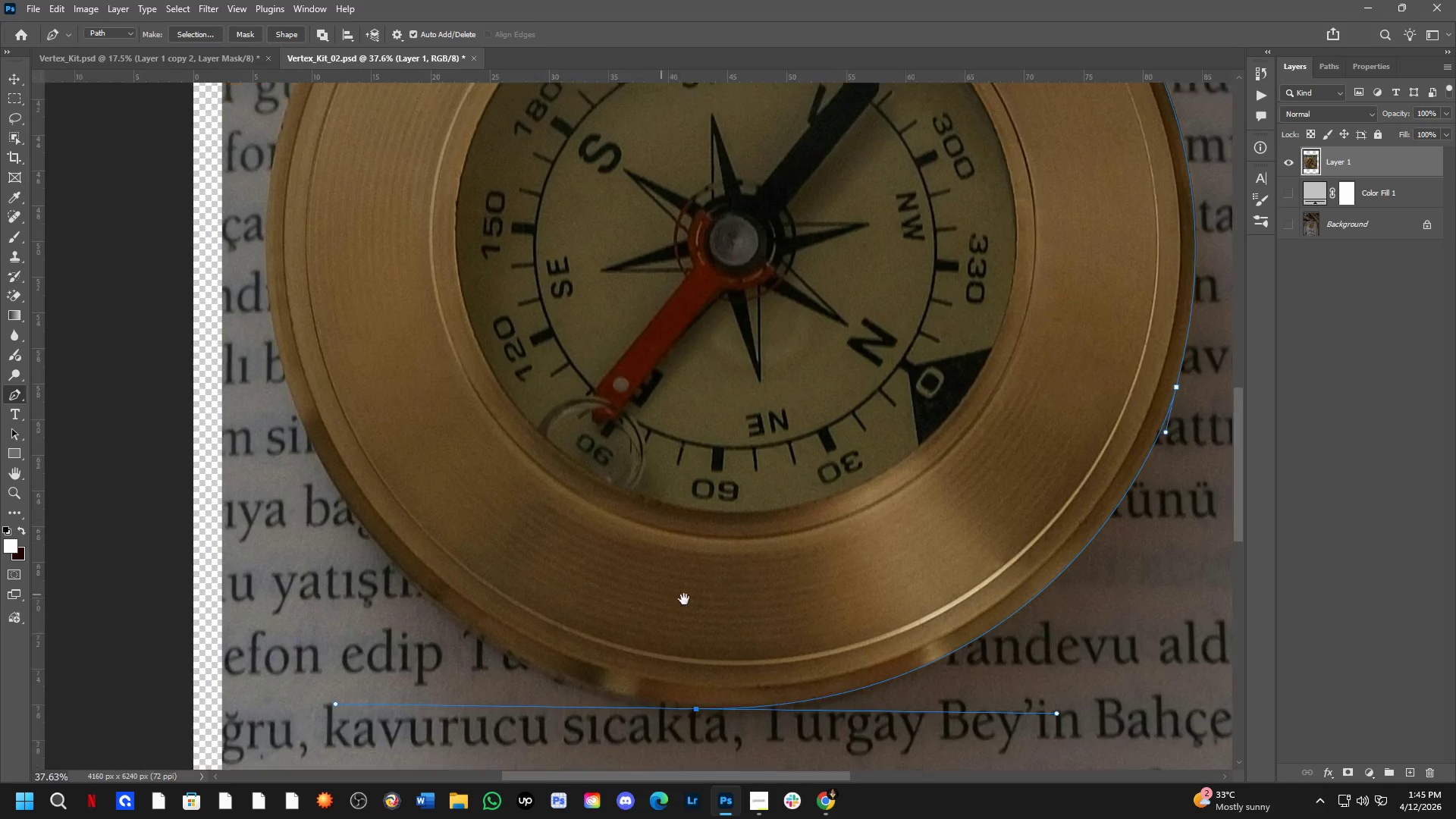 
scroll: coordinate [735, 513], scroll_direction: down, amount: 2.0
 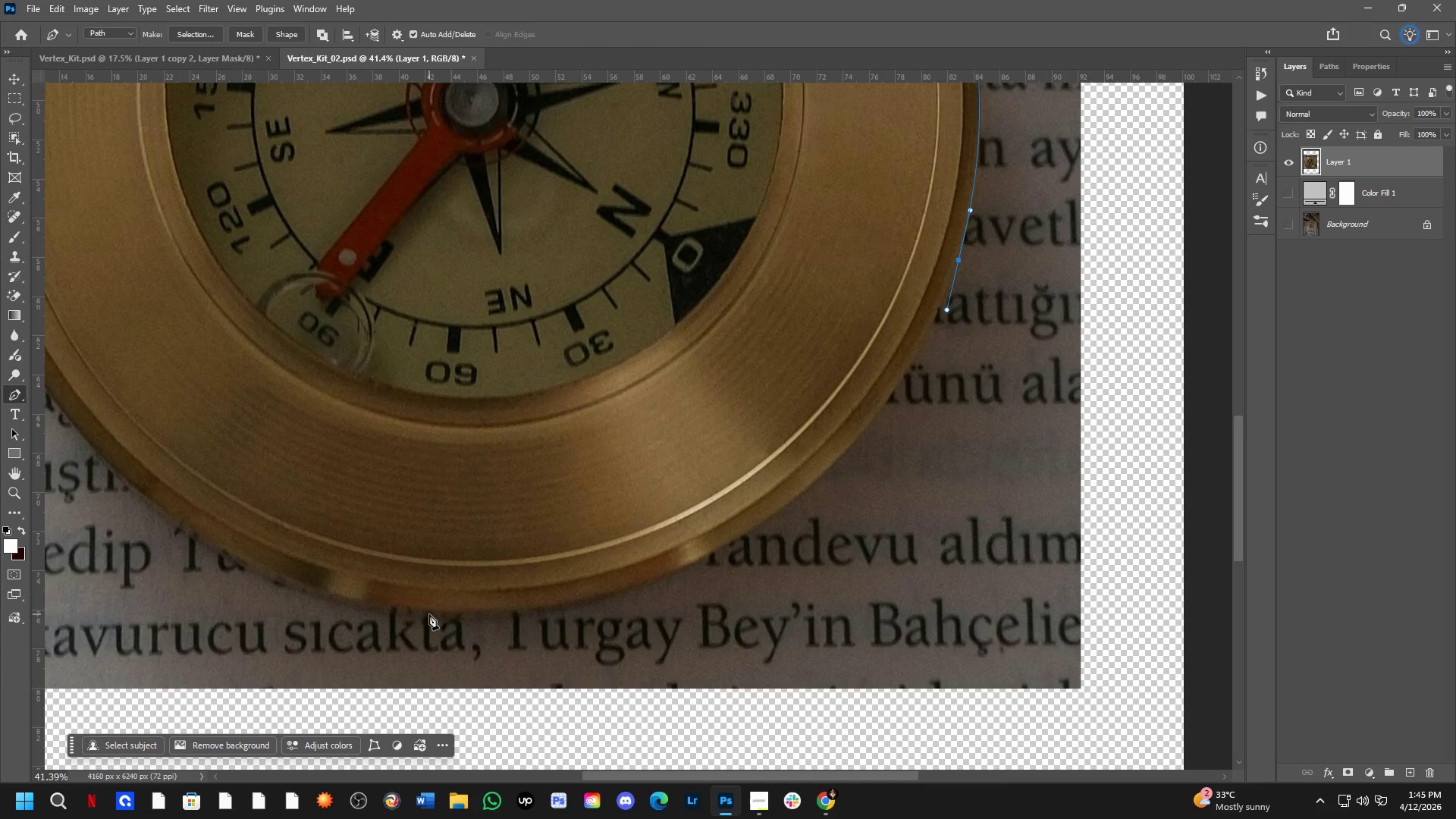 
left_click_drag(start_coordinate=[431, 610], to_coordinate=[94, 605])
 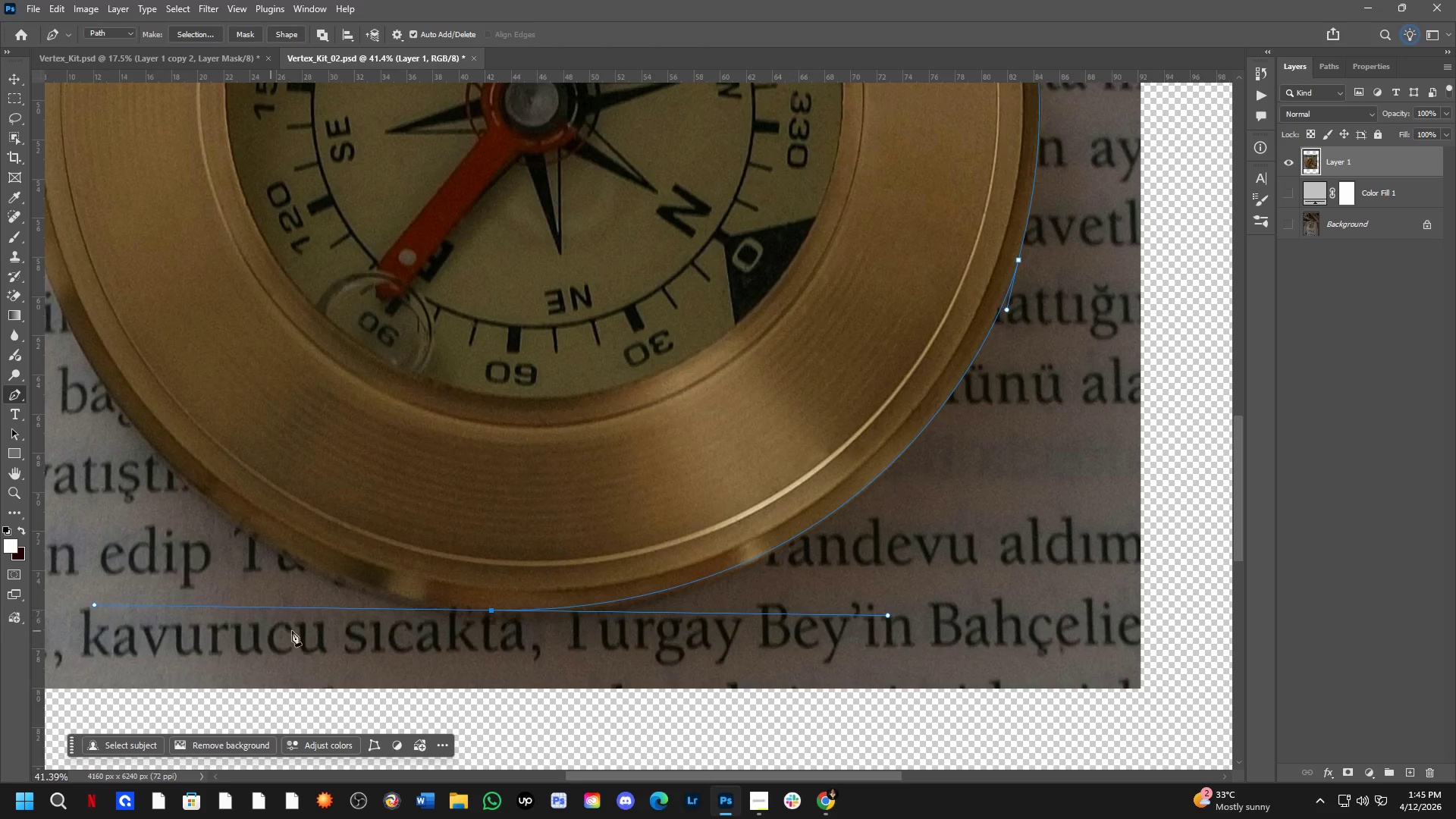 
hold_key(key=ControlLeft, duration=2.02)
 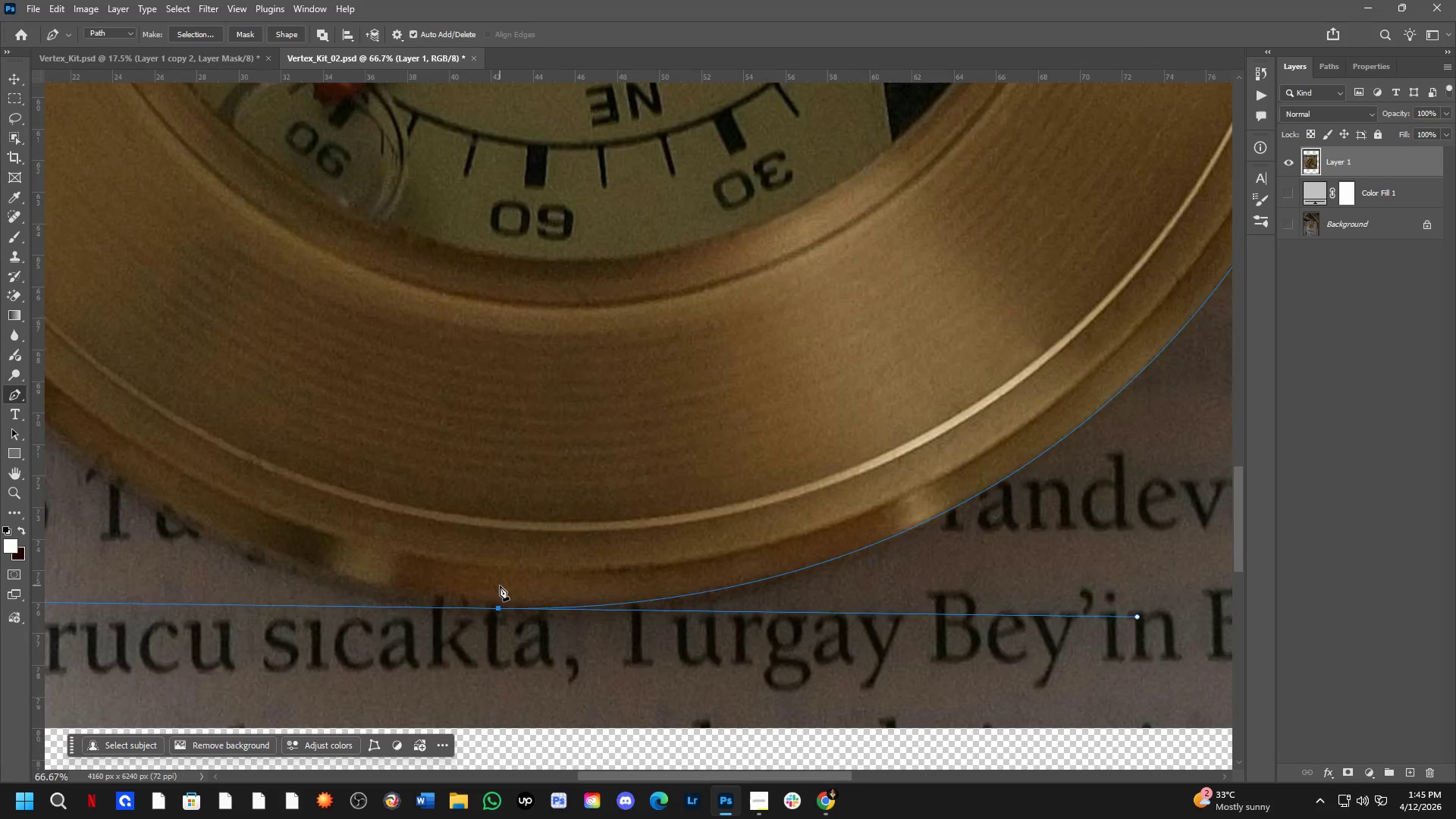 
scroll: coordinate [537, 624], scroll_direction: up, amount: 6.0
 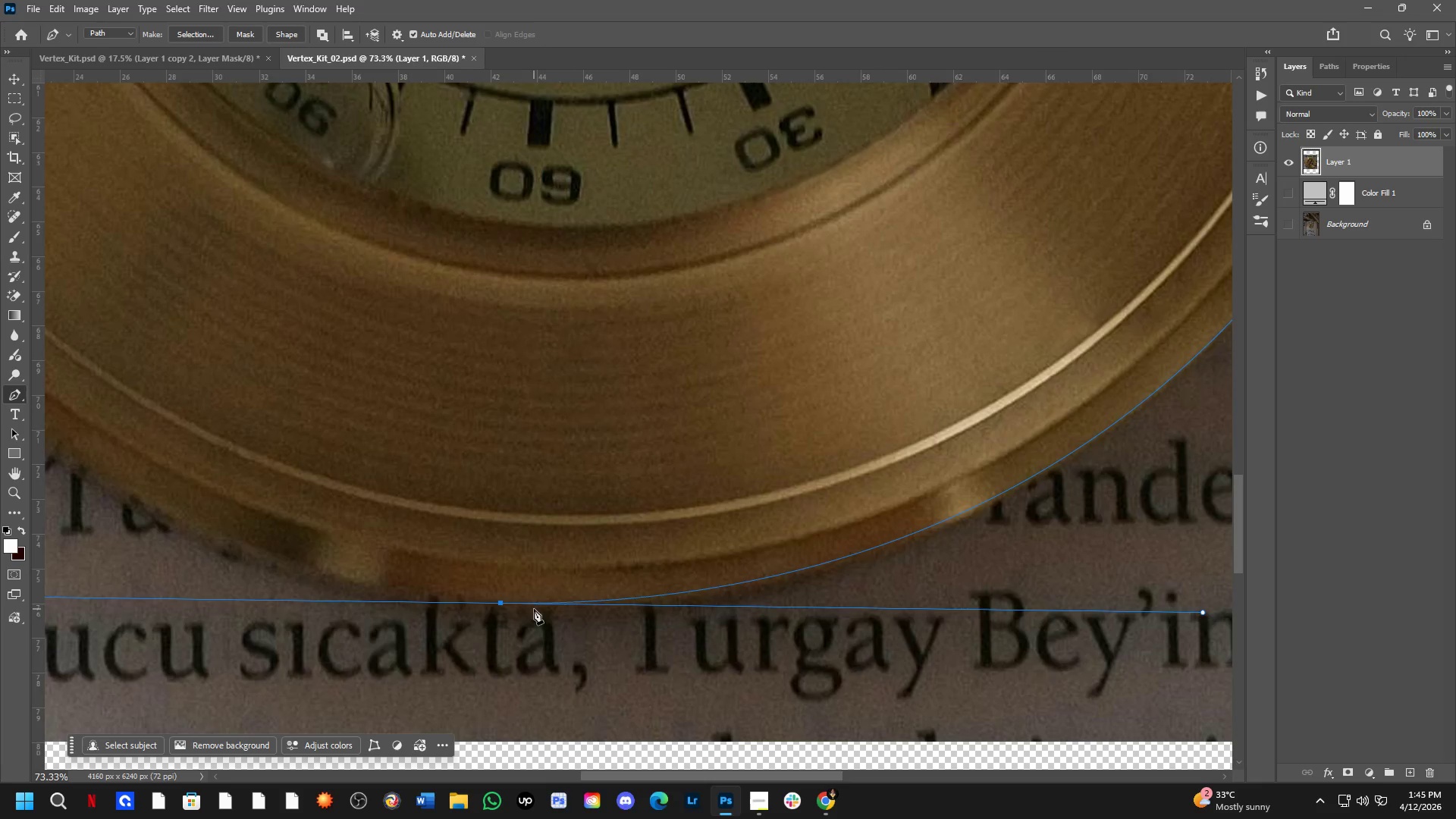 
left_click_drag(start_coordinate=[497, 602], to_coordinate=[496, 609])
 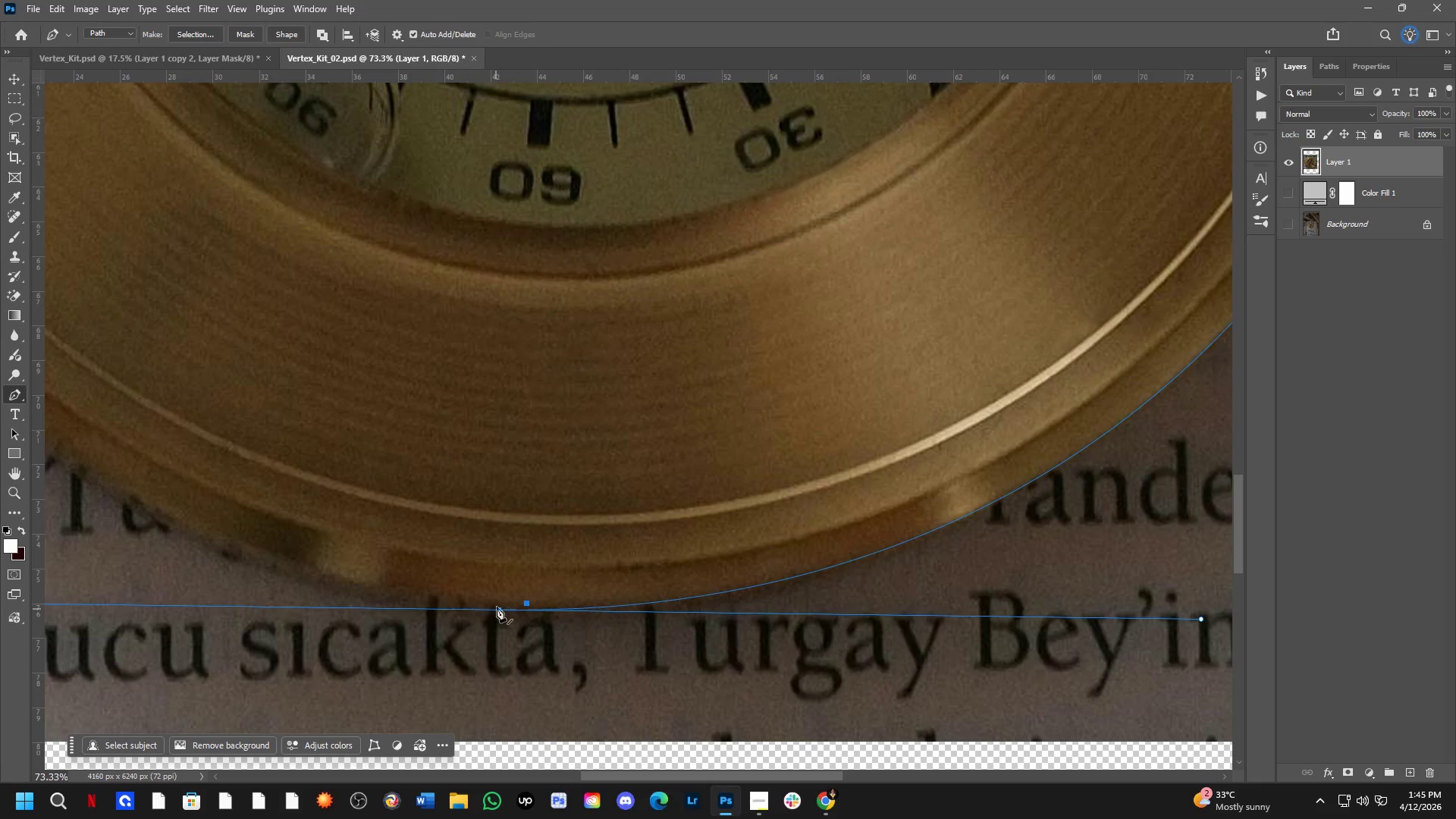 
key(Shift+ShiftLeft)
 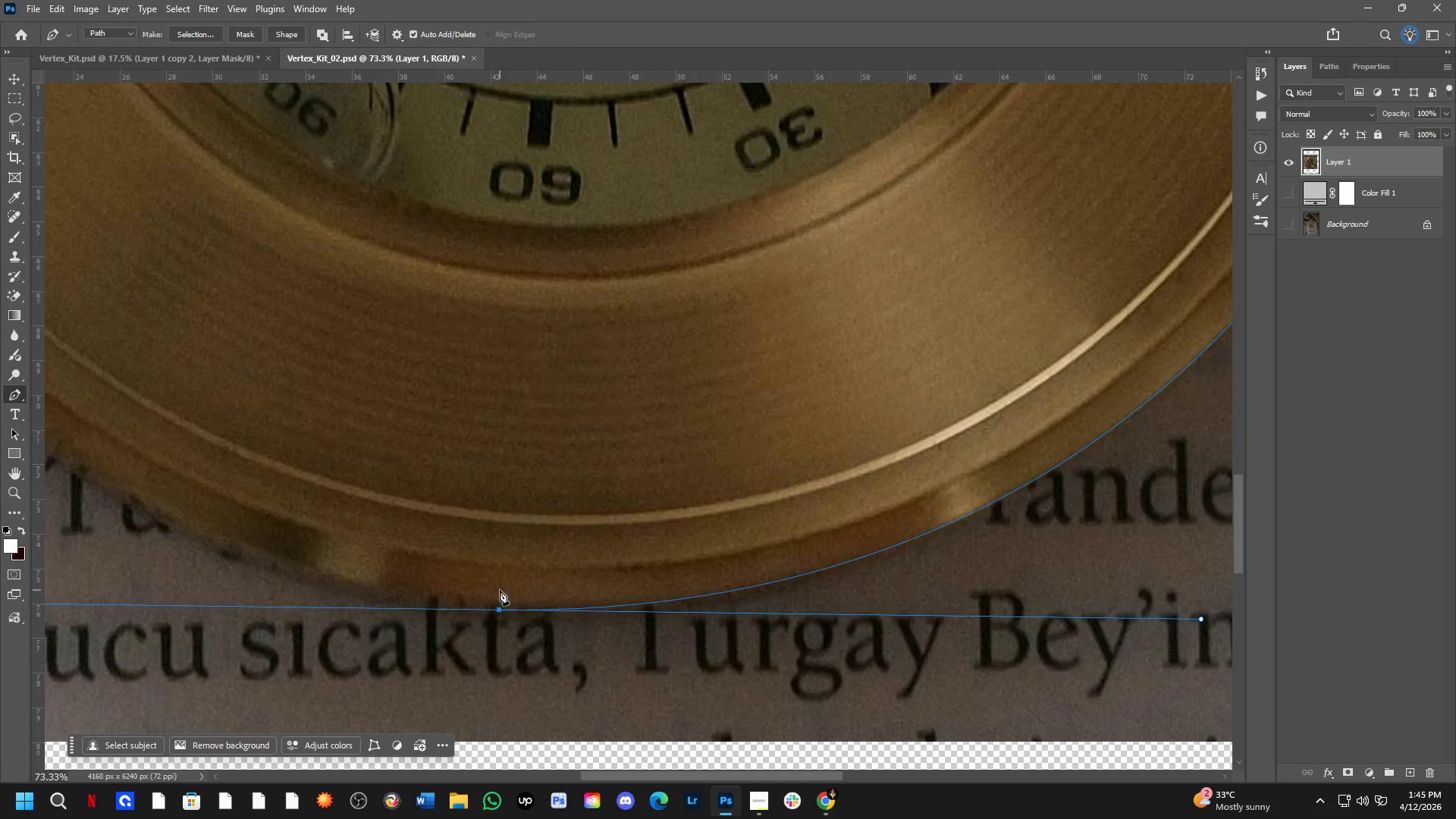 
hold_key(key=Space, duration=0.91)
 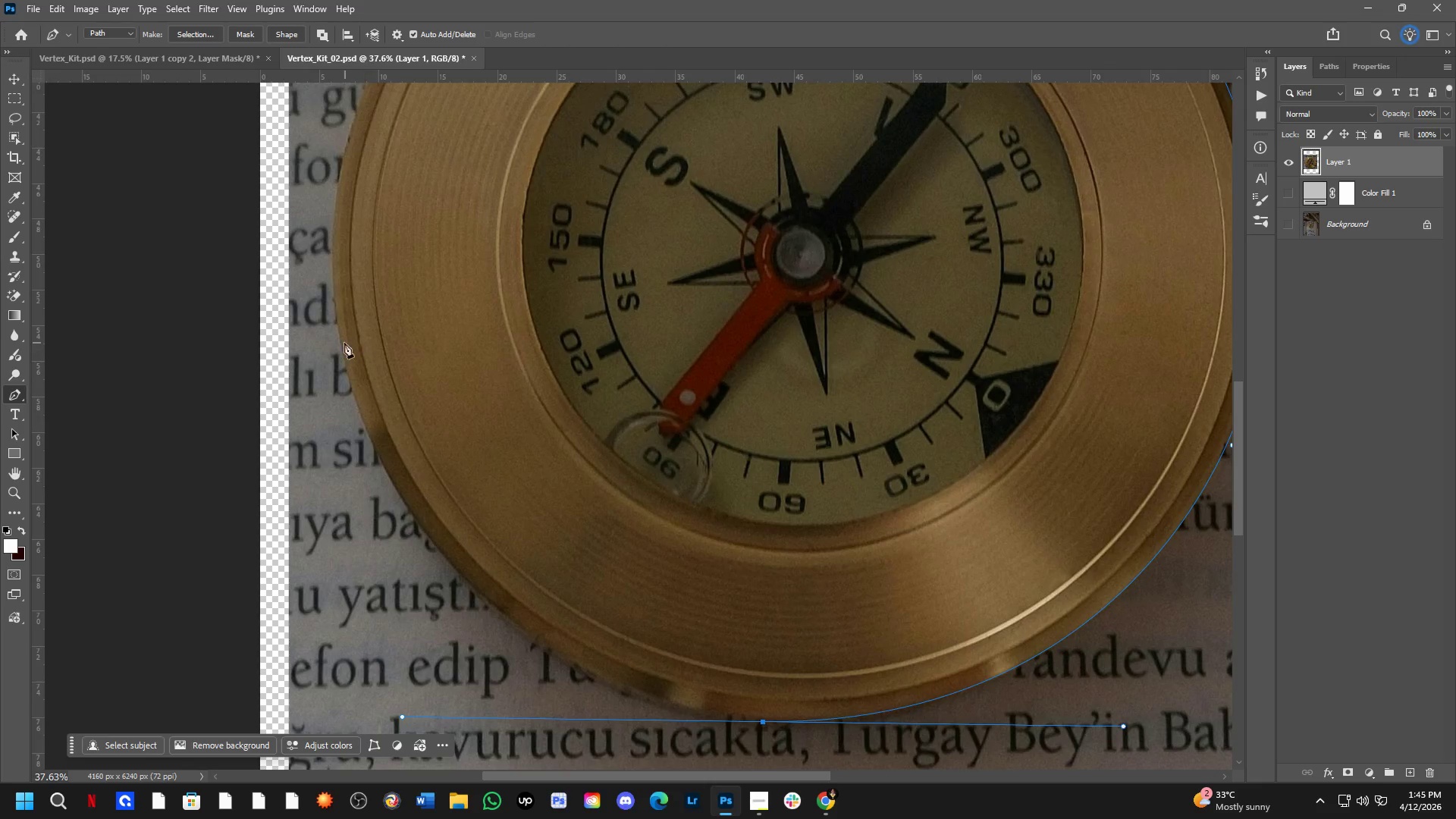 
left_click_drag(start_coordinate=[455, 481], to_coordinate=[720, 605])
 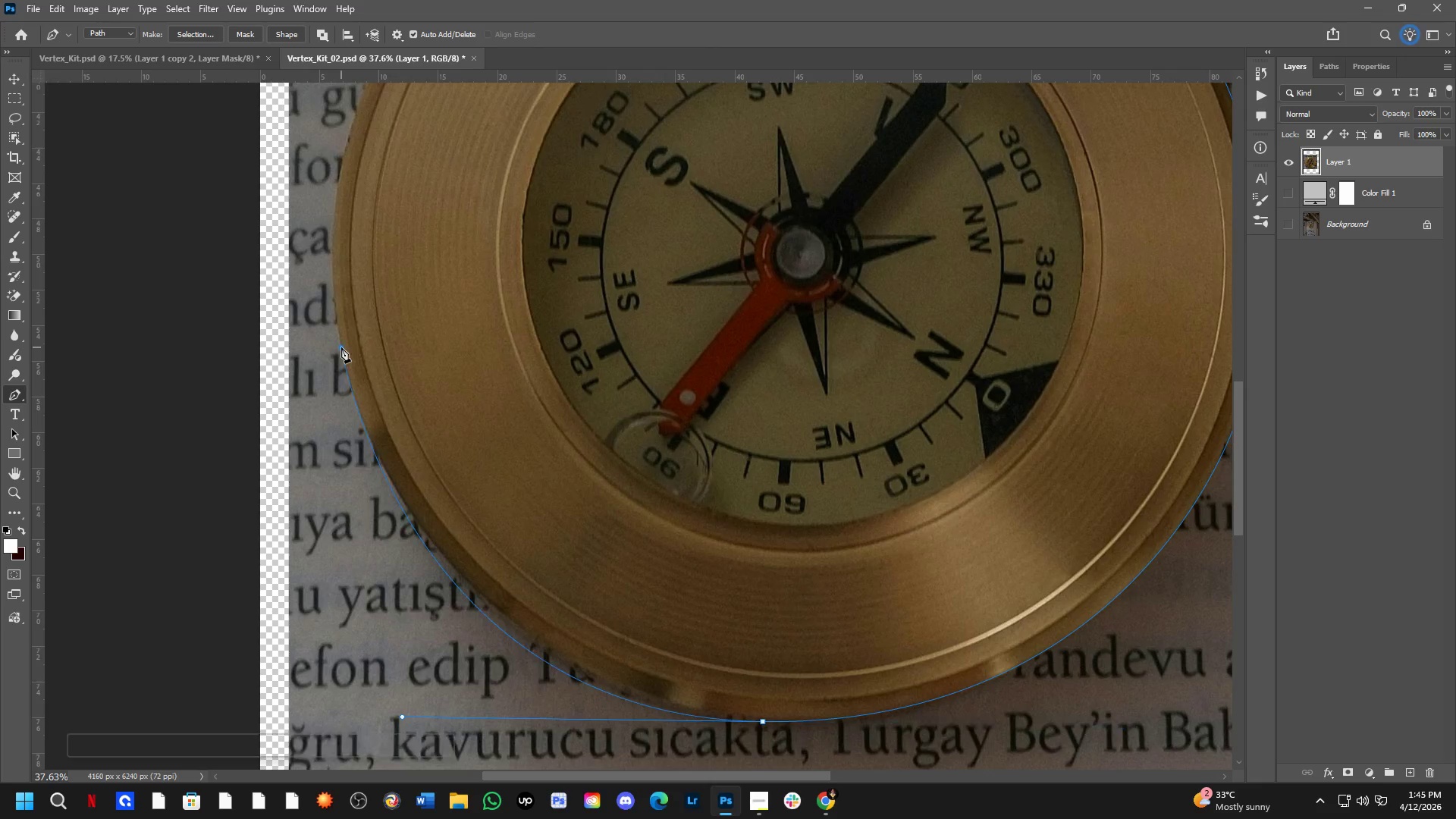 
scroll: coordinate [494, 579], scroll_direction: down, amount: 7.0
 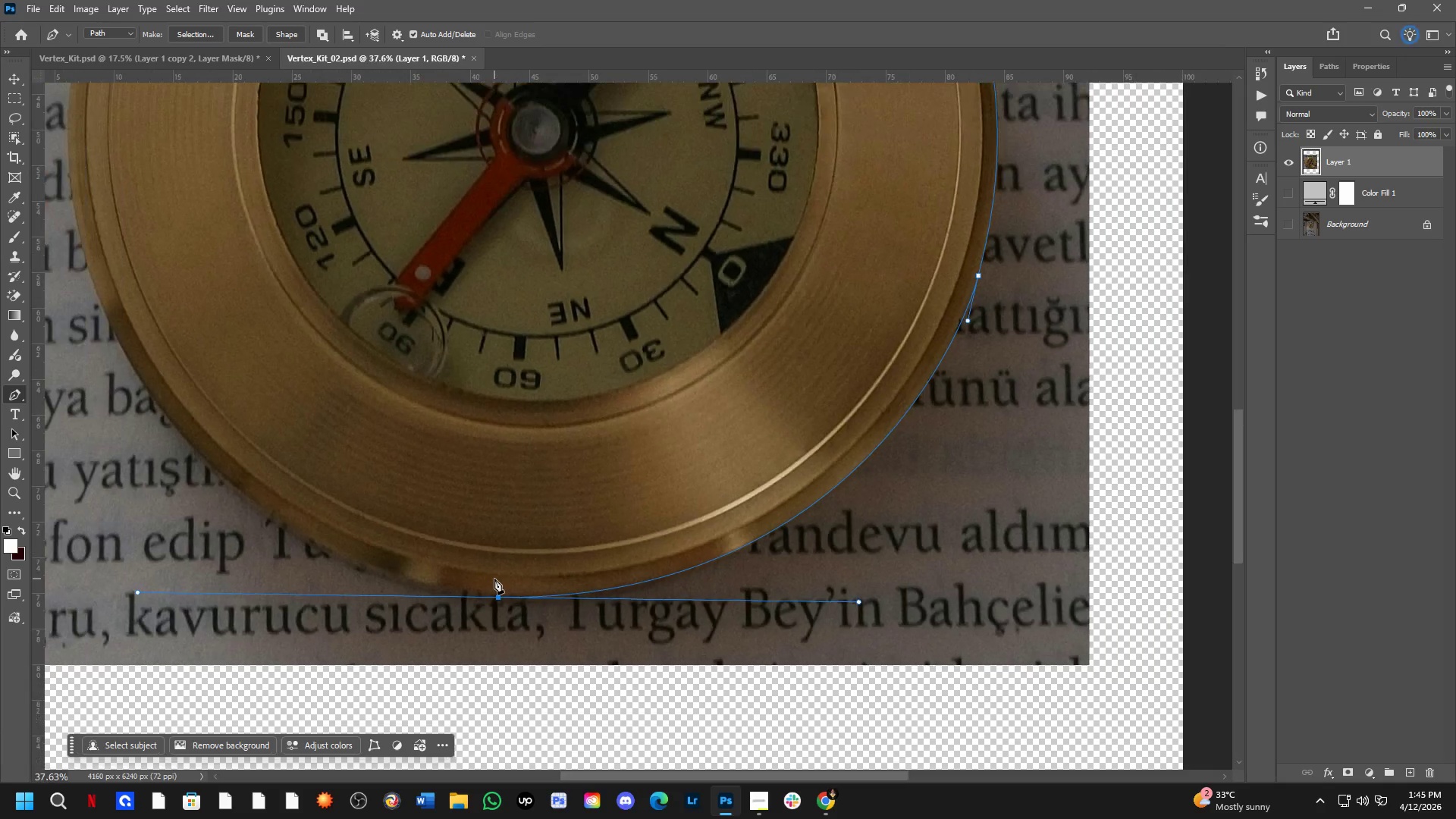 
left_click([341, 347])
 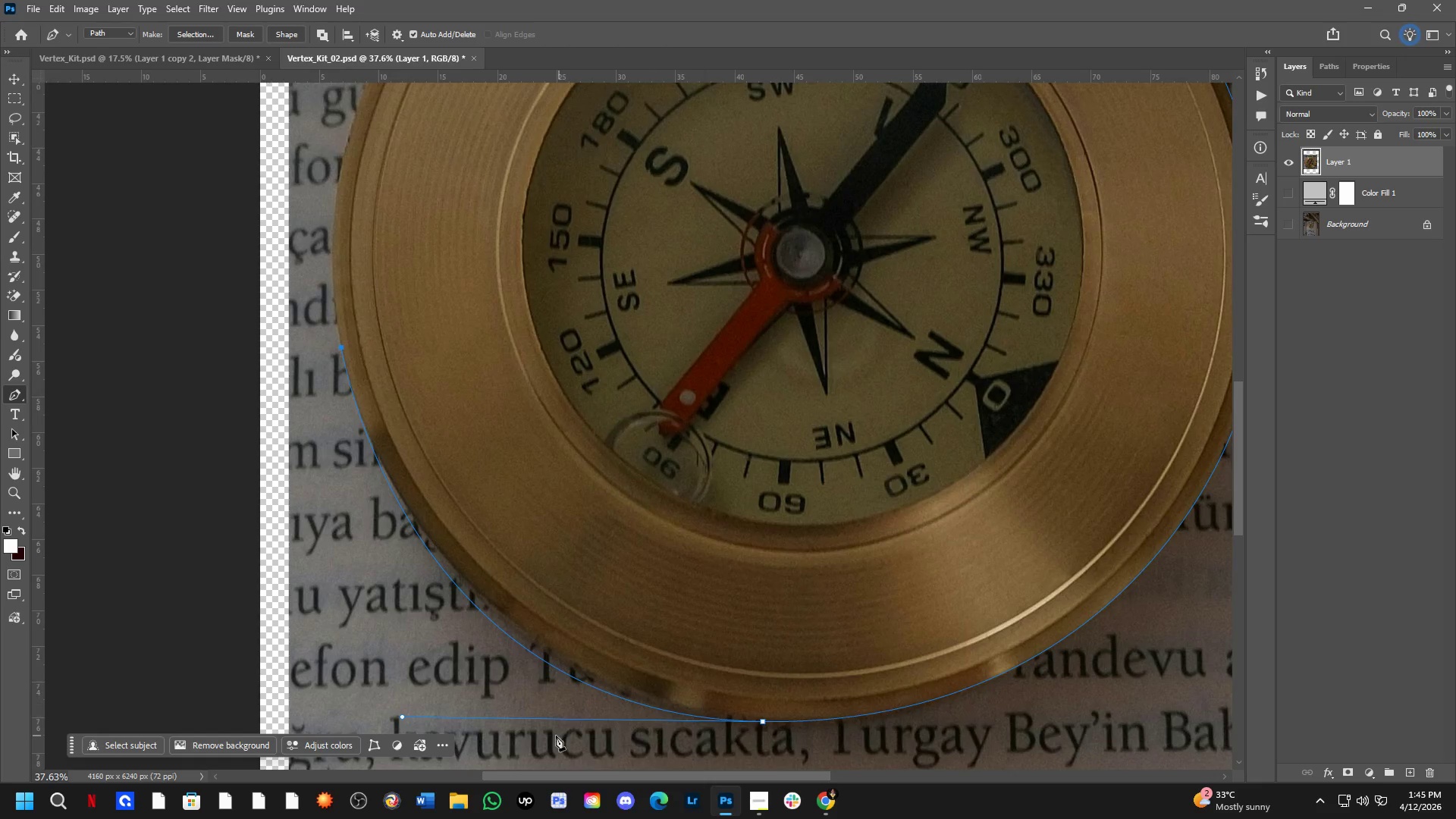 
hold_key(key=ControlLeft, duration=4.84)
left_click_drag(start_coordinate=[401, 719], to_coordinate=[399, 679])
 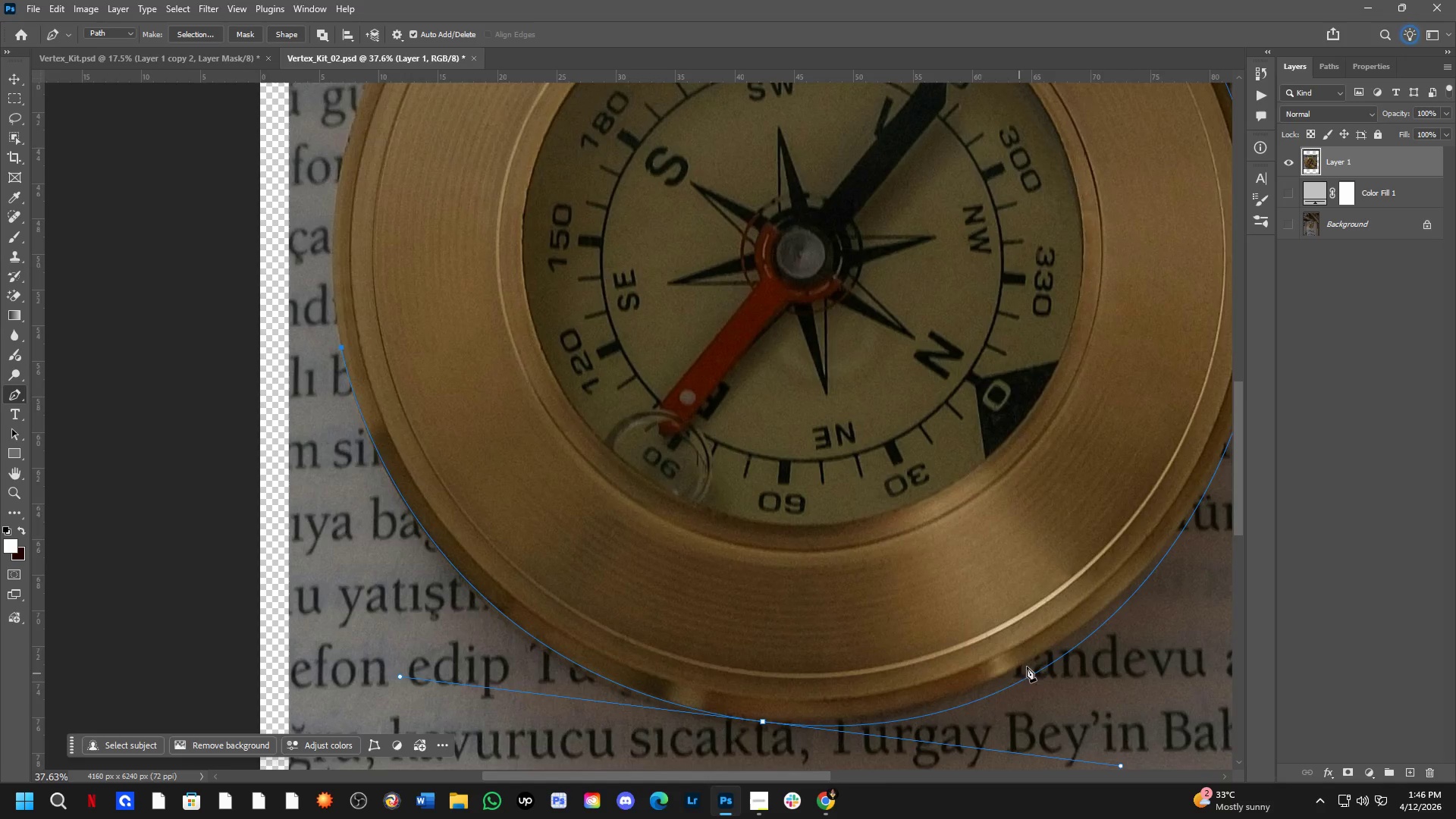 
scroll: coordinate [1034, 654], scroll_direction: down, amount: 2.0
 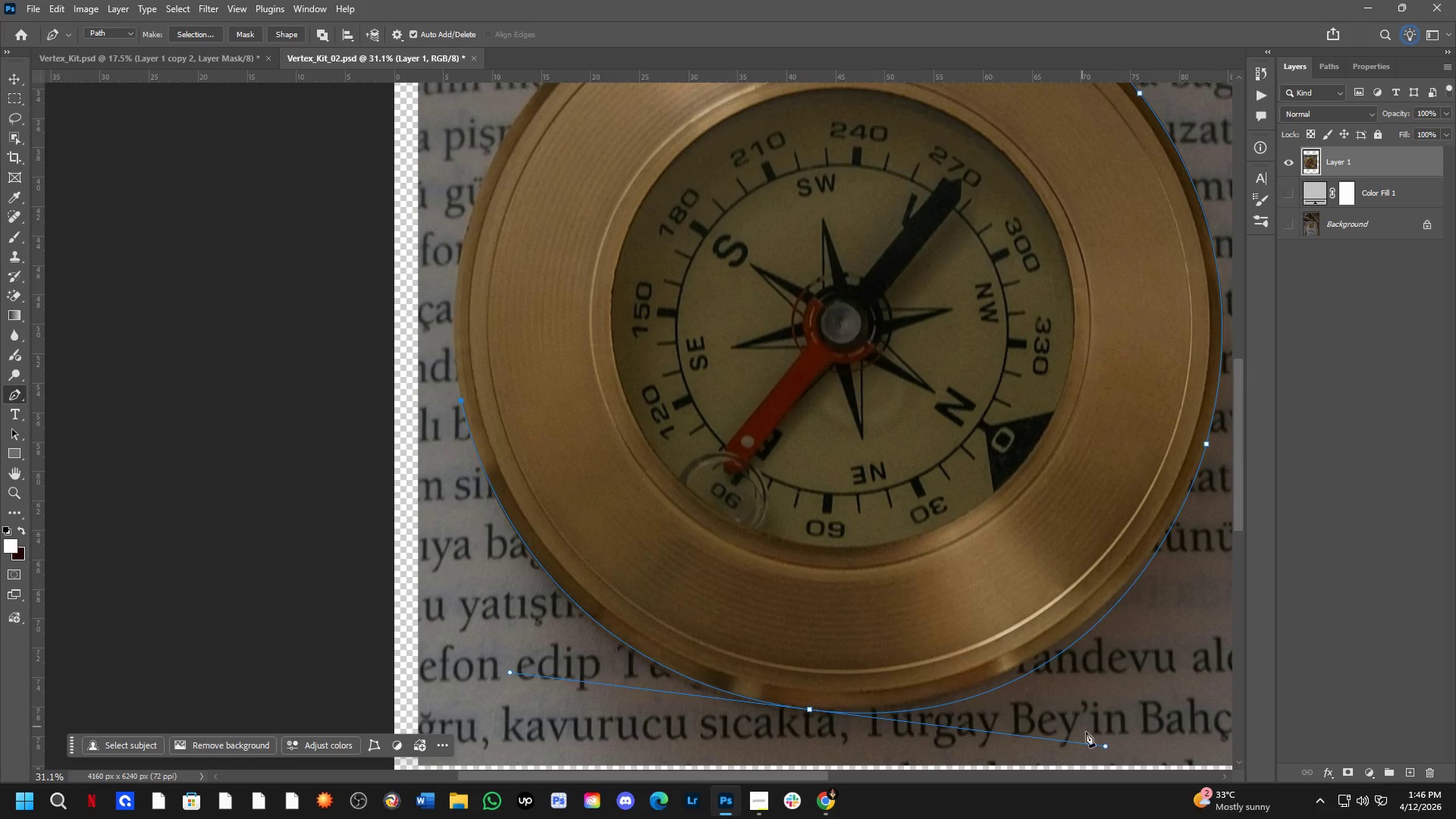 
hold_key(key=ControlLeft, duration=9.56)
left_click_drag(start_coordinate=[1098, 748], to_coordinate=[1085, 741])
 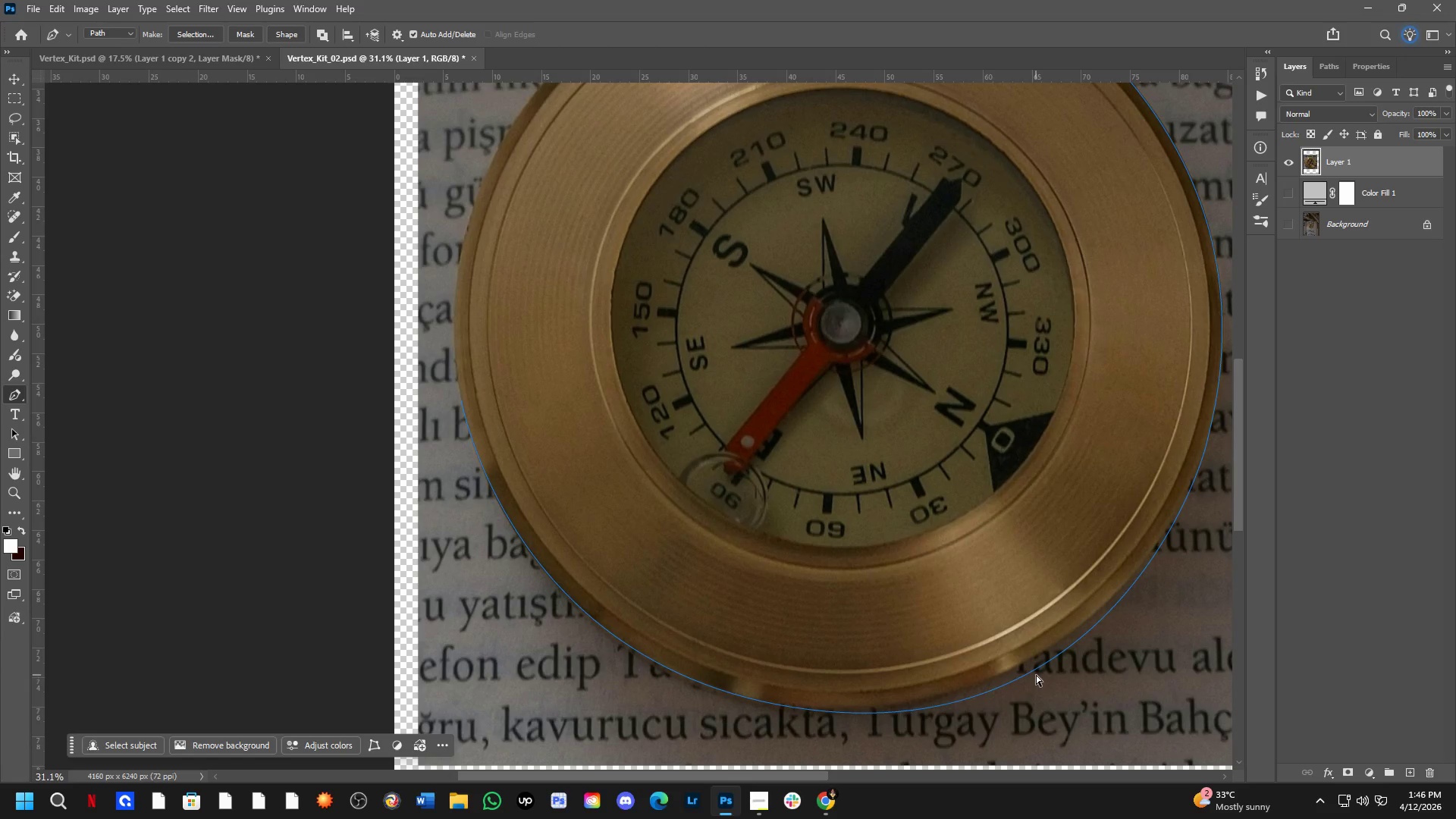 
left_click([1034, 673])
 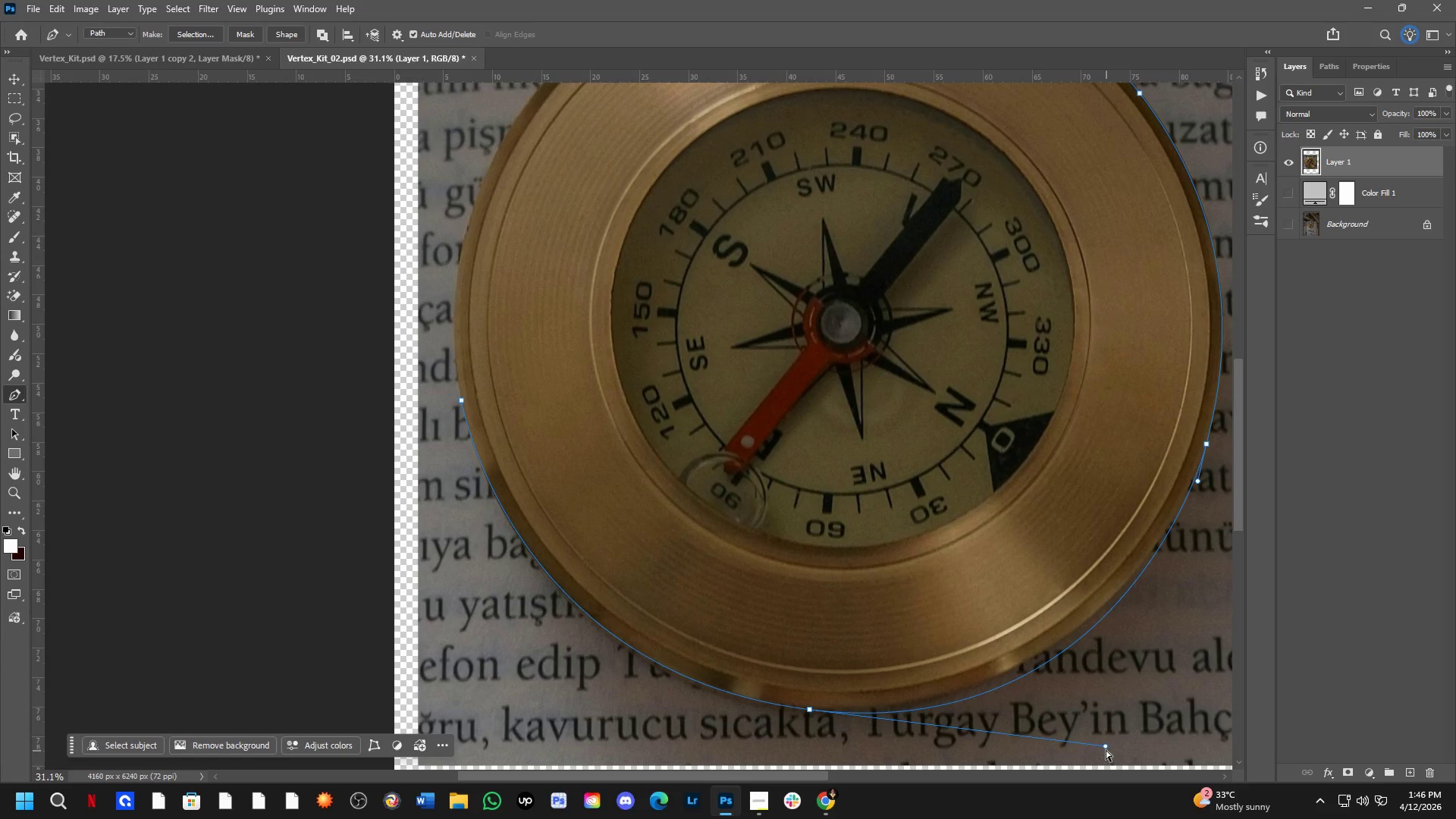 
left_click_drag(start_coordinate=[1103, 747], to_coordinate=[1094, 725])
 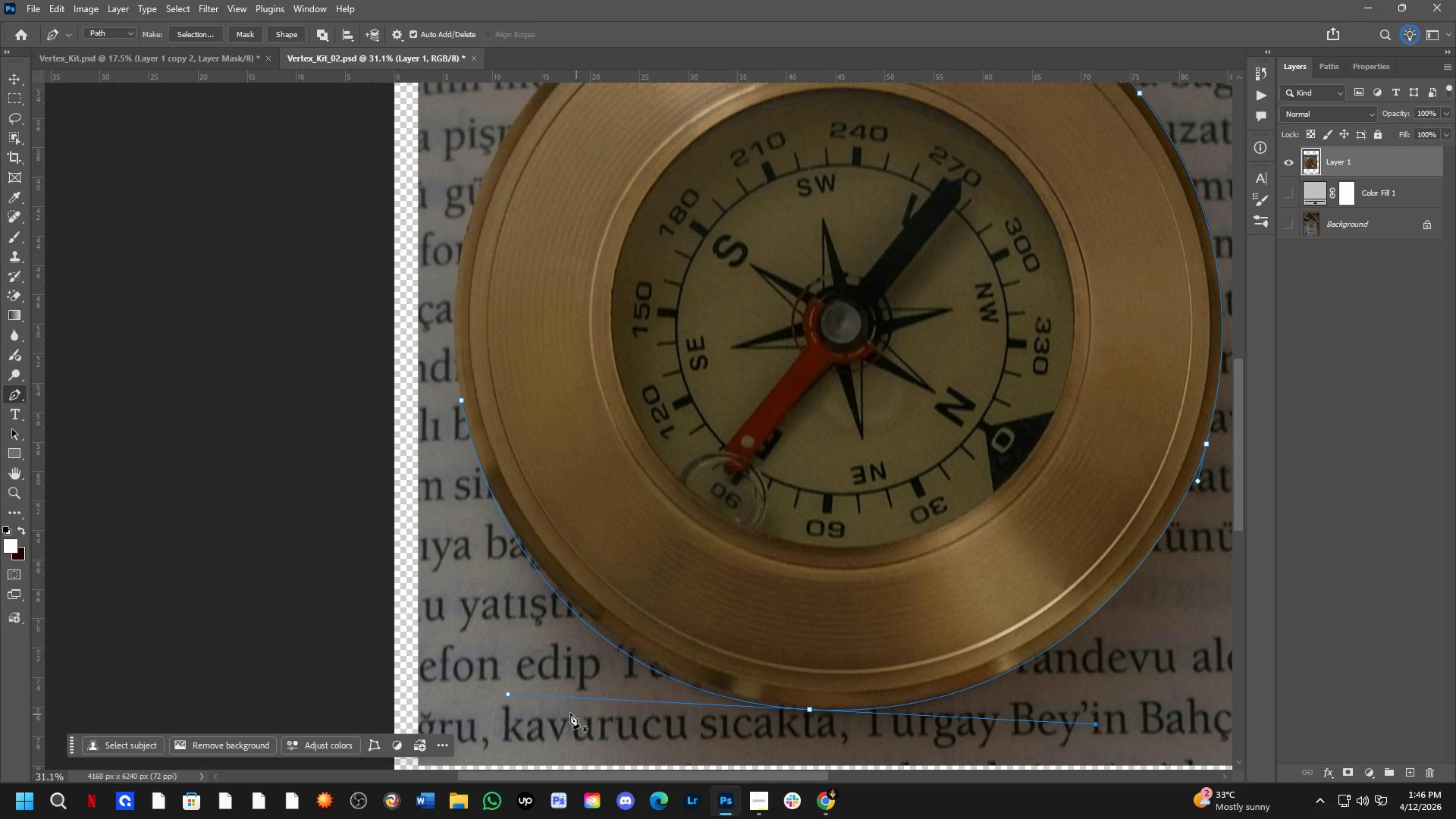 
hold_key(key=ControlLeft, duration=3.72)
left_click_drag(start_coordinate=[510, 695], to_coordinate=[529, 692])
 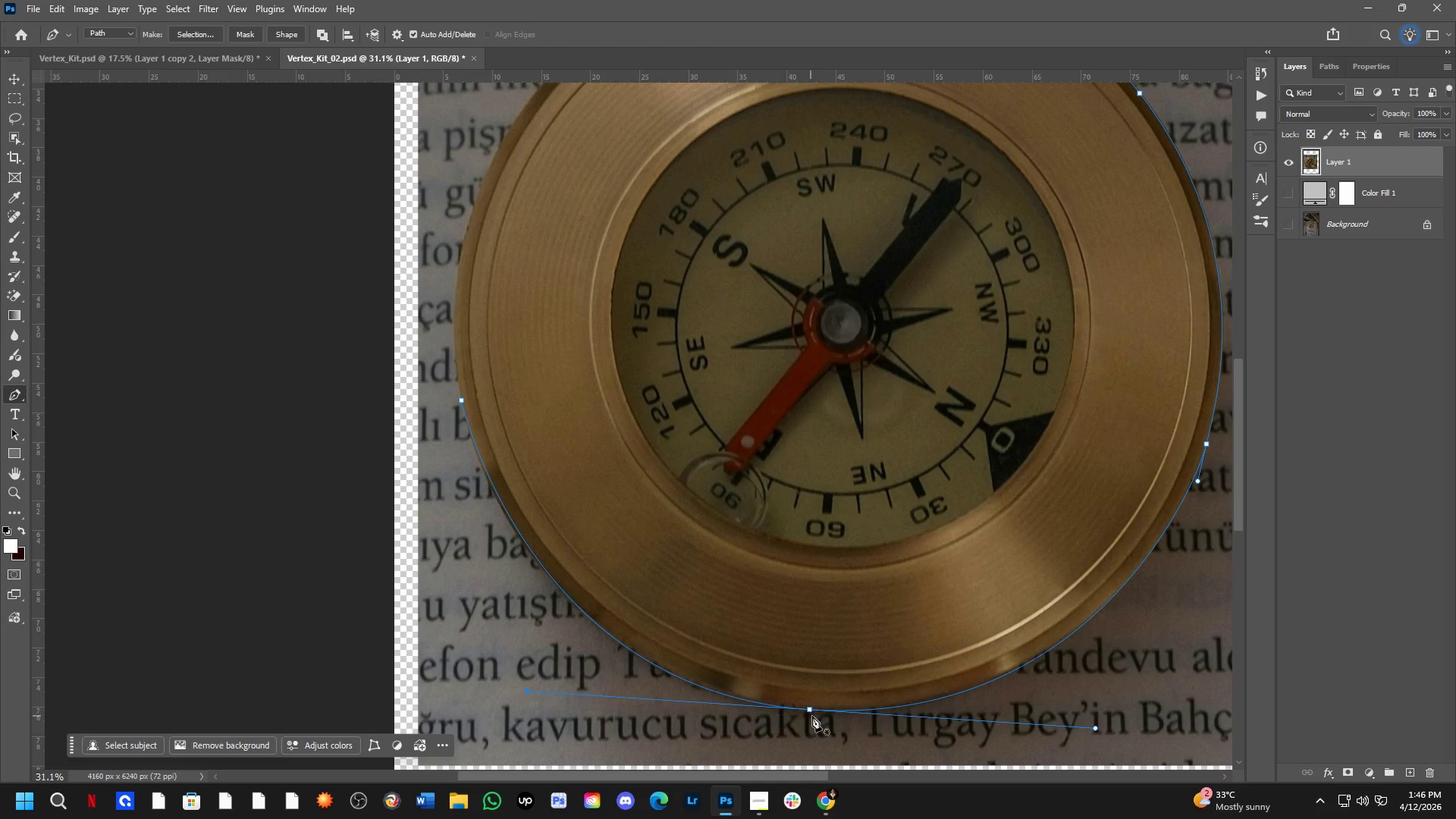 
hold_key(key=ControlLeft, duration=3.23)
left_click_drag(start_coordinate=[811, 710], to_coordinate=[809, 706])
 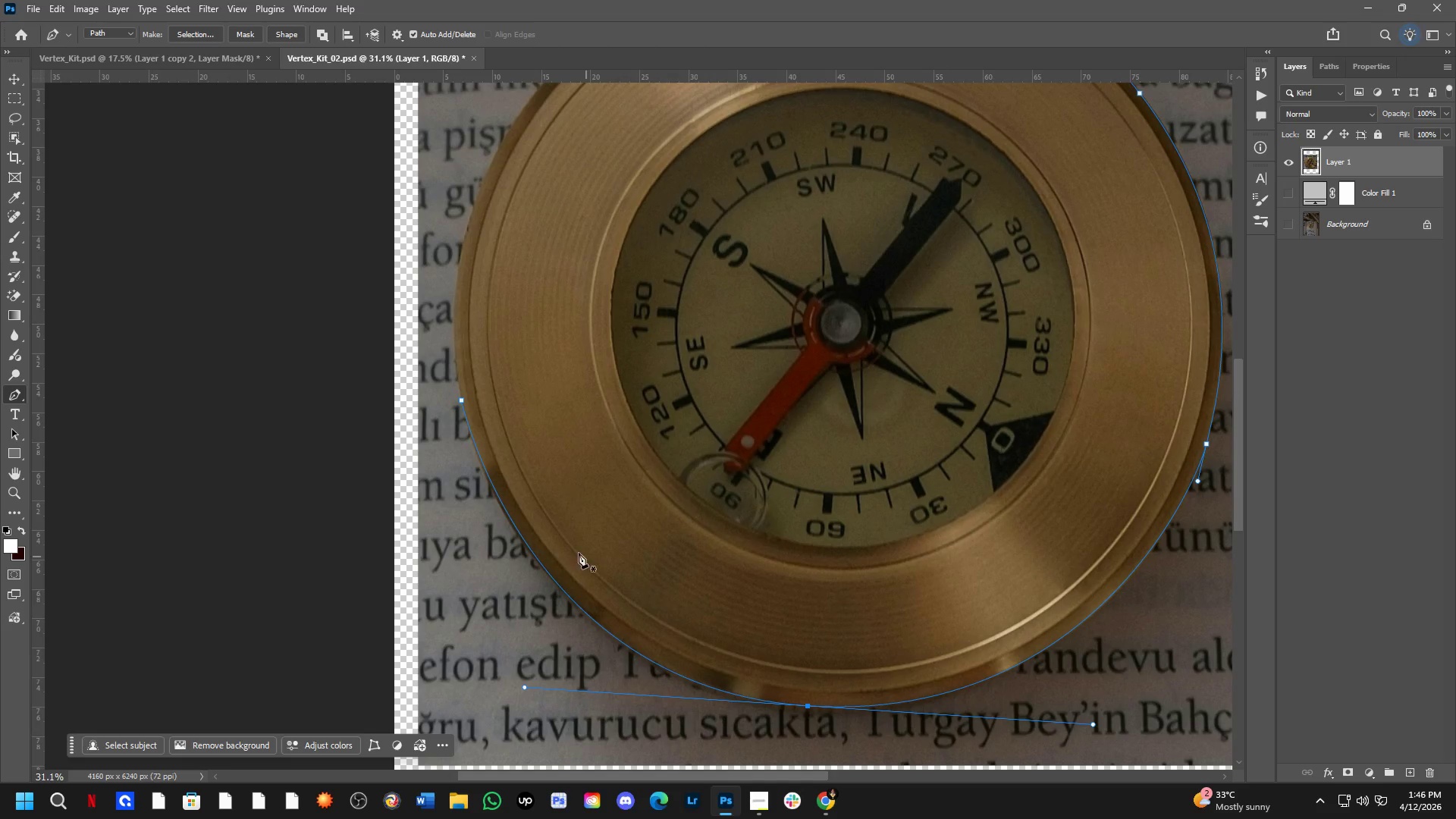 
hold_key(key=Space, duration=1.17)
 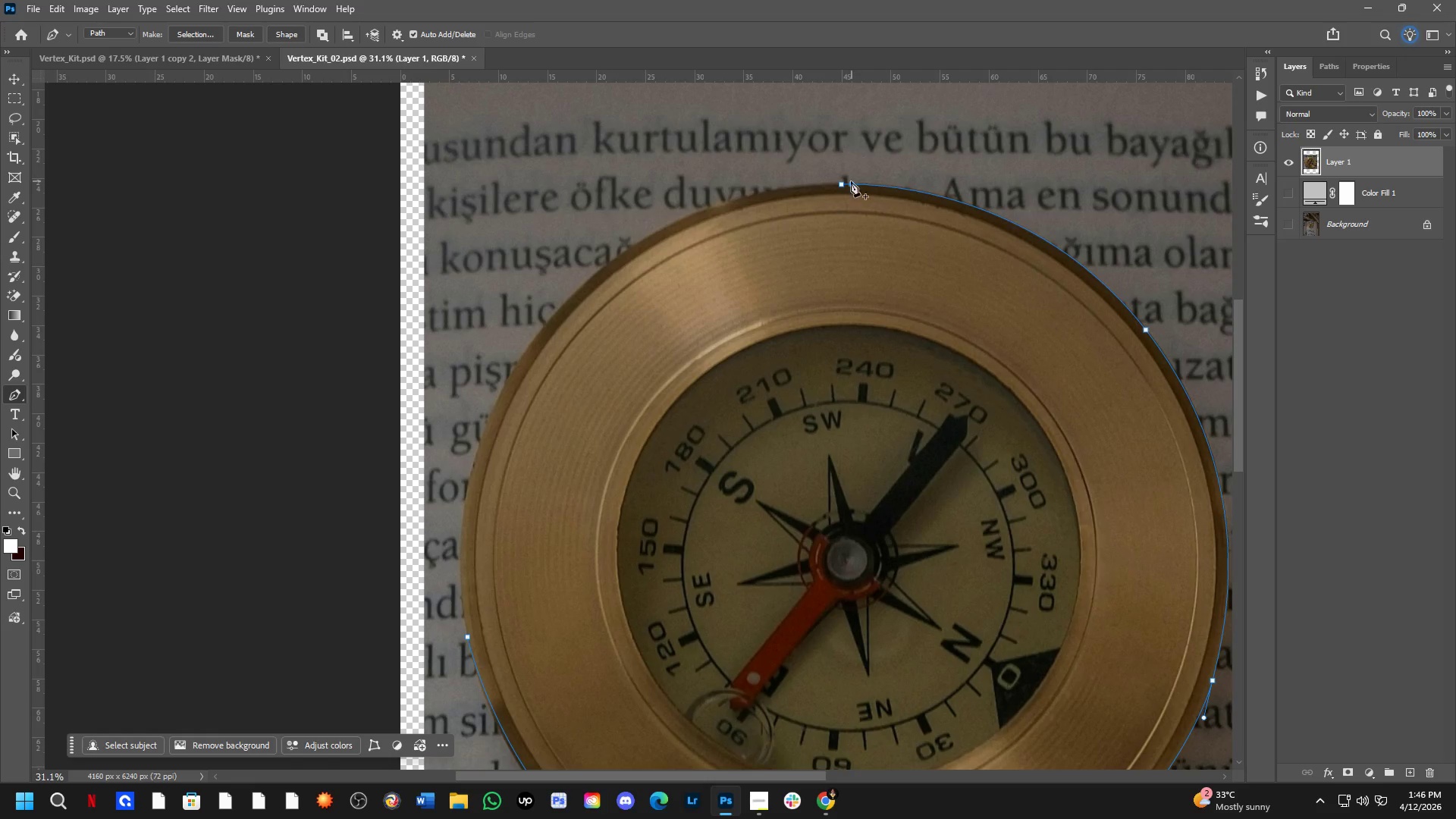 
left_click_drag(start_coordinate=[503, 346], to_coordinate=[509, 582])
 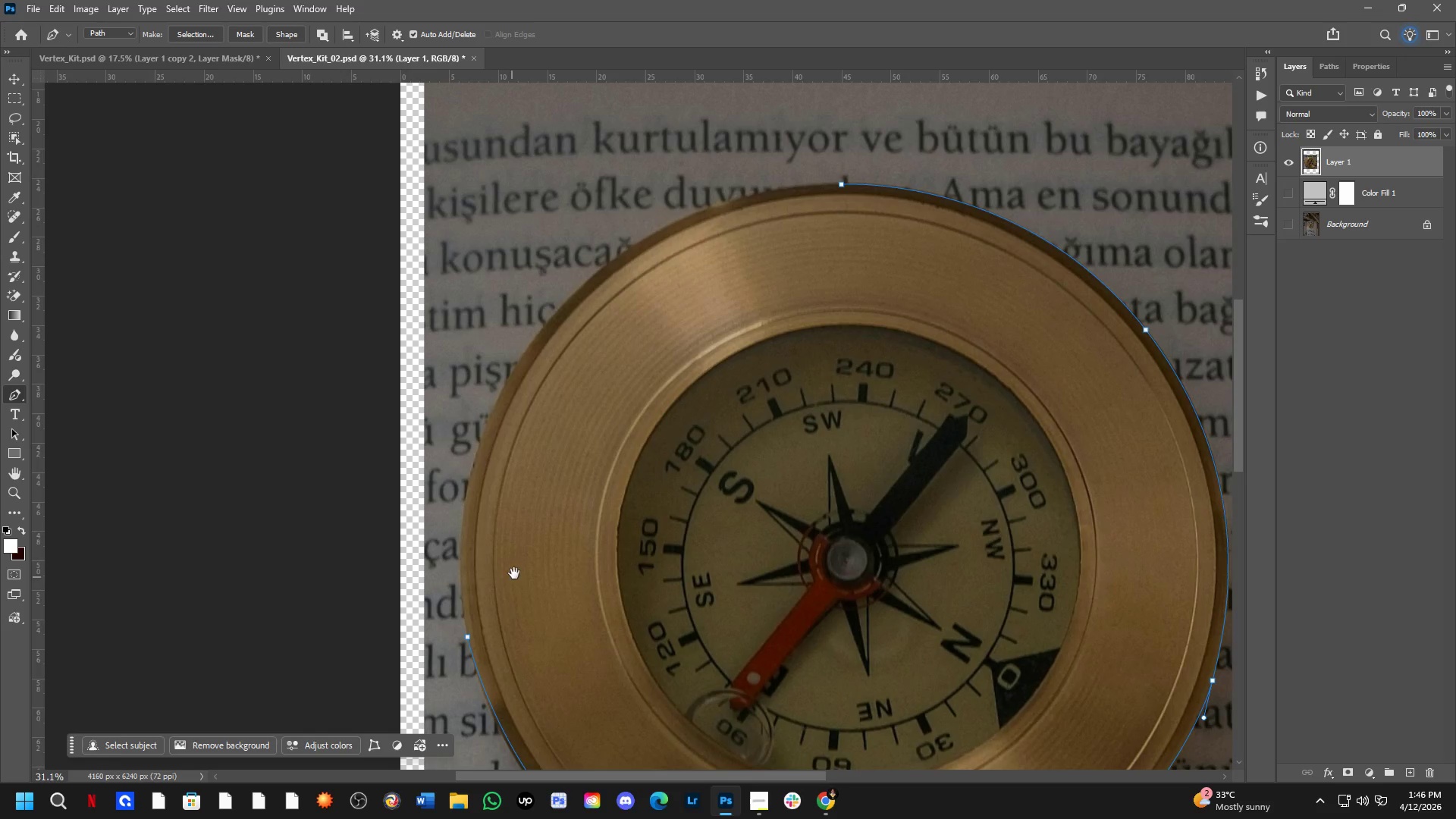 
hold_key(key=Space, duration=16.7)
 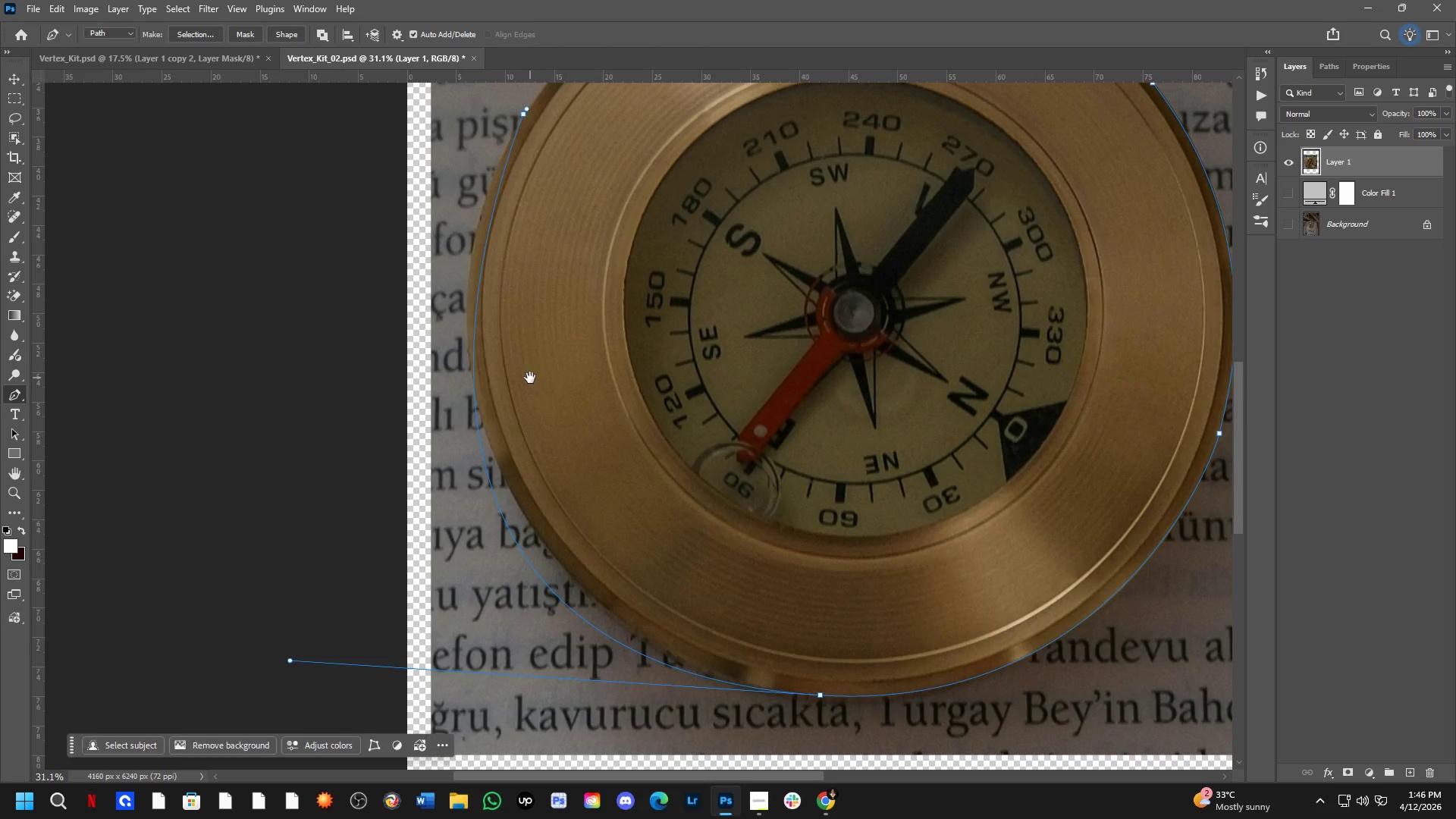 
left_click([842, 185])
 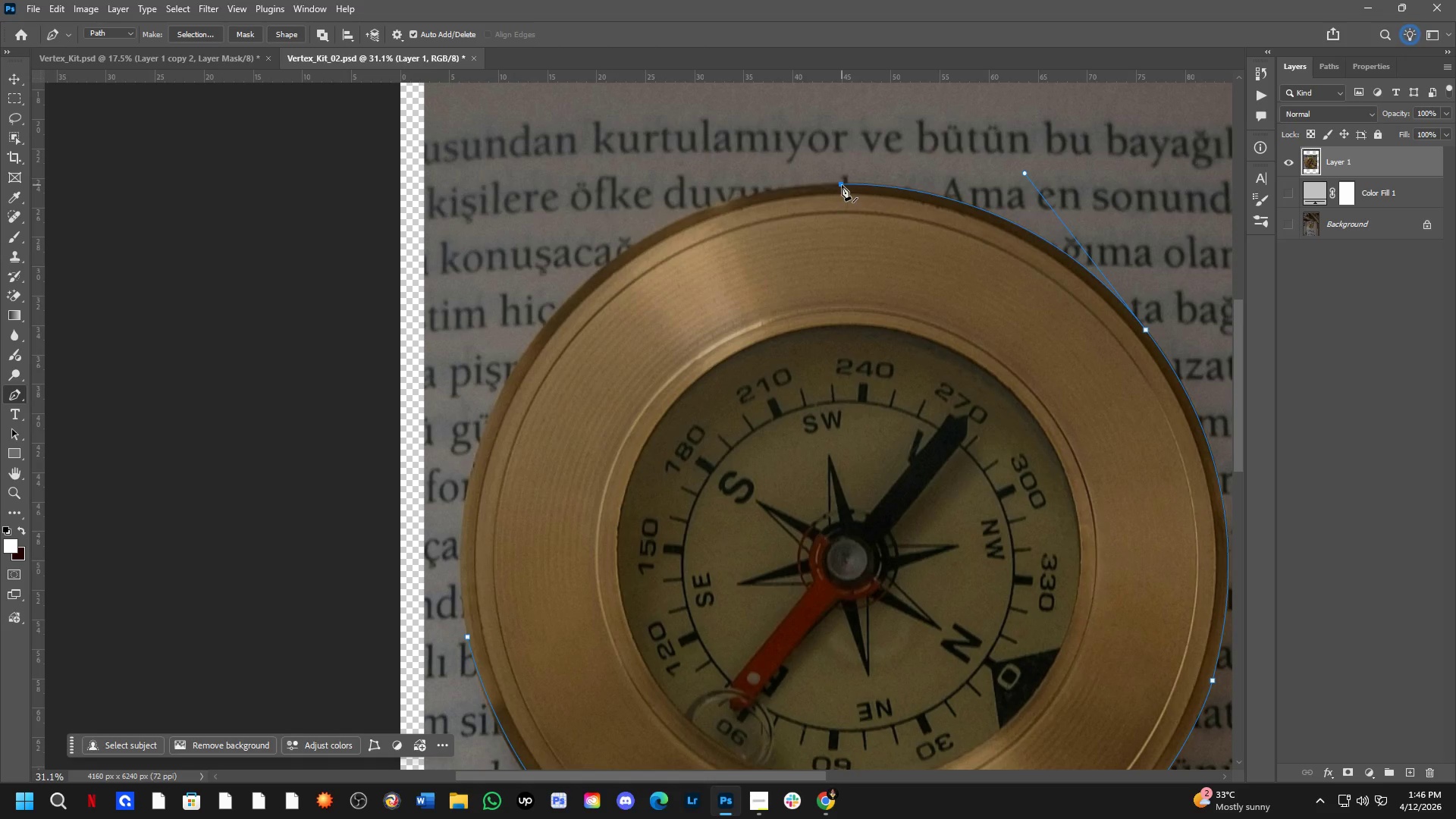 
hold_key(key=ControlLeft, duration=0.48)
 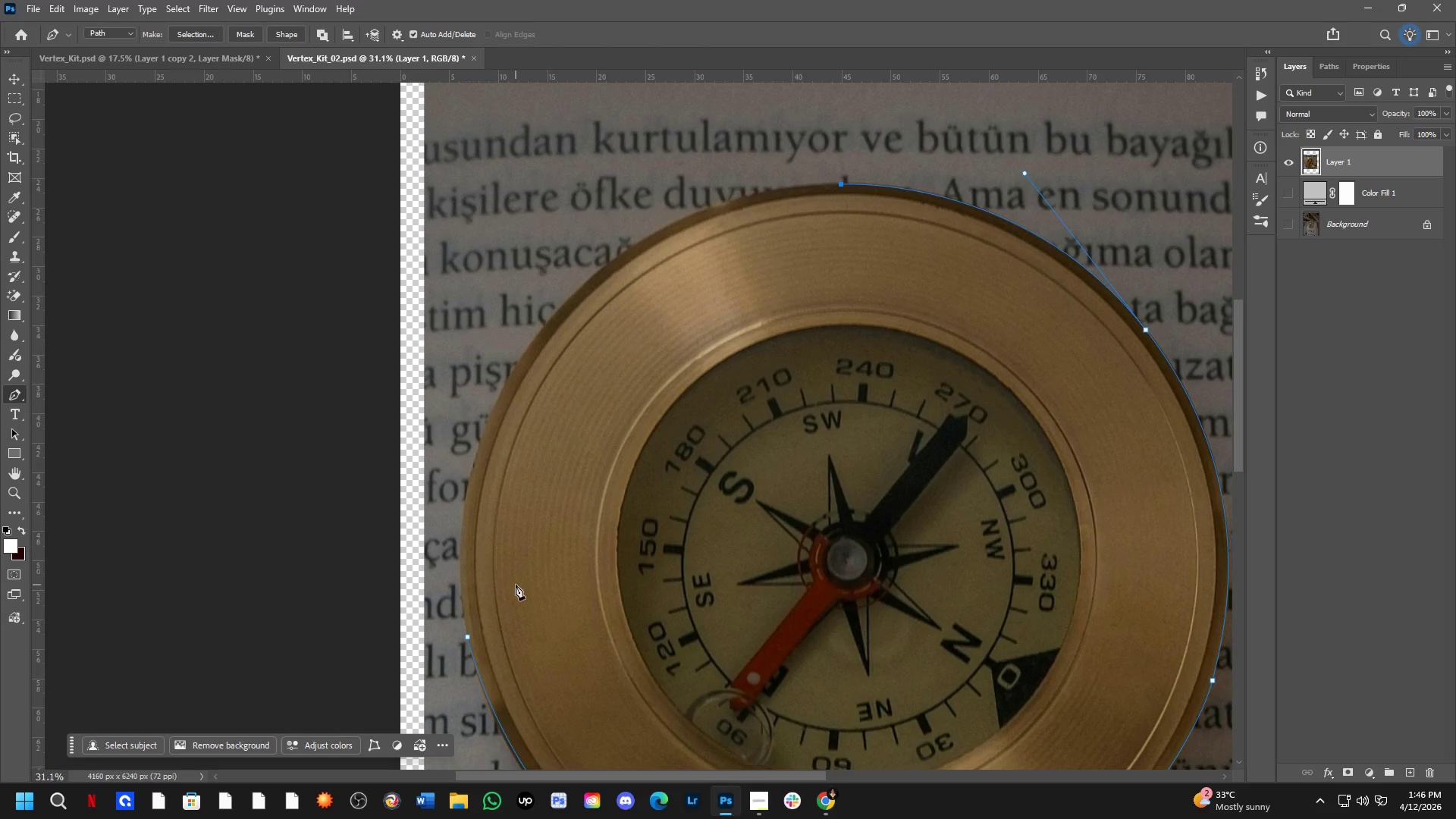 
key(Control+Z)
 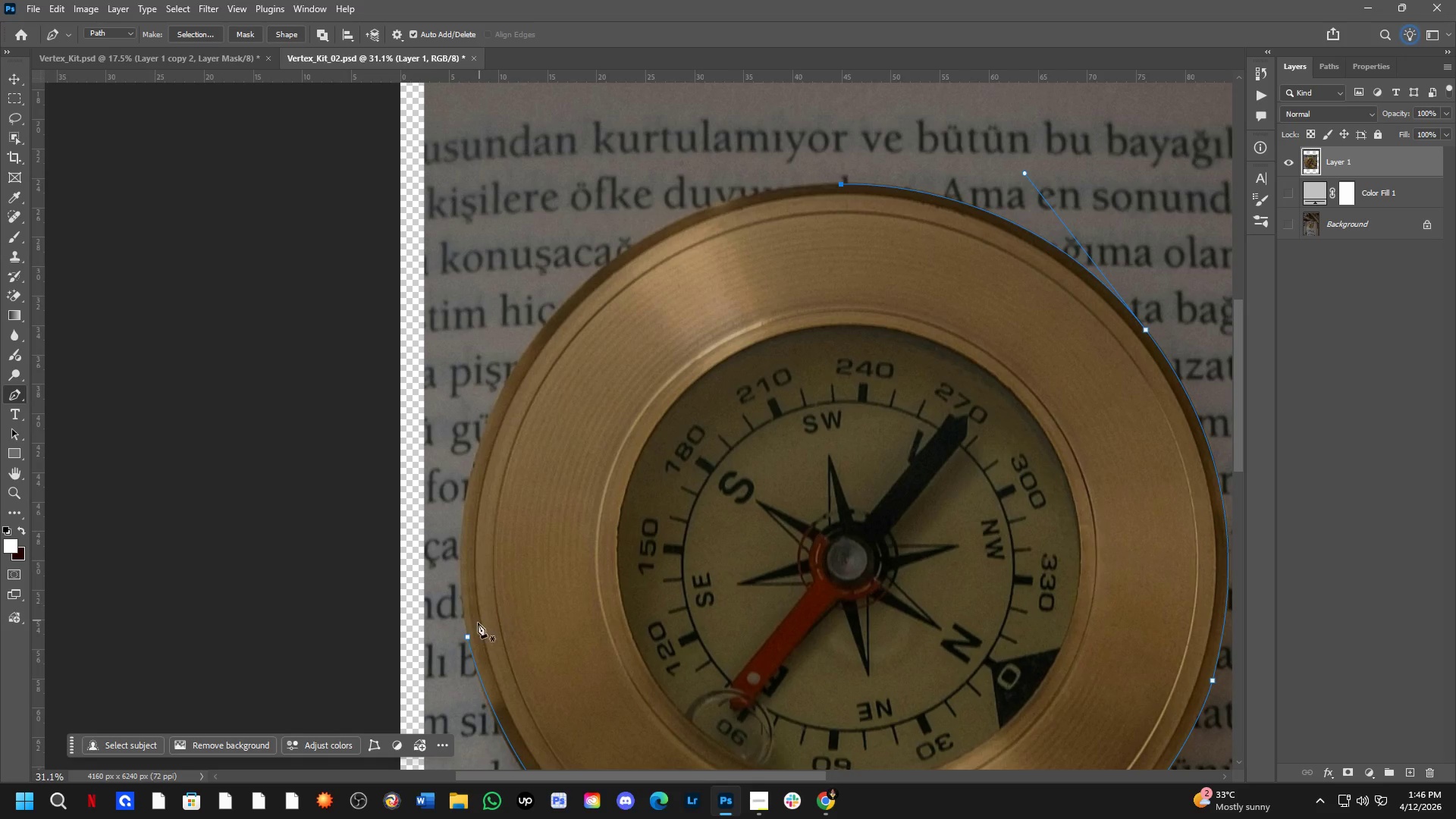 
hold_key(key=AltLeft, duration=0.53)
left_click([468, 635])
 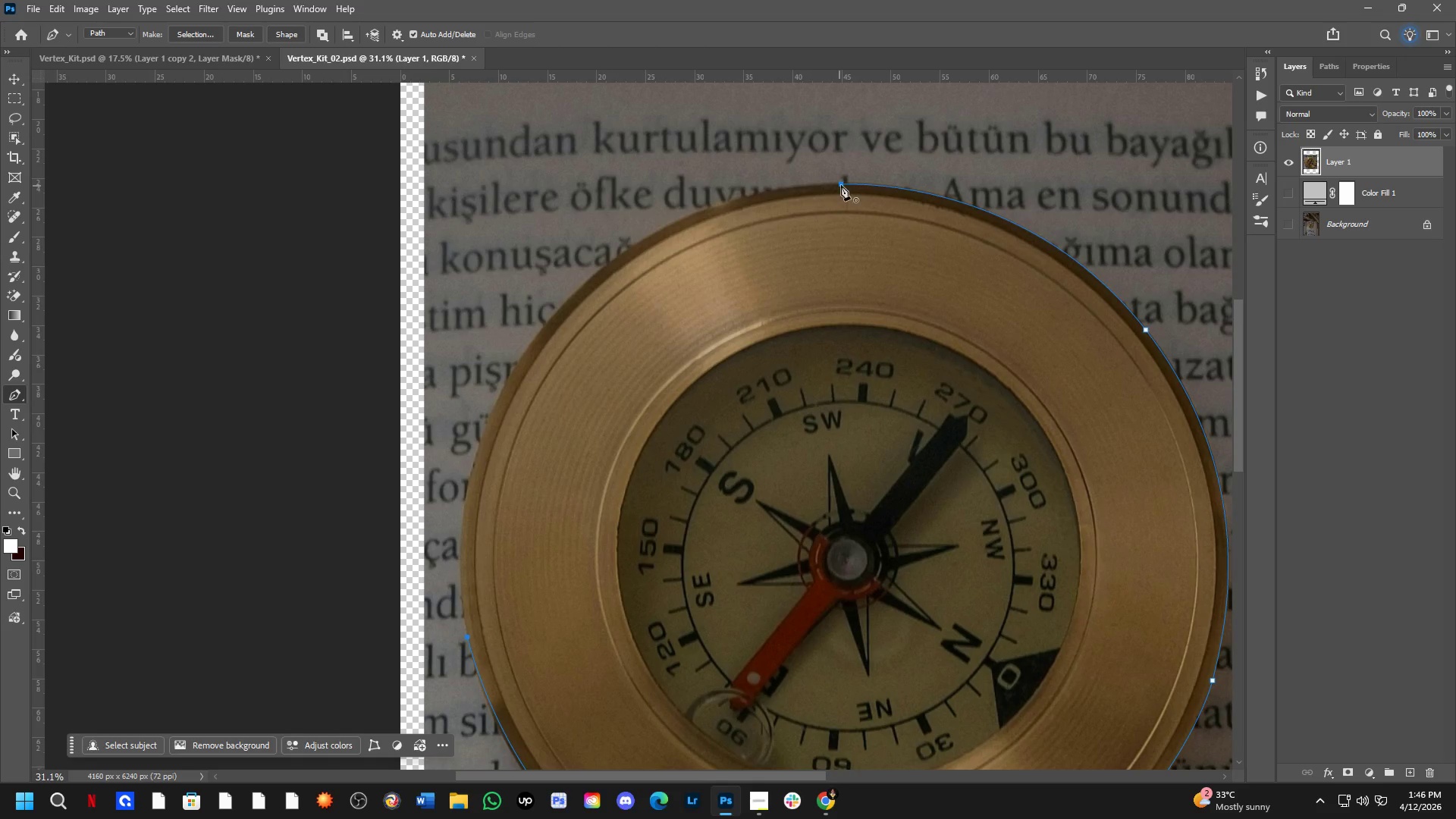 
left_click_drag(start_coordinate=[841, 185], to_coordinate=[1150, 252])
 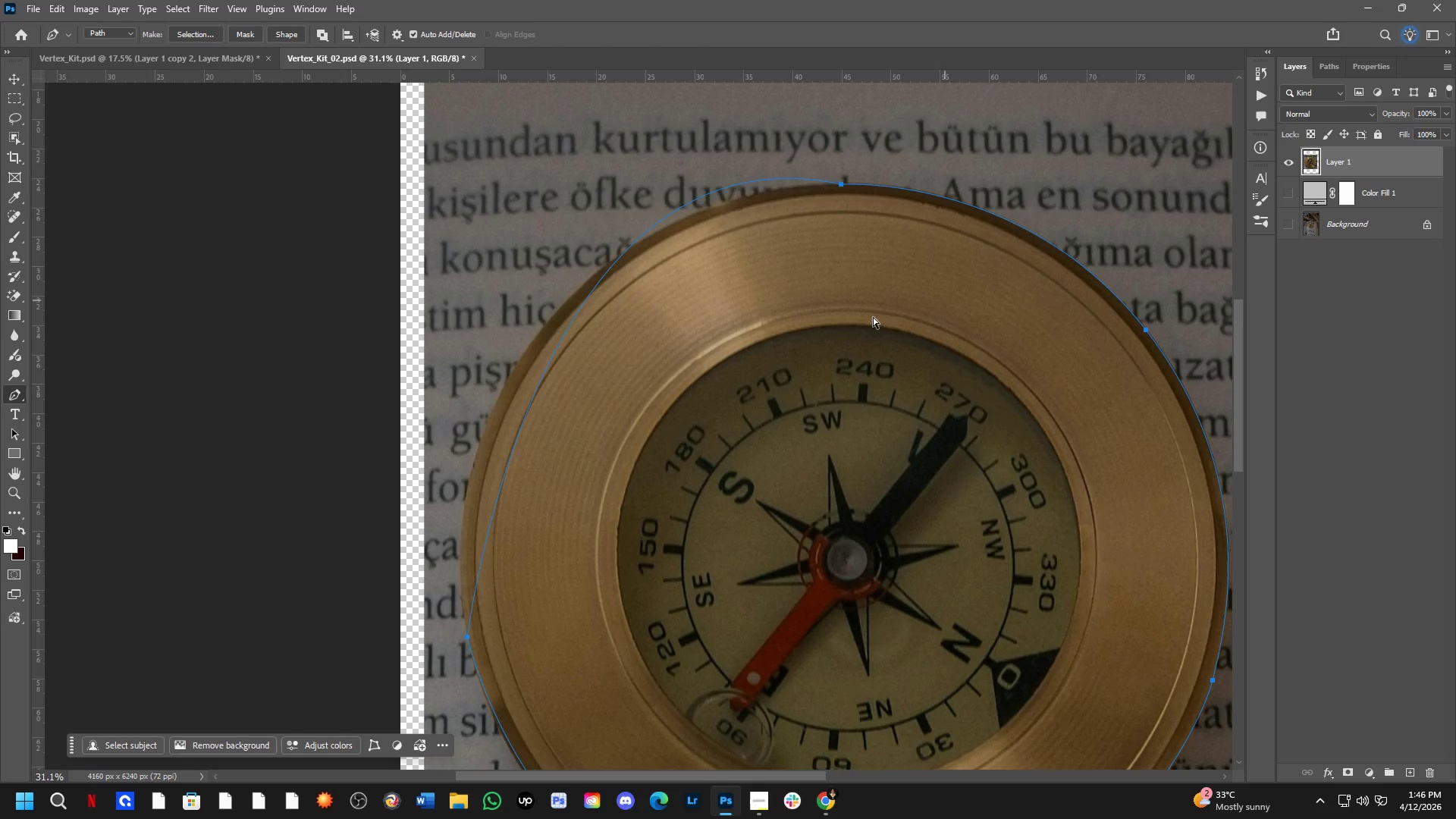 
key(Control+ControlLeft)
 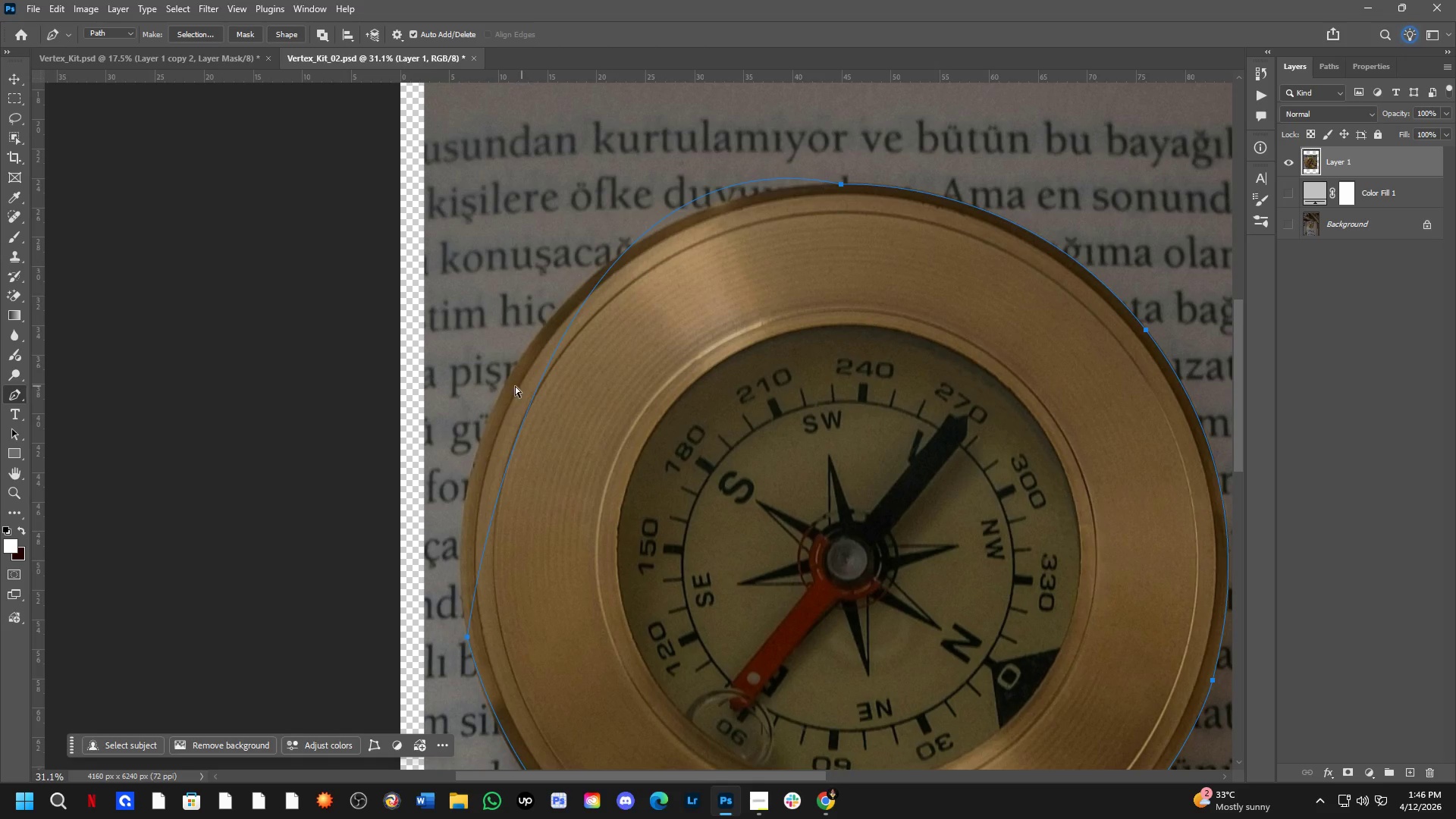 
key(Control+Z)
 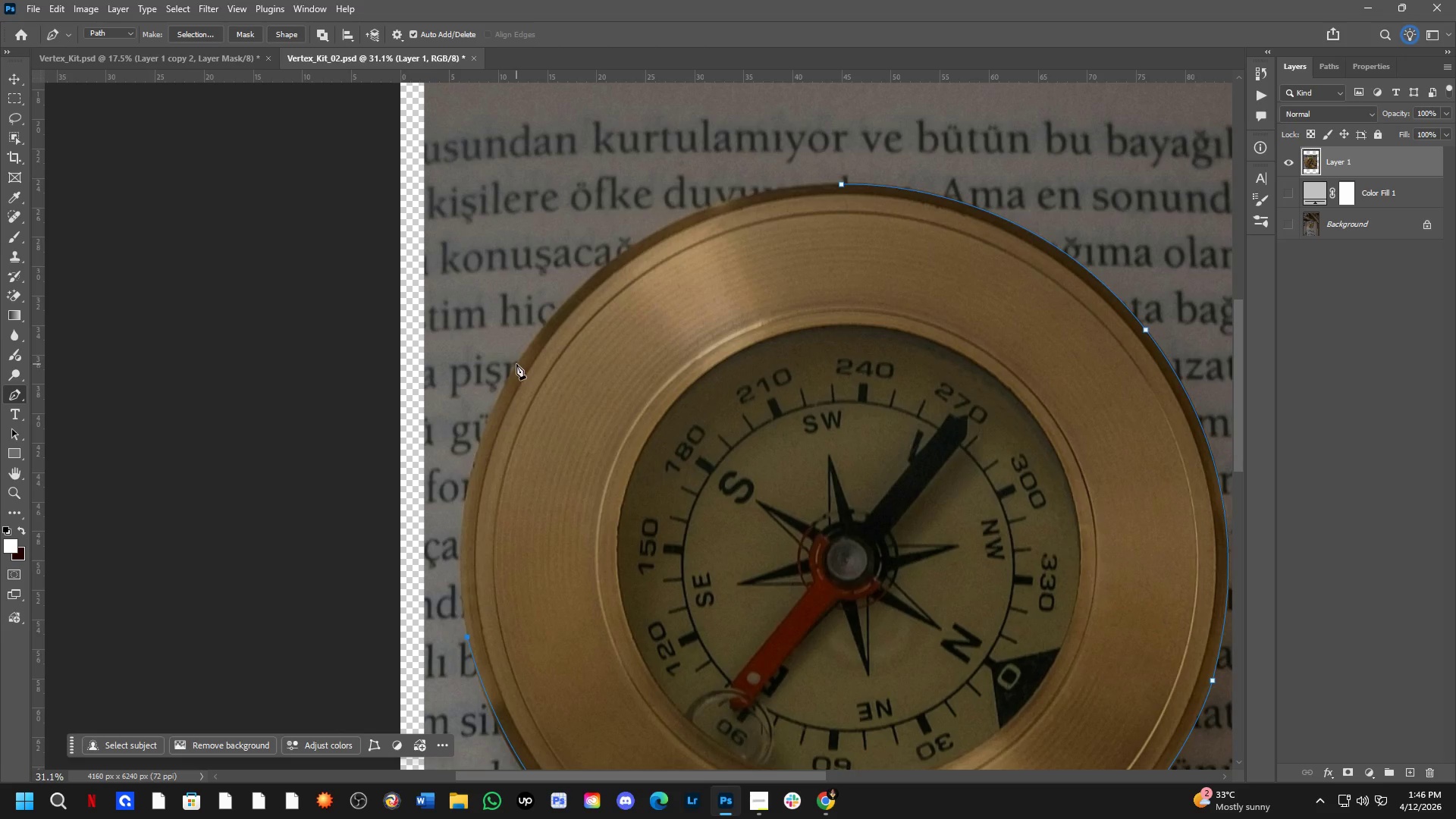 
left_click_drag(start_coordinate=[516, 362], to_coordinate=[598, 237])
 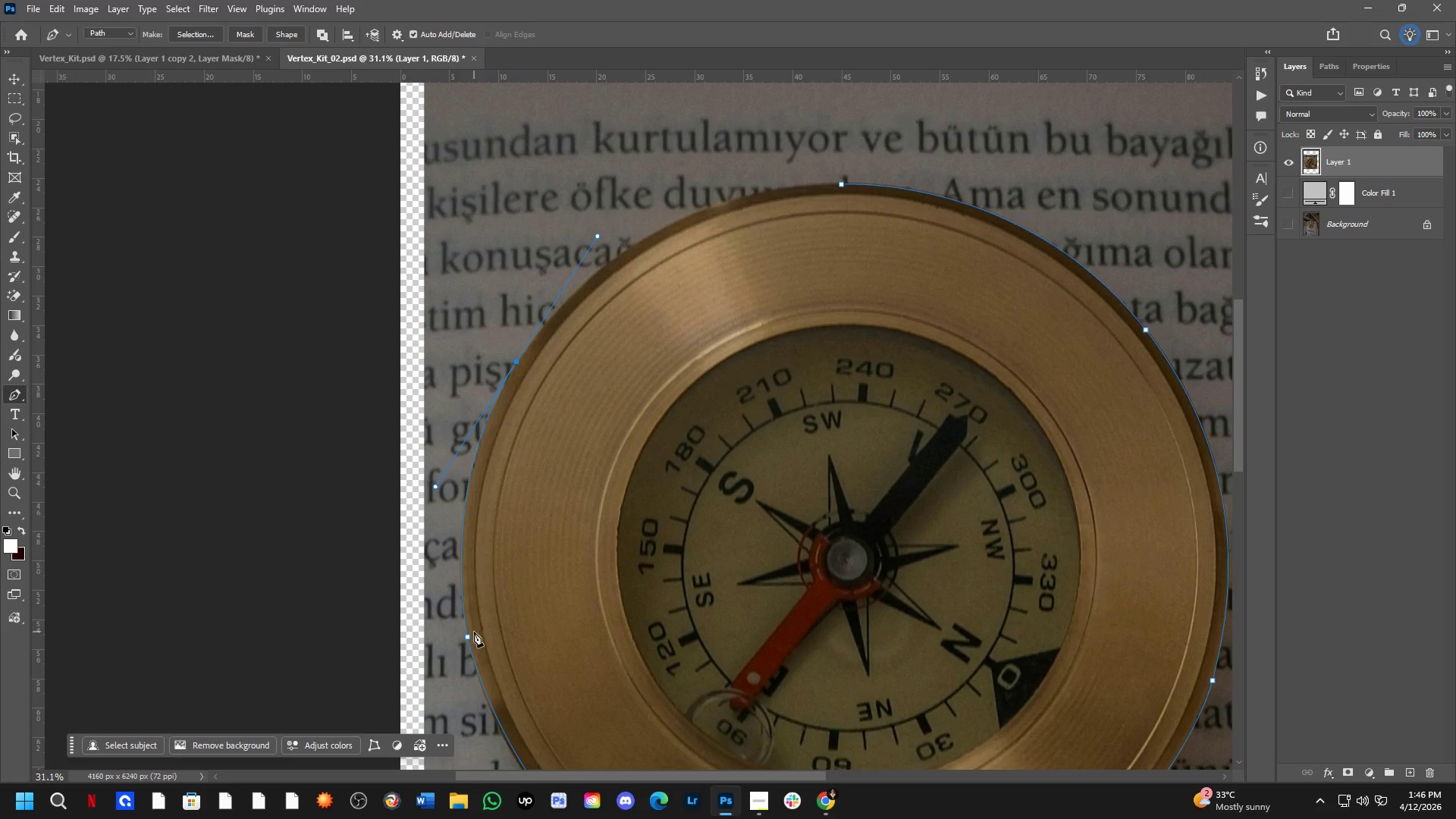 
left_click([468, 636])
 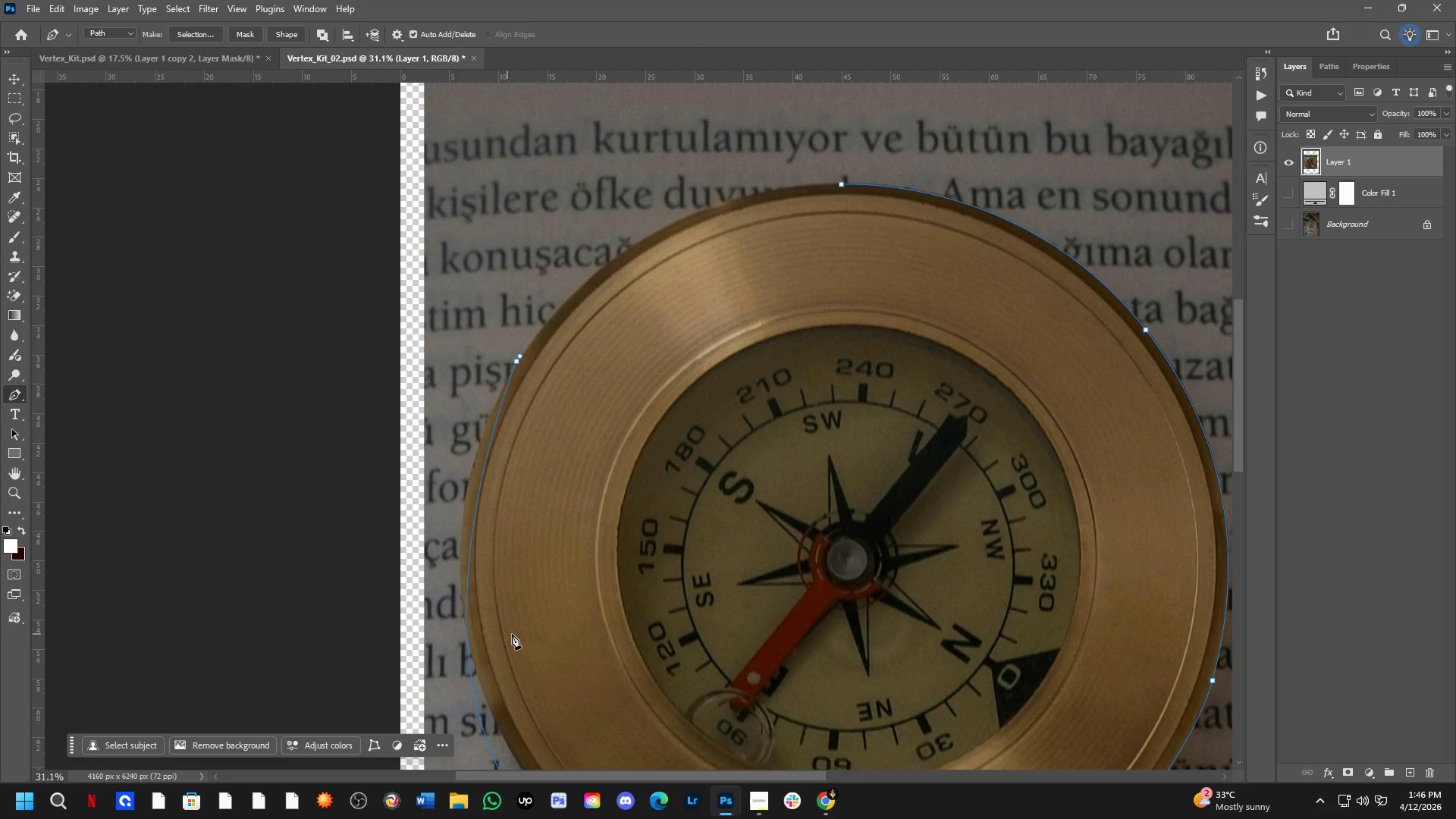 
hold_key(key=Space, duration=0.72)
 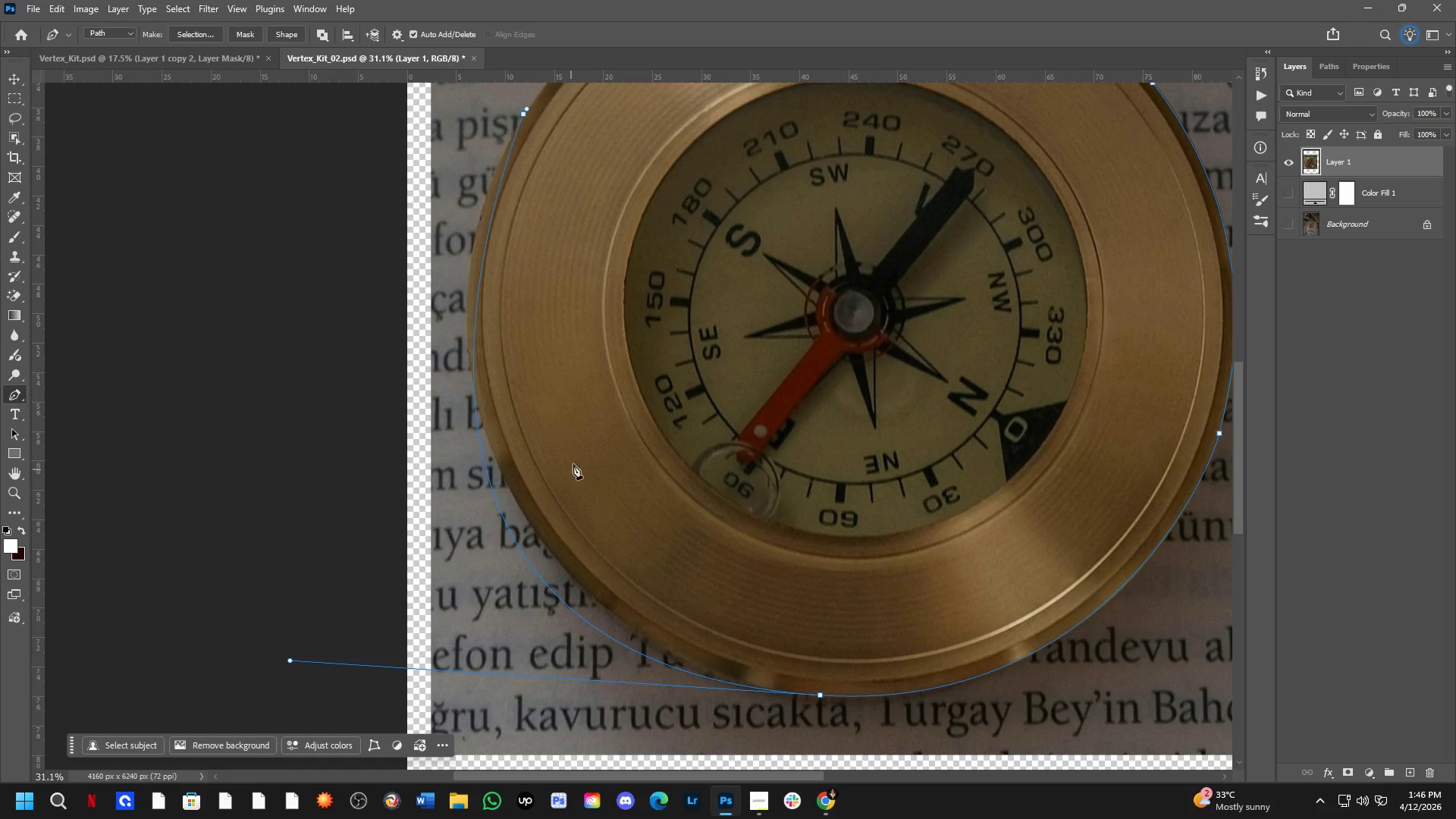 
left_click_drag(start_coordinate=[523, 625], to_coordinate=[530, 378])
 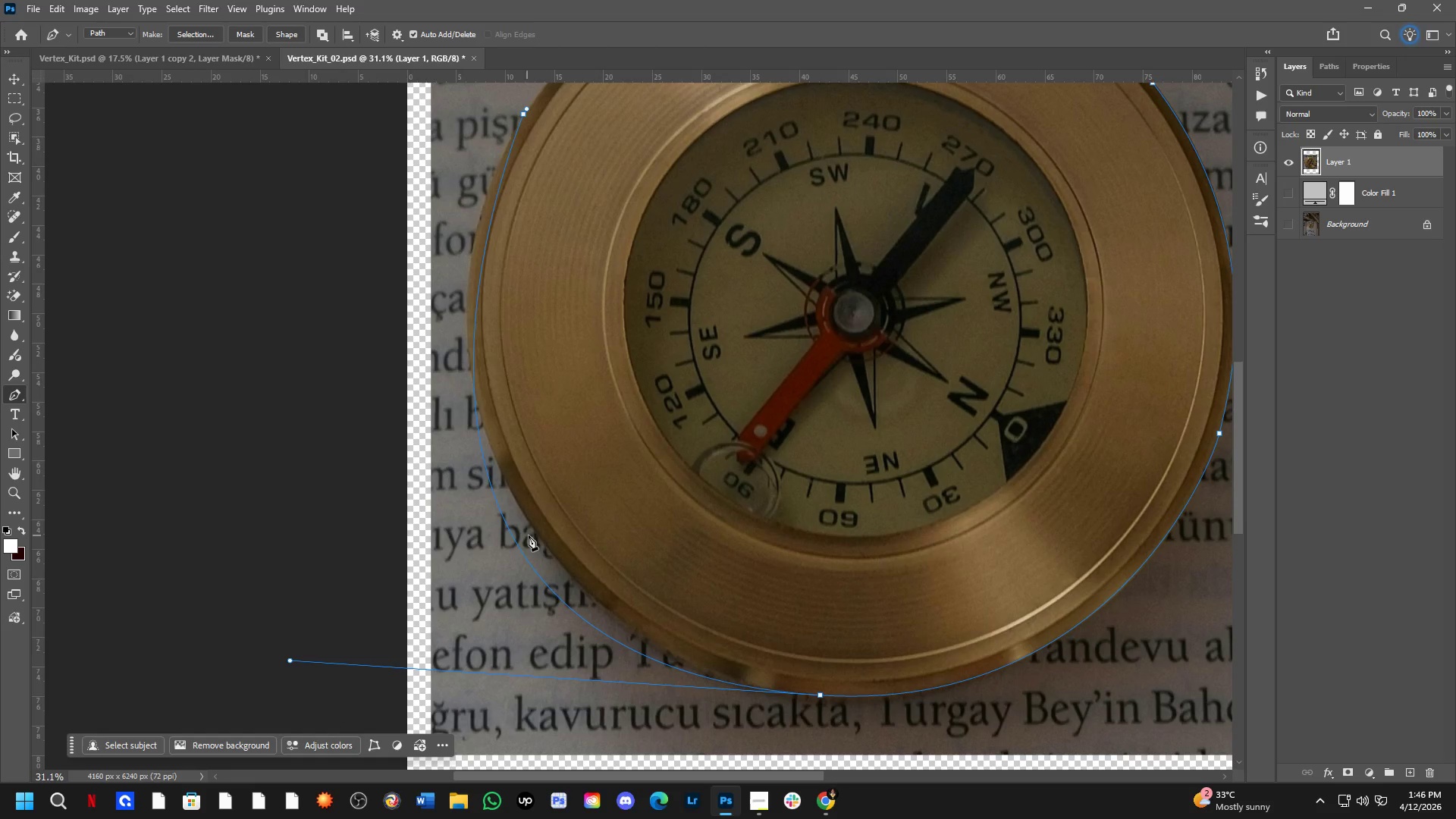 
hold_key(key=Space, duration=0.59)
 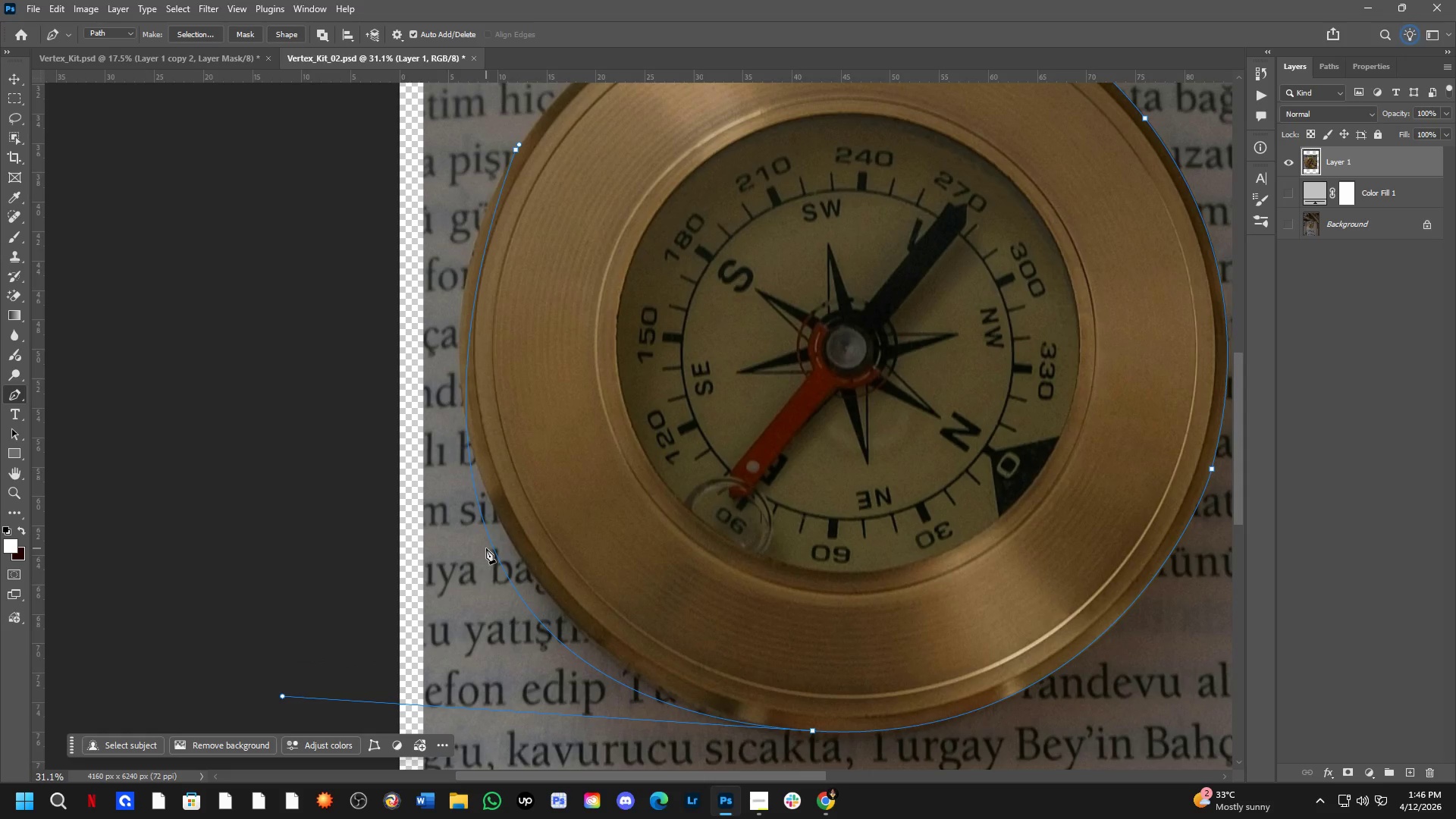 
left_click_drag(start_coordinate=[575, 454], to_coordinate=[567, 490])
 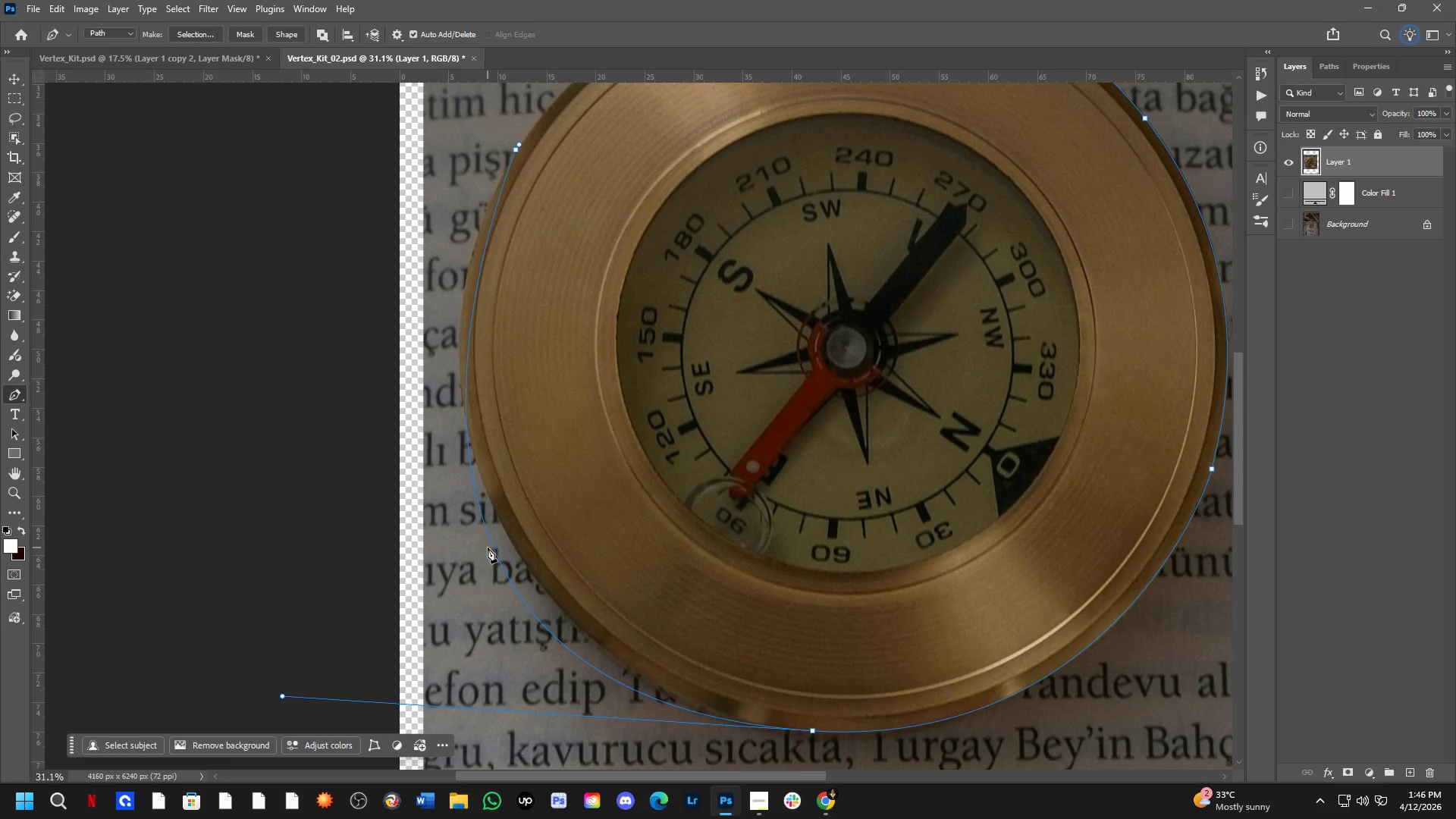 
left_click([491, 548])
 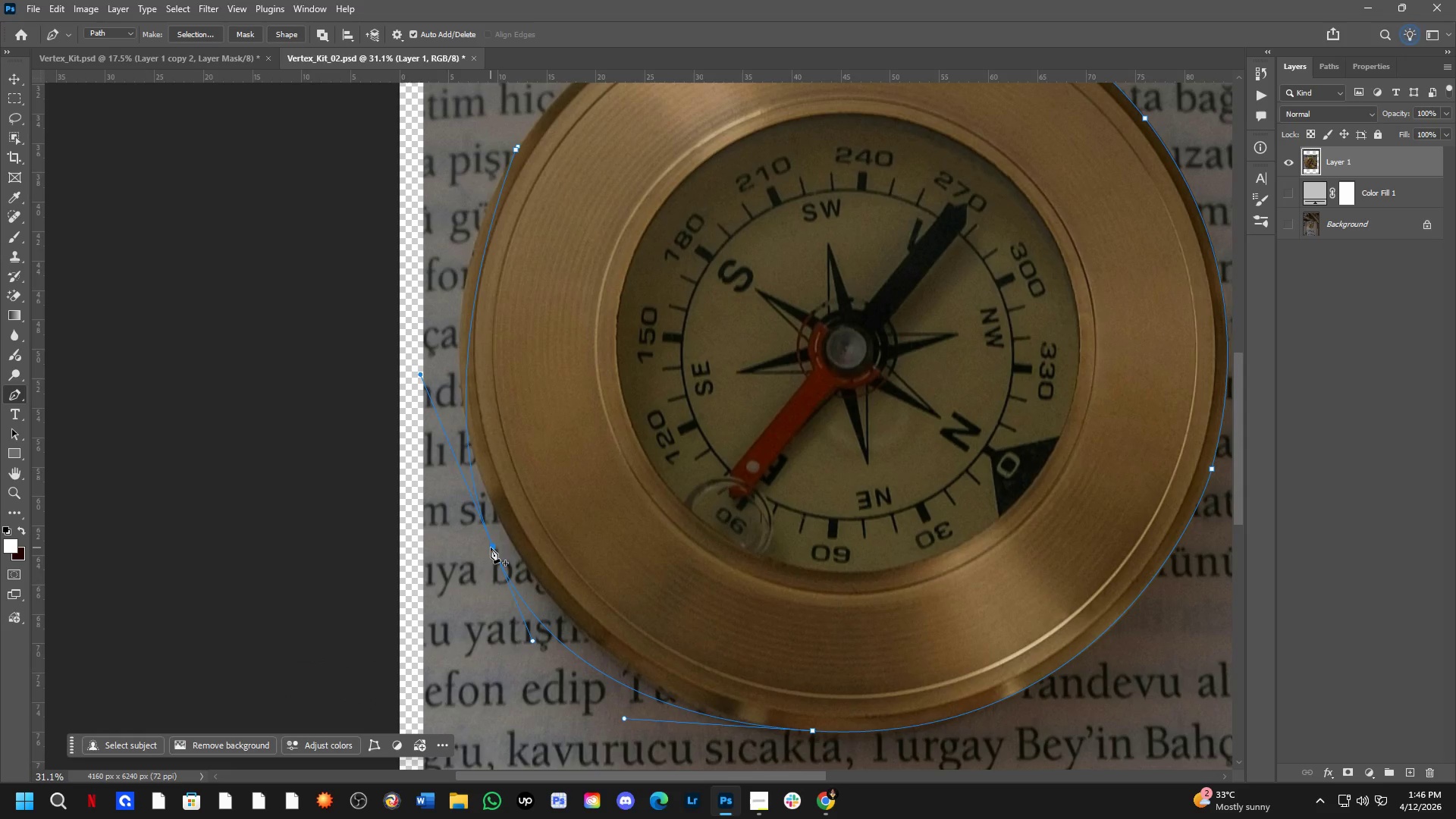 
hold_key(key=ControlLeft, duration=2.84)
left_click_drag(start_coordinate=[491, 548], to_coordinate=[485, 490])
 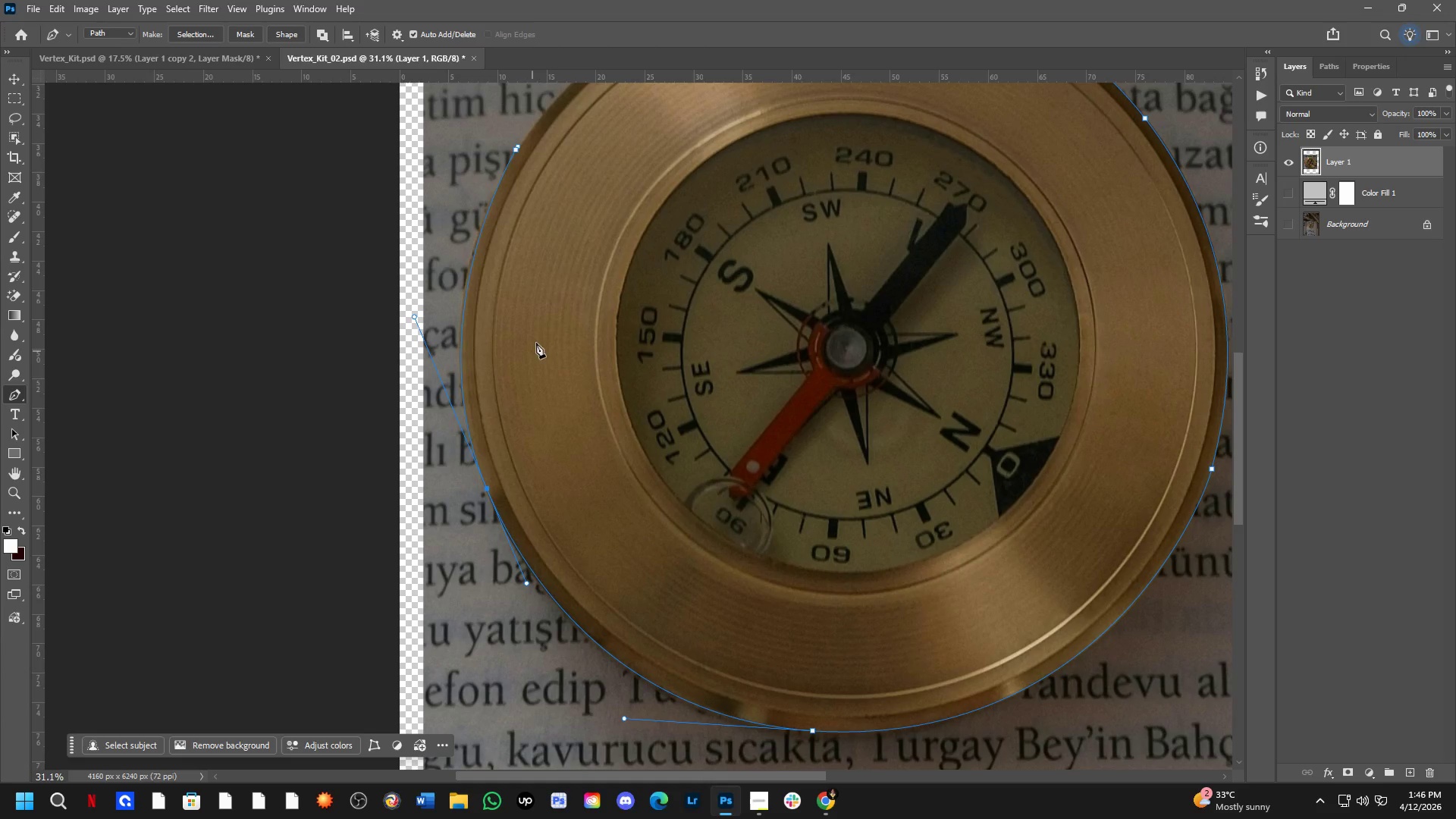 
hold_key(key=Space, duration=0.61)
 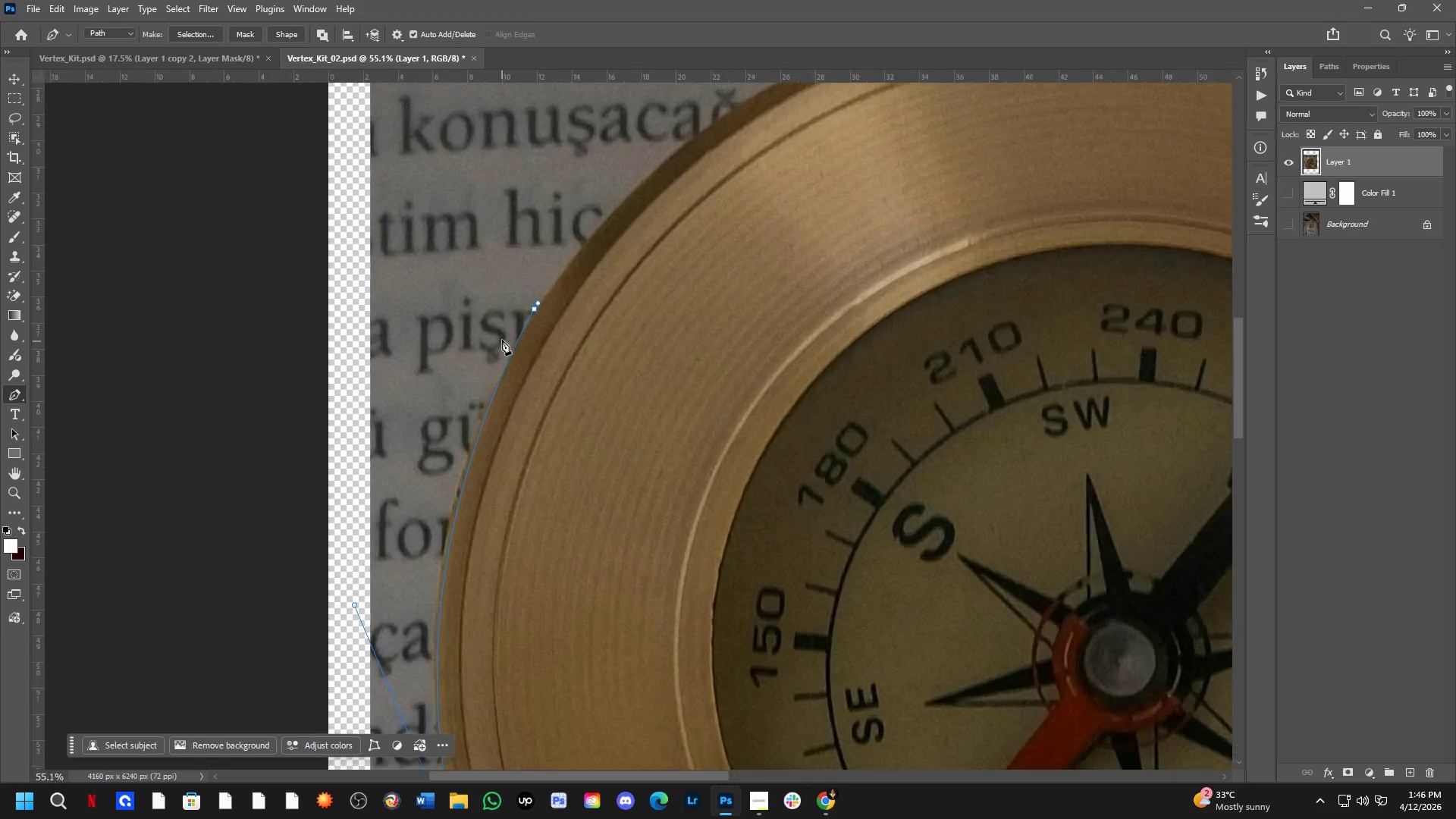 
left_click_drag(start_coordinate=[579, 257], to_coordinate=[584, 432])
 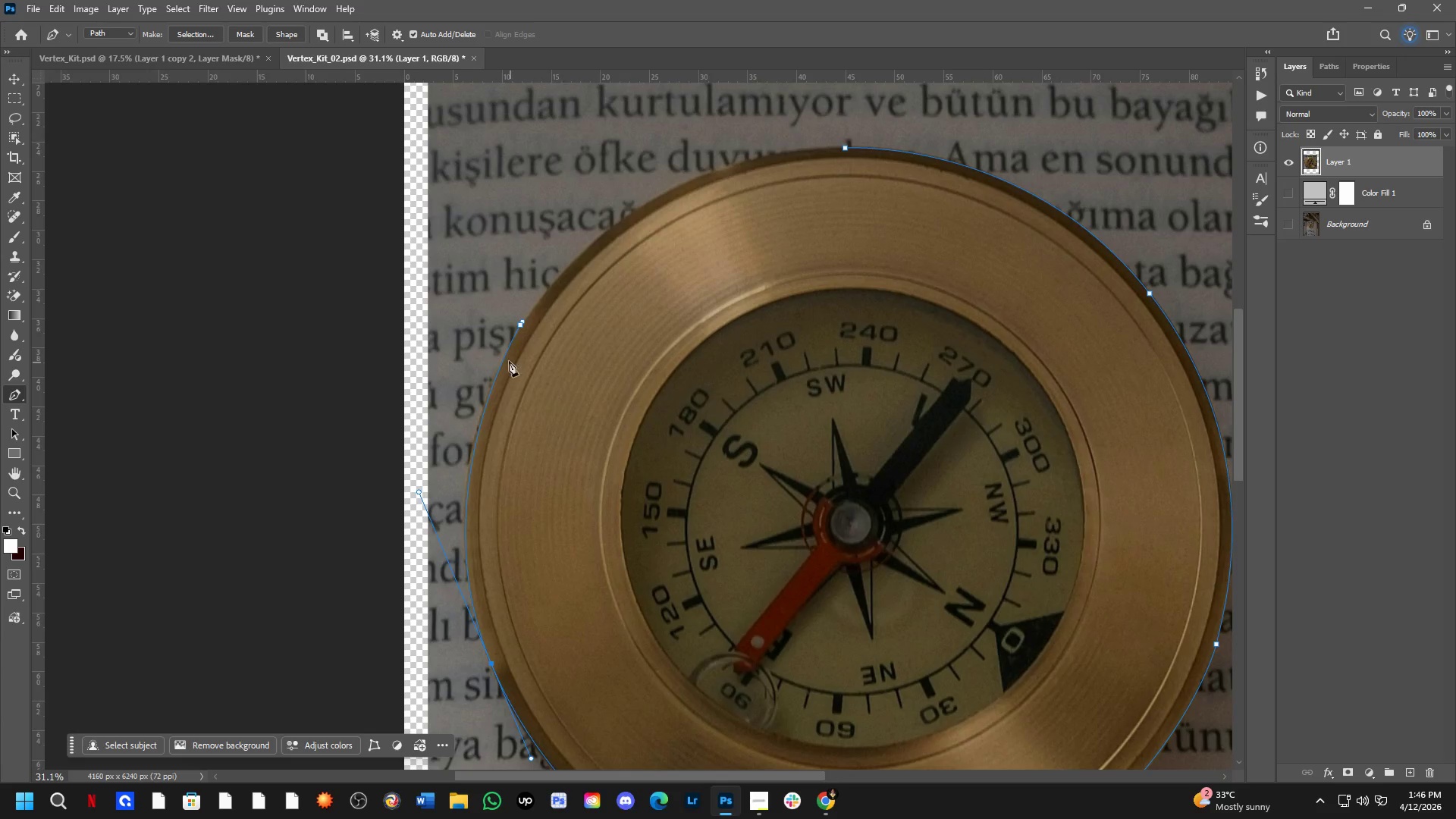 
scroll: coordinate [502, 337], scroll_direction: up, amount: 7.0
 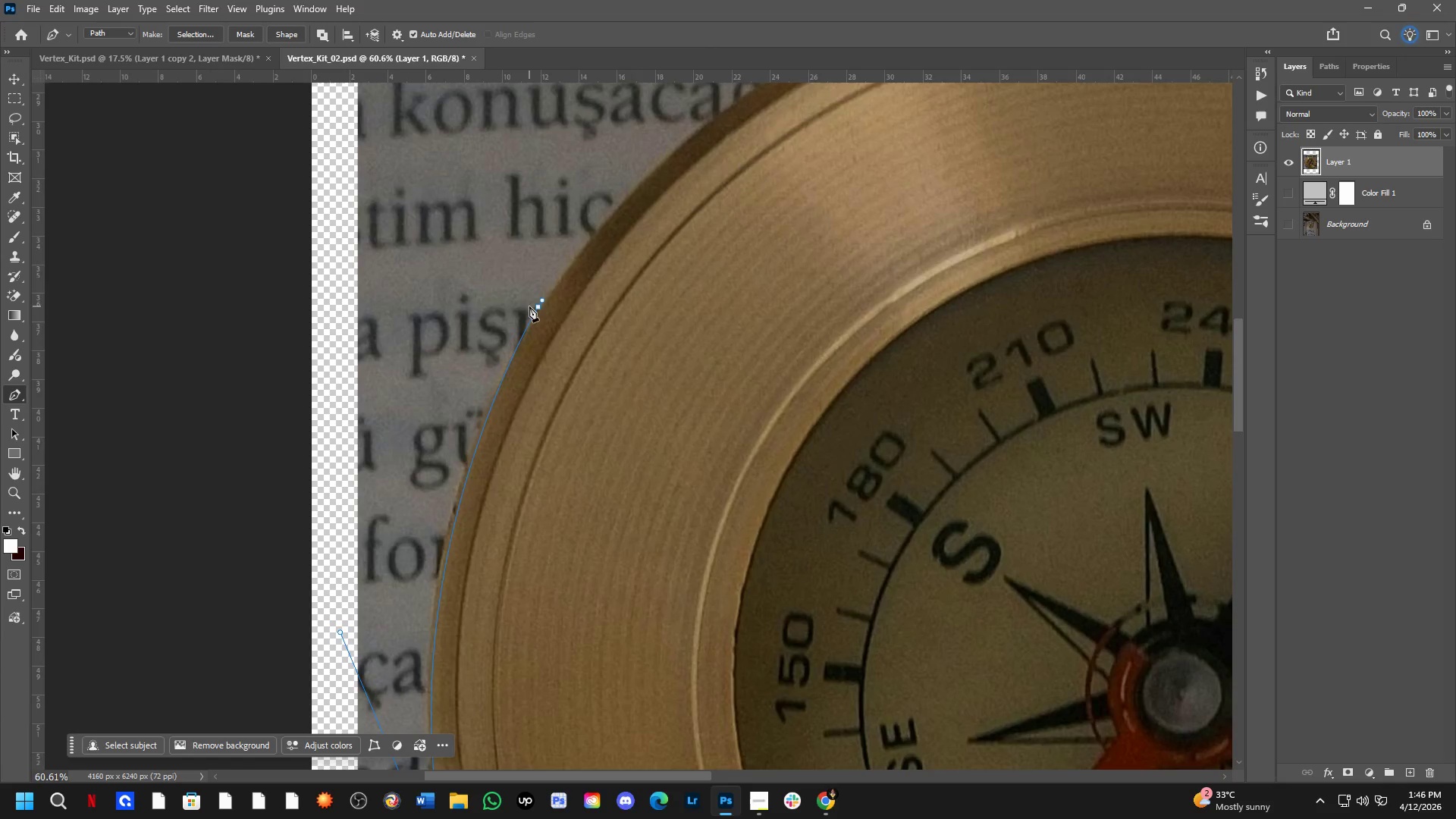 
left_click_drag(start_coordinate=[539, 303], to_coordinate=[559, 292])
 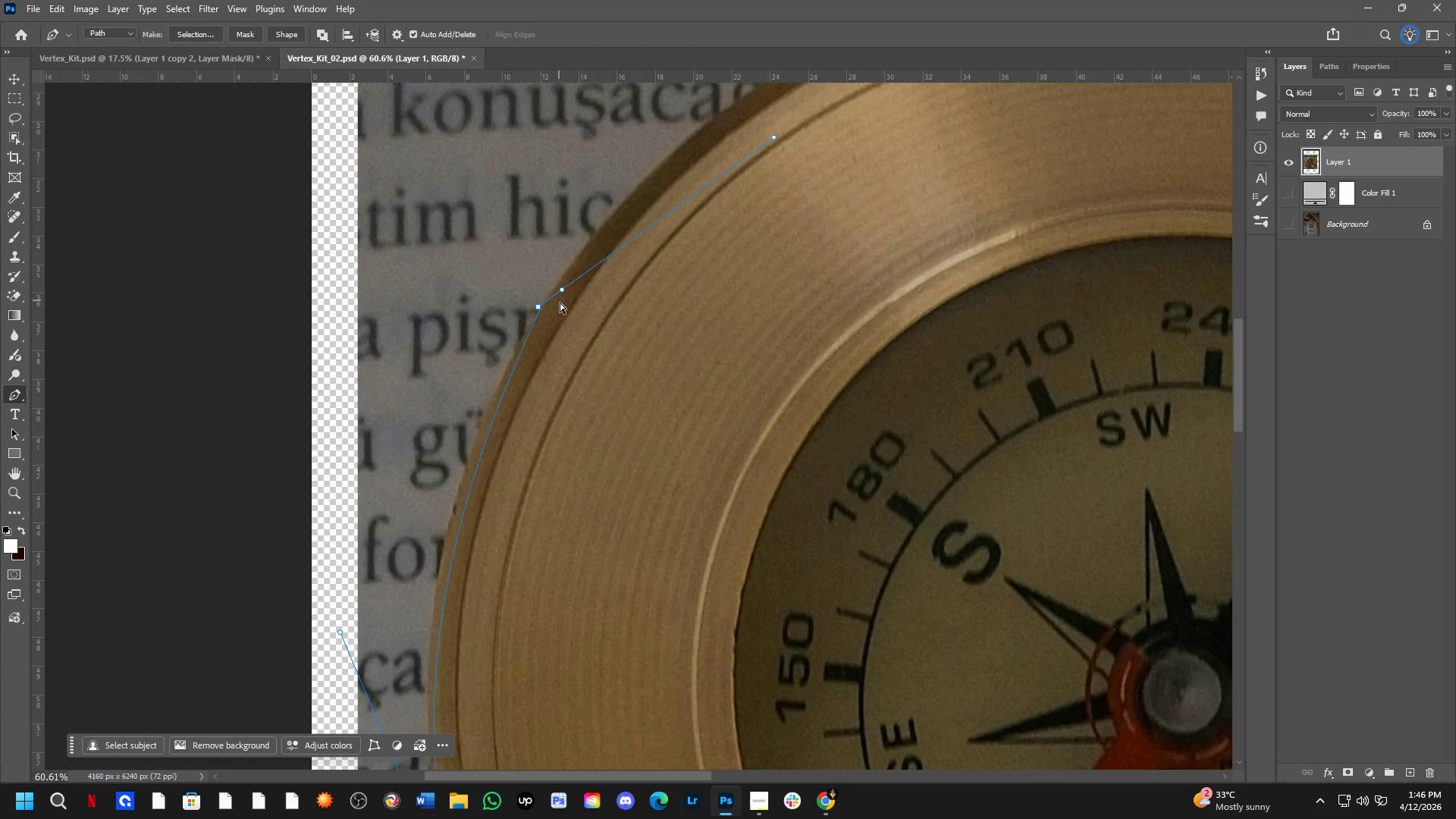 
key(Control+Z)
 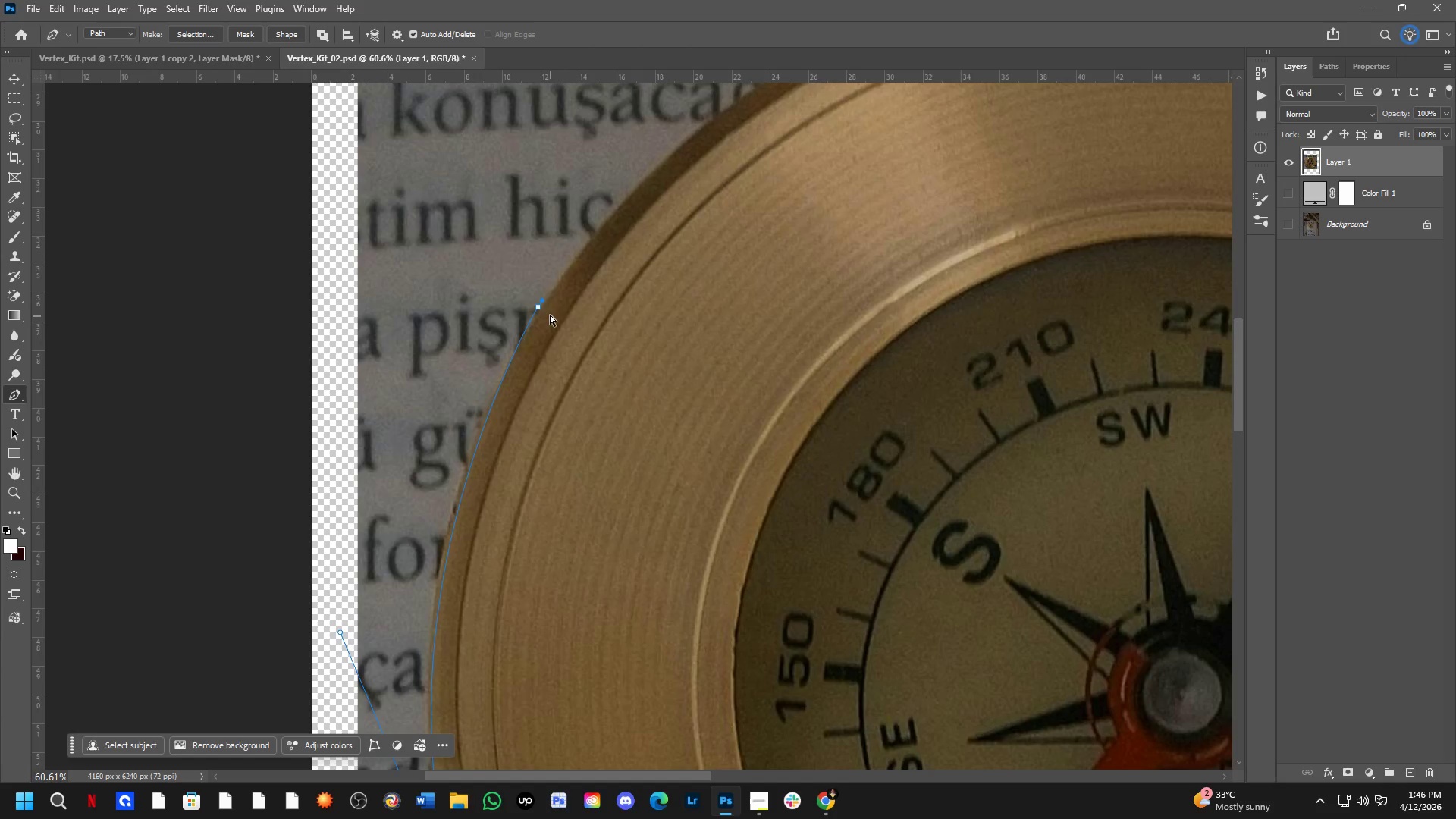 
key(Control+Z)
 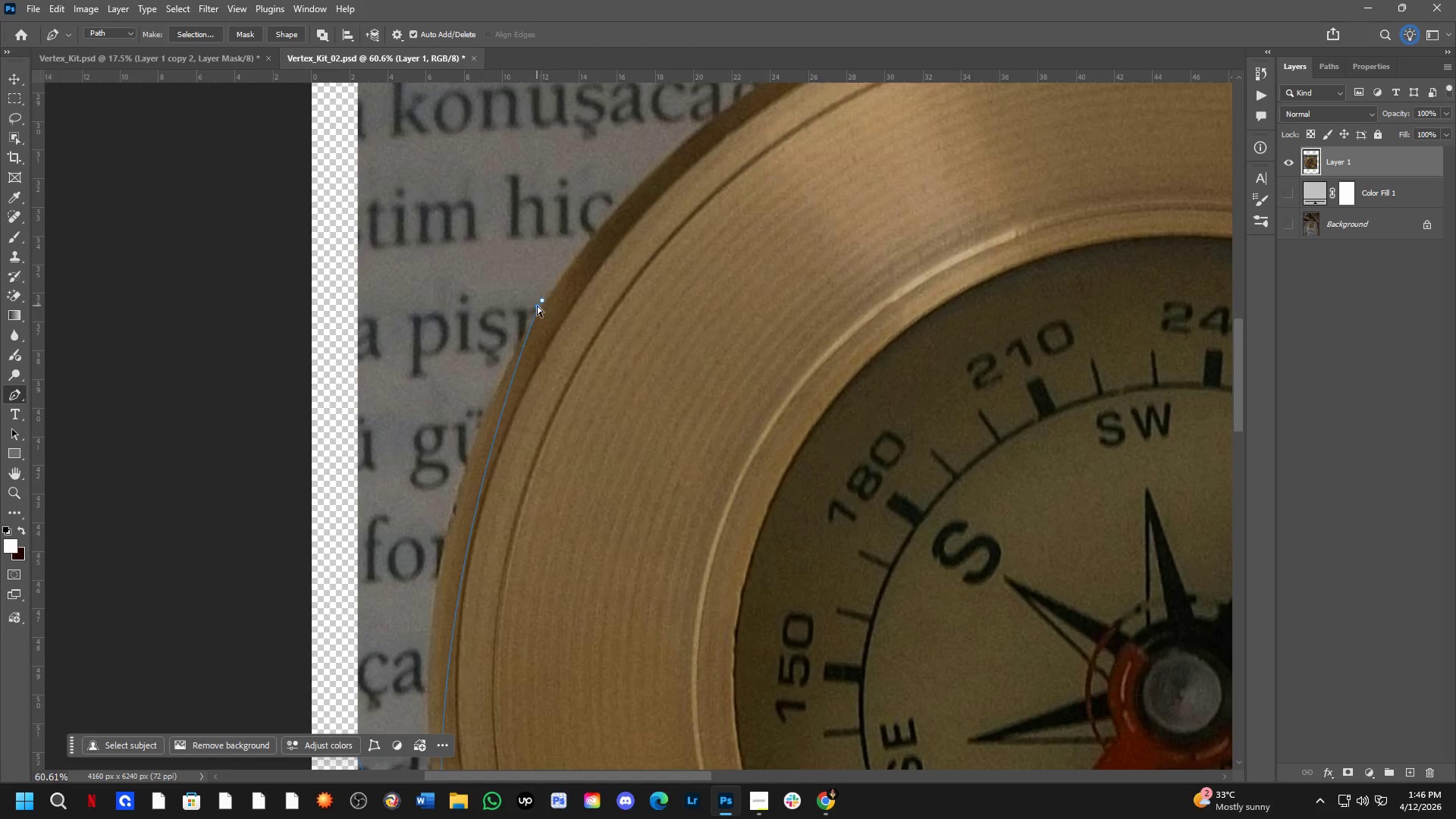 
key(Control+Z)
 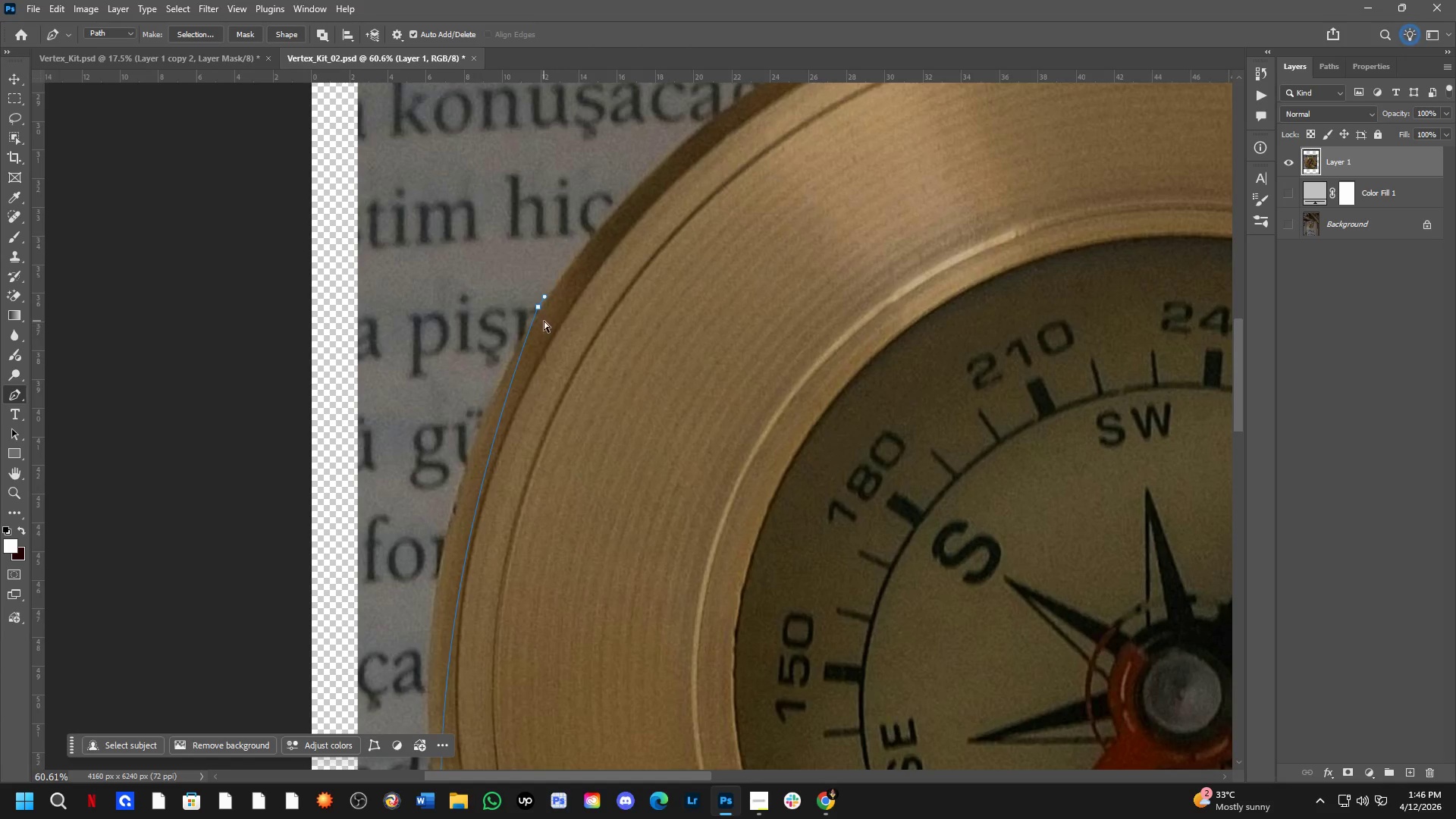 
key(Control+Z)
 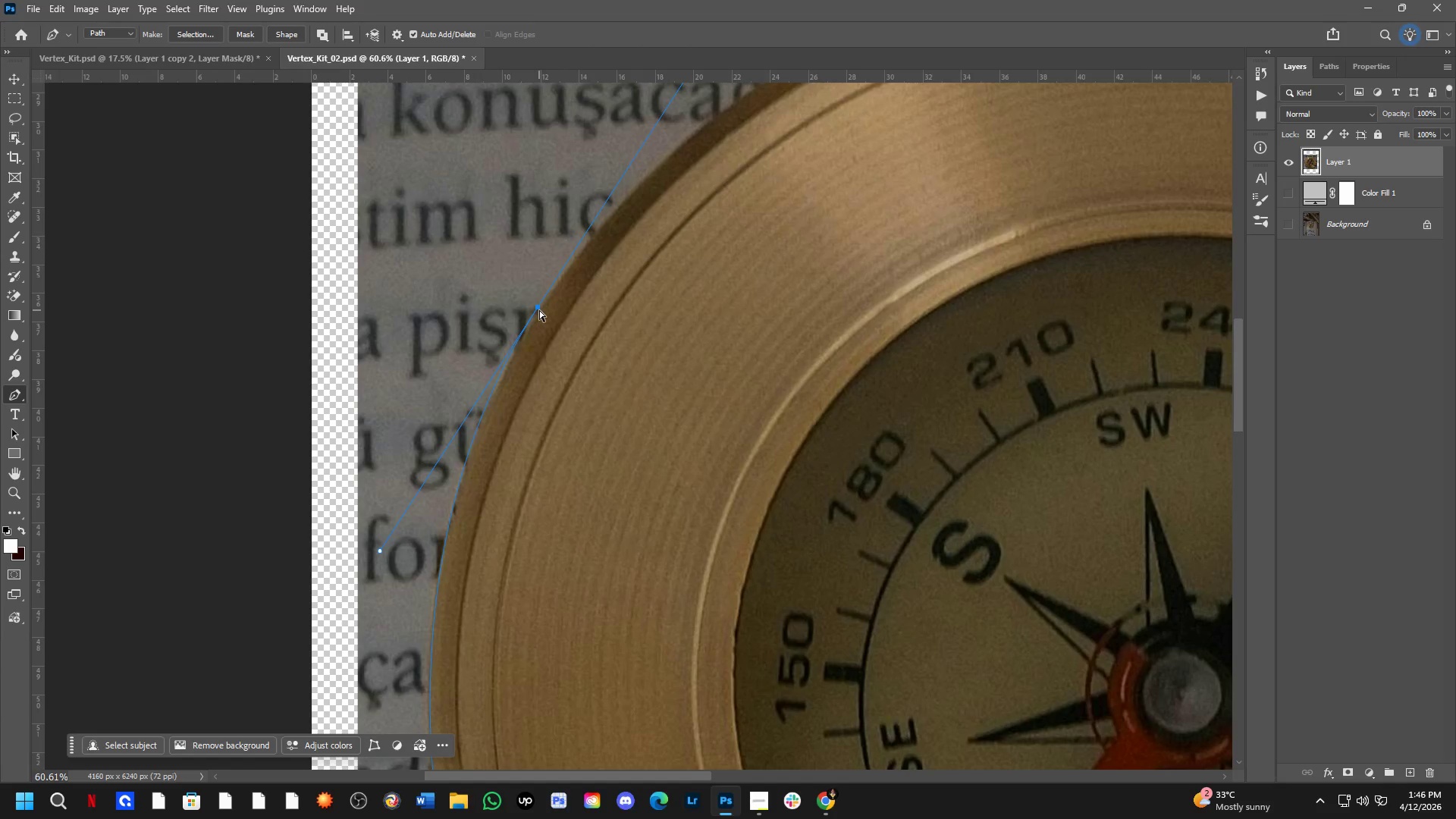 
left_click_drag(start_coordinate=[539, 310], to_coordinate=[546, 296])
 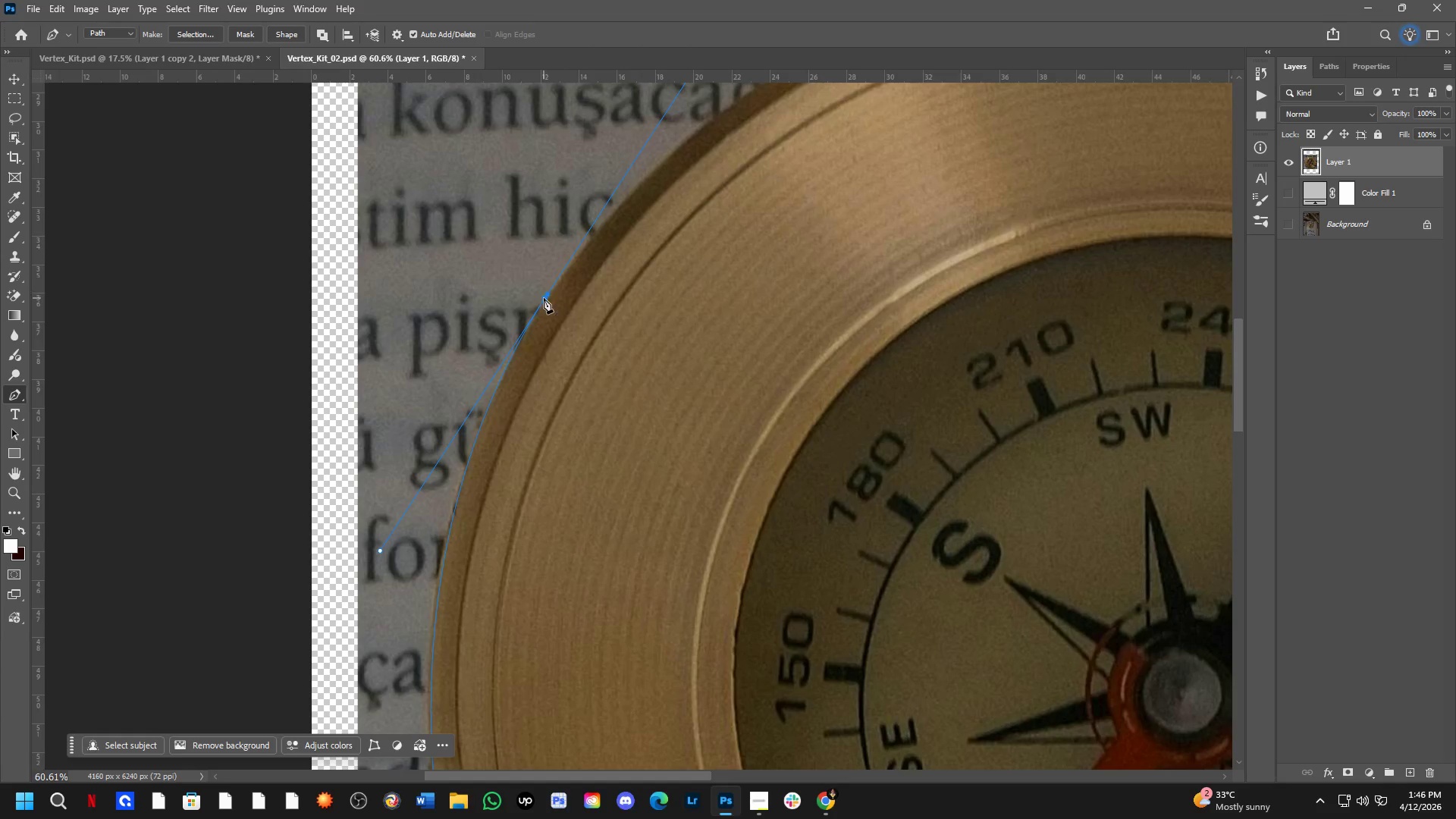 
key(Shift+ShiftLeft)
 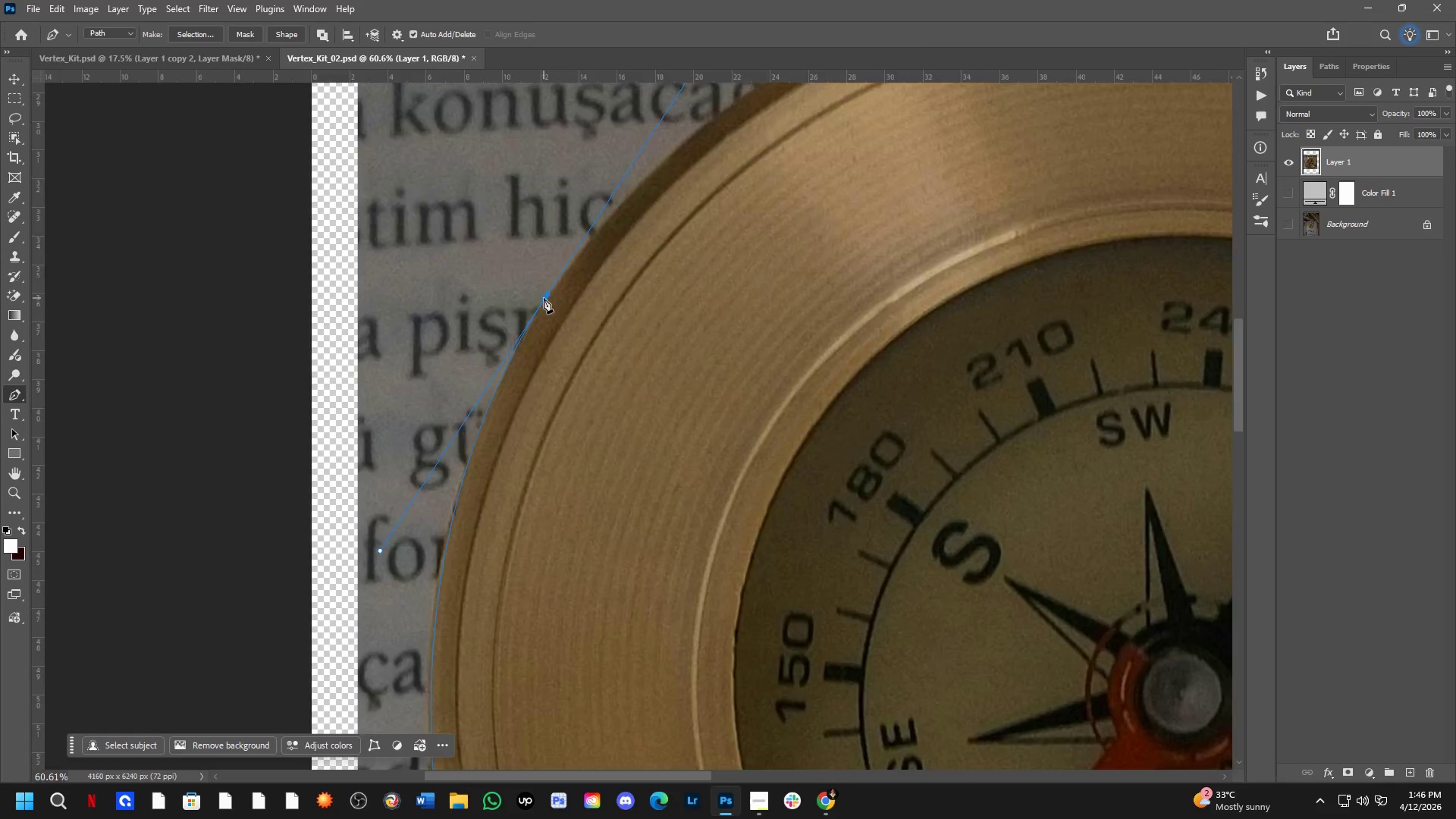 
hold_key(key=Space, duration=0.58)
 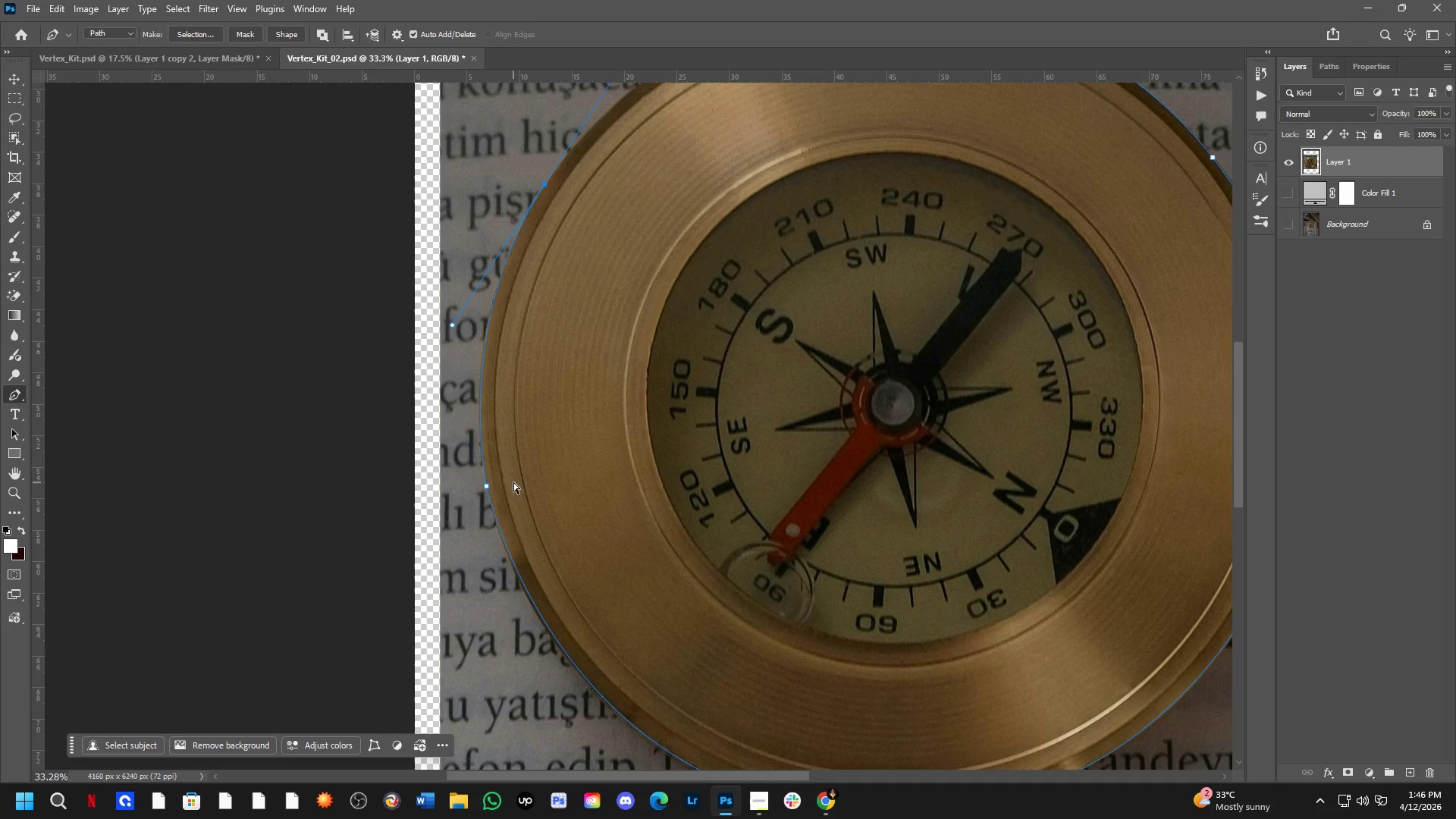 
left_click_drag(start_coordinate=[566, 457], to_coordinate=[558, 416])
 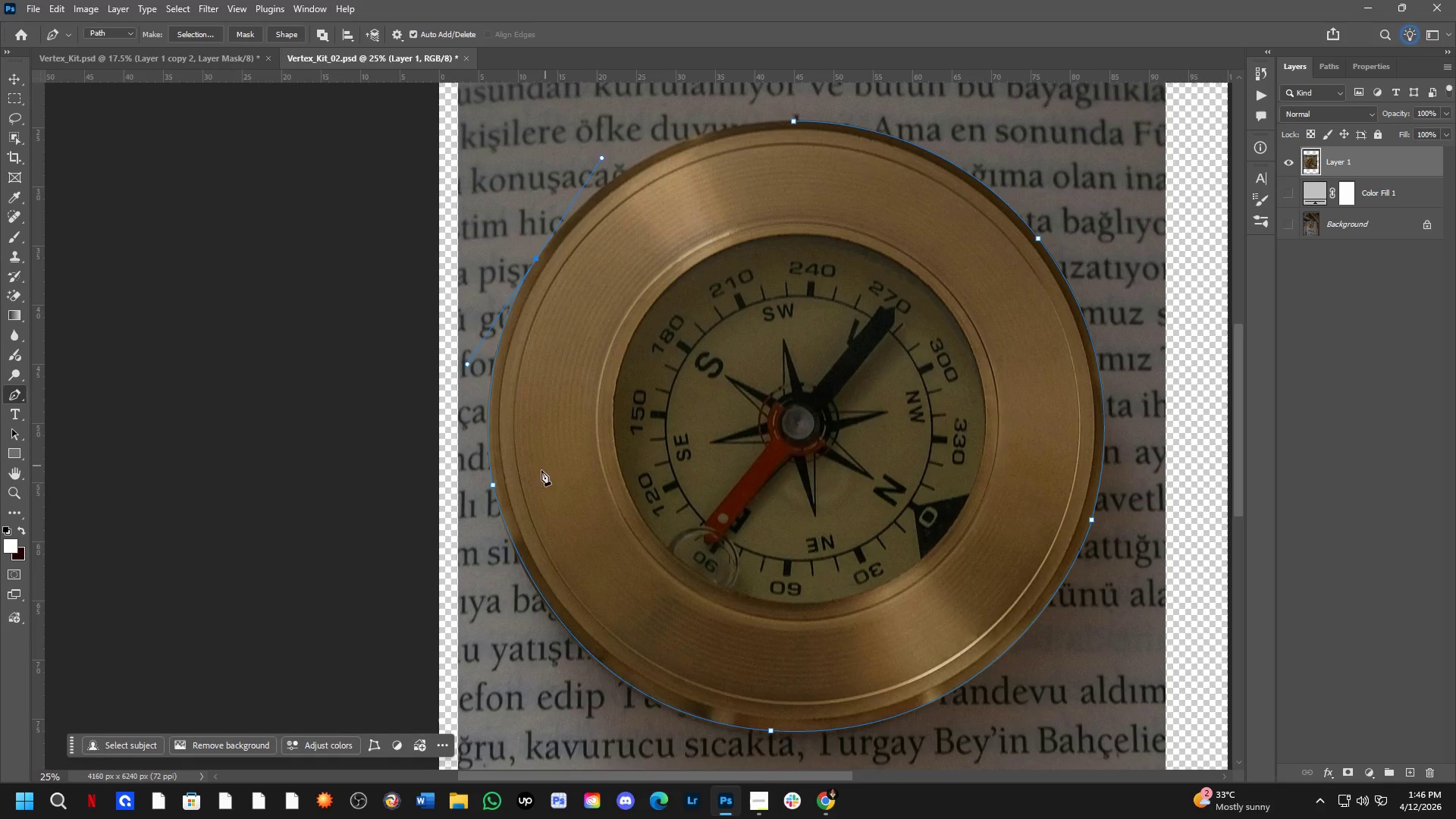 
scroll: coordinate [543, 304], scroll_direction: down, amount: 3.0
 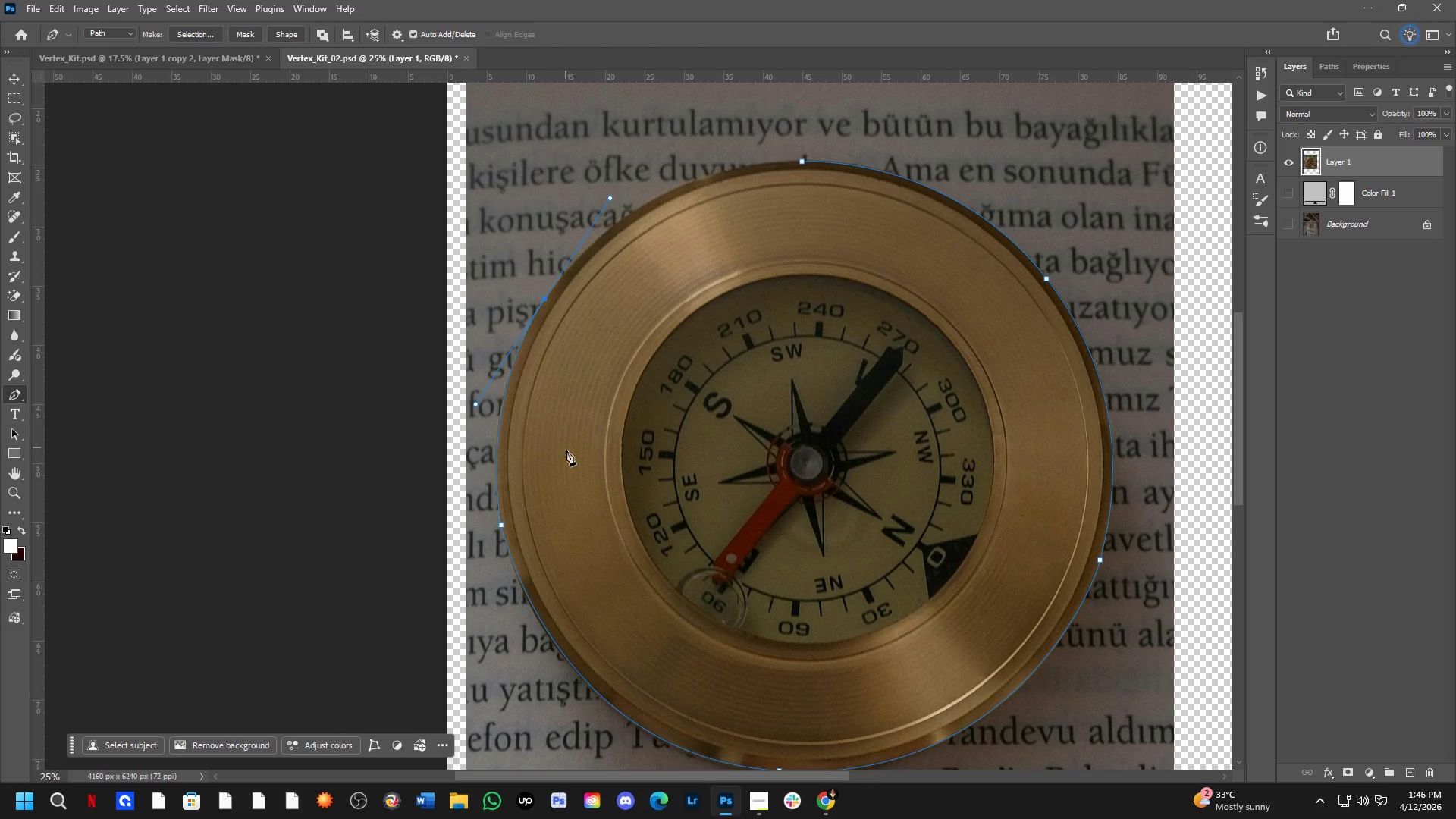 
key(Control+Z)
 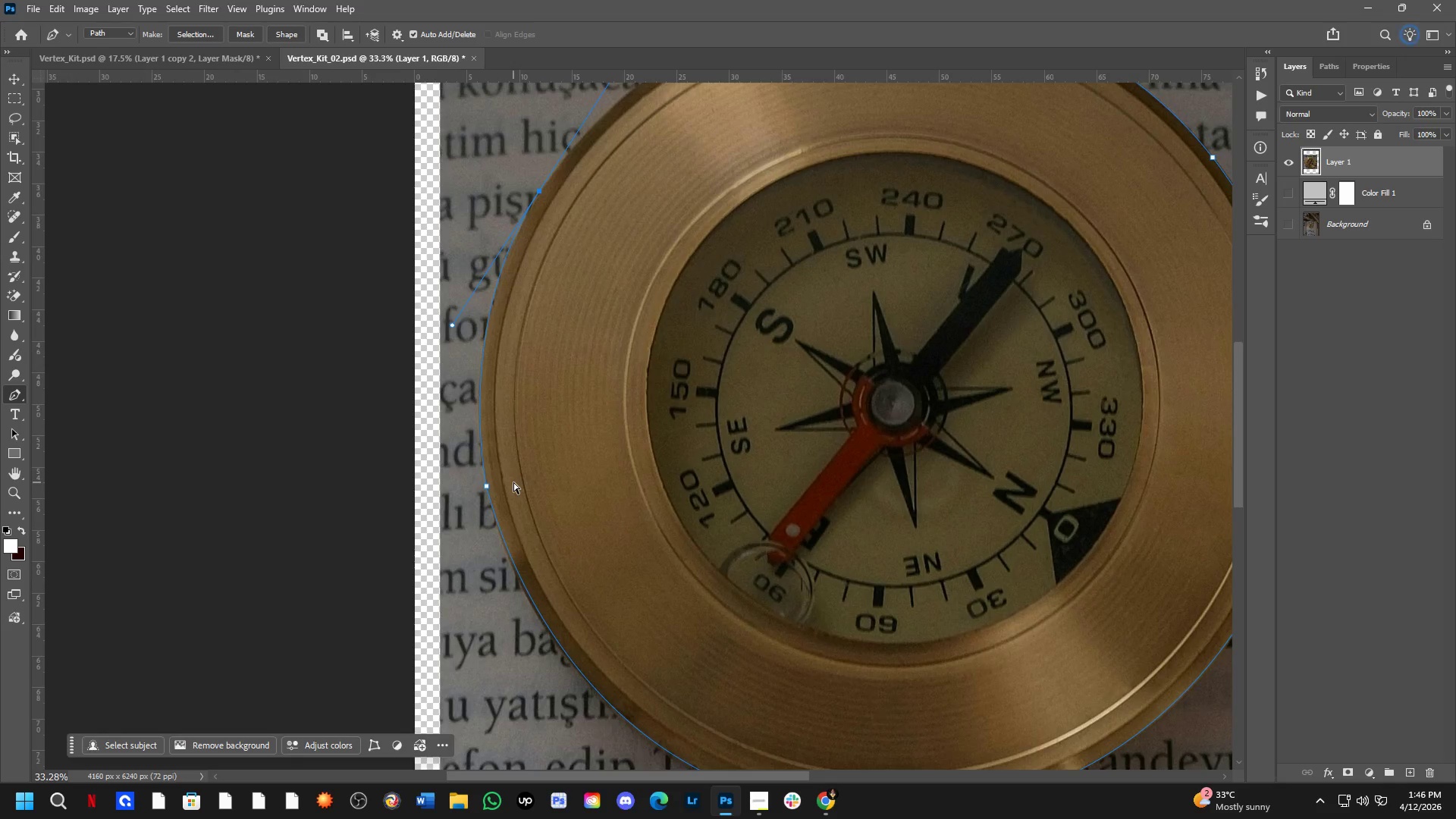 
scroll: coordinate [513, 482], scroll_direction: up, amount: 3.0
 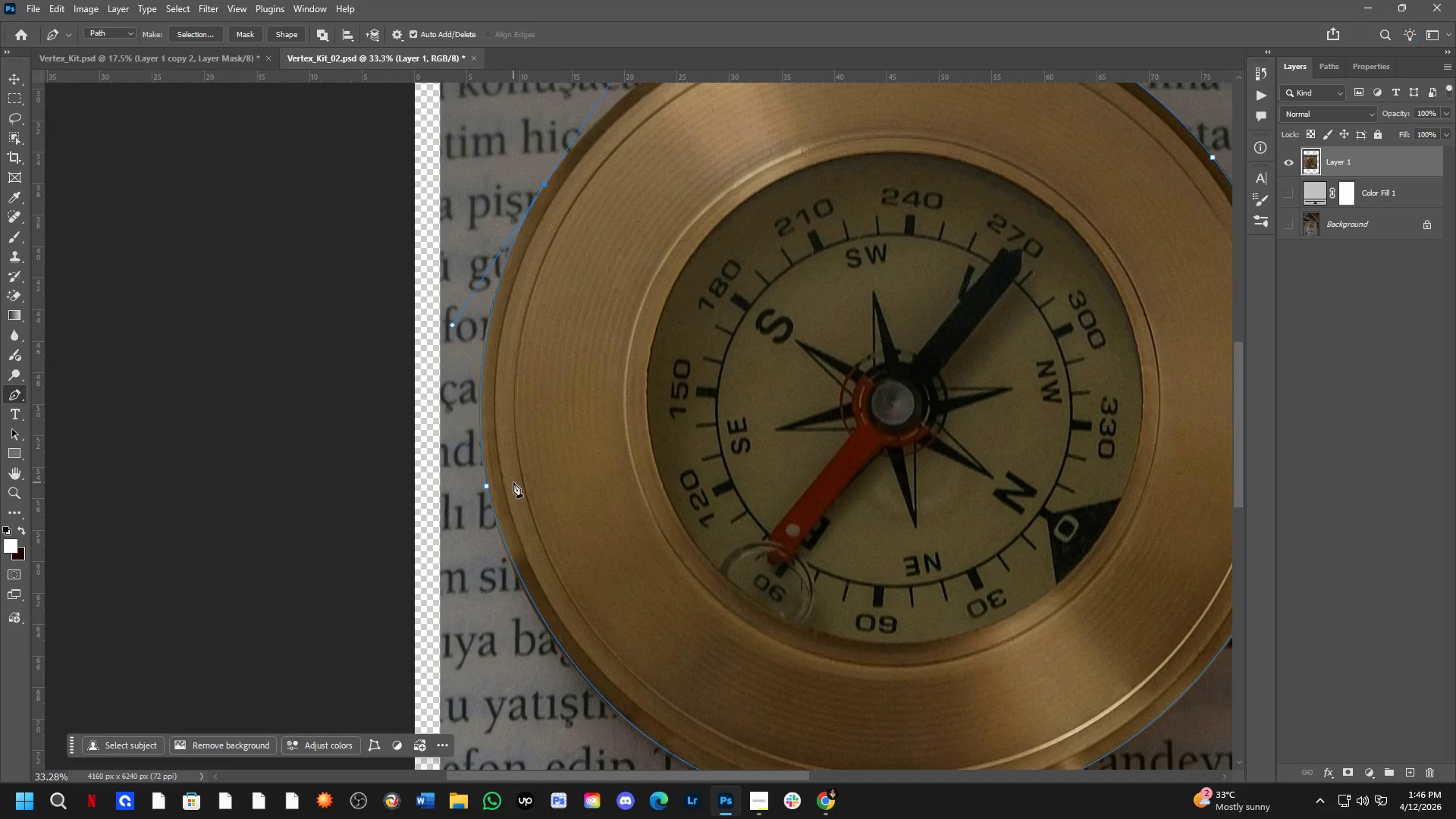 
key(Control+Z)
 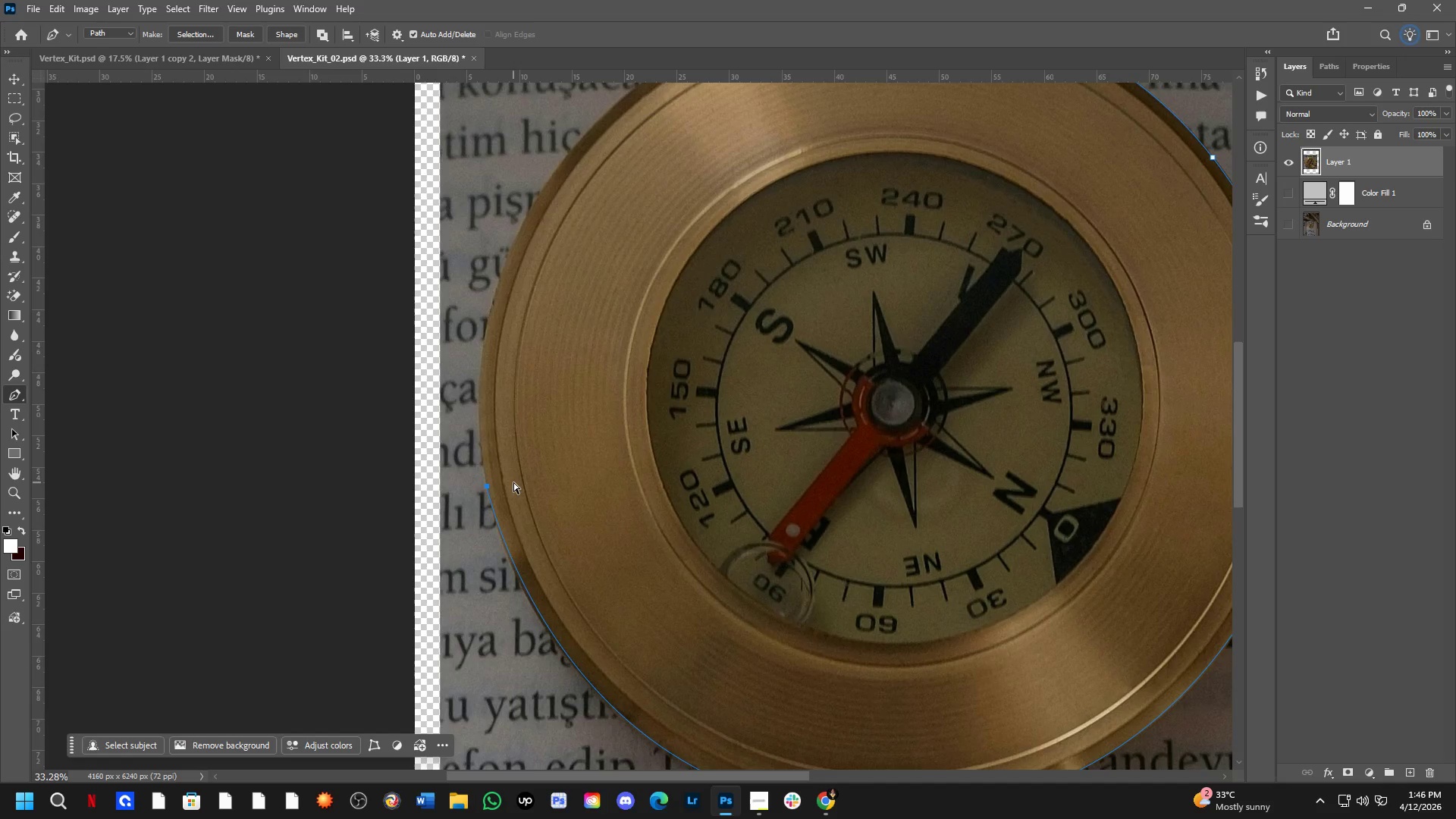 
key(Control+Shift+Z)
 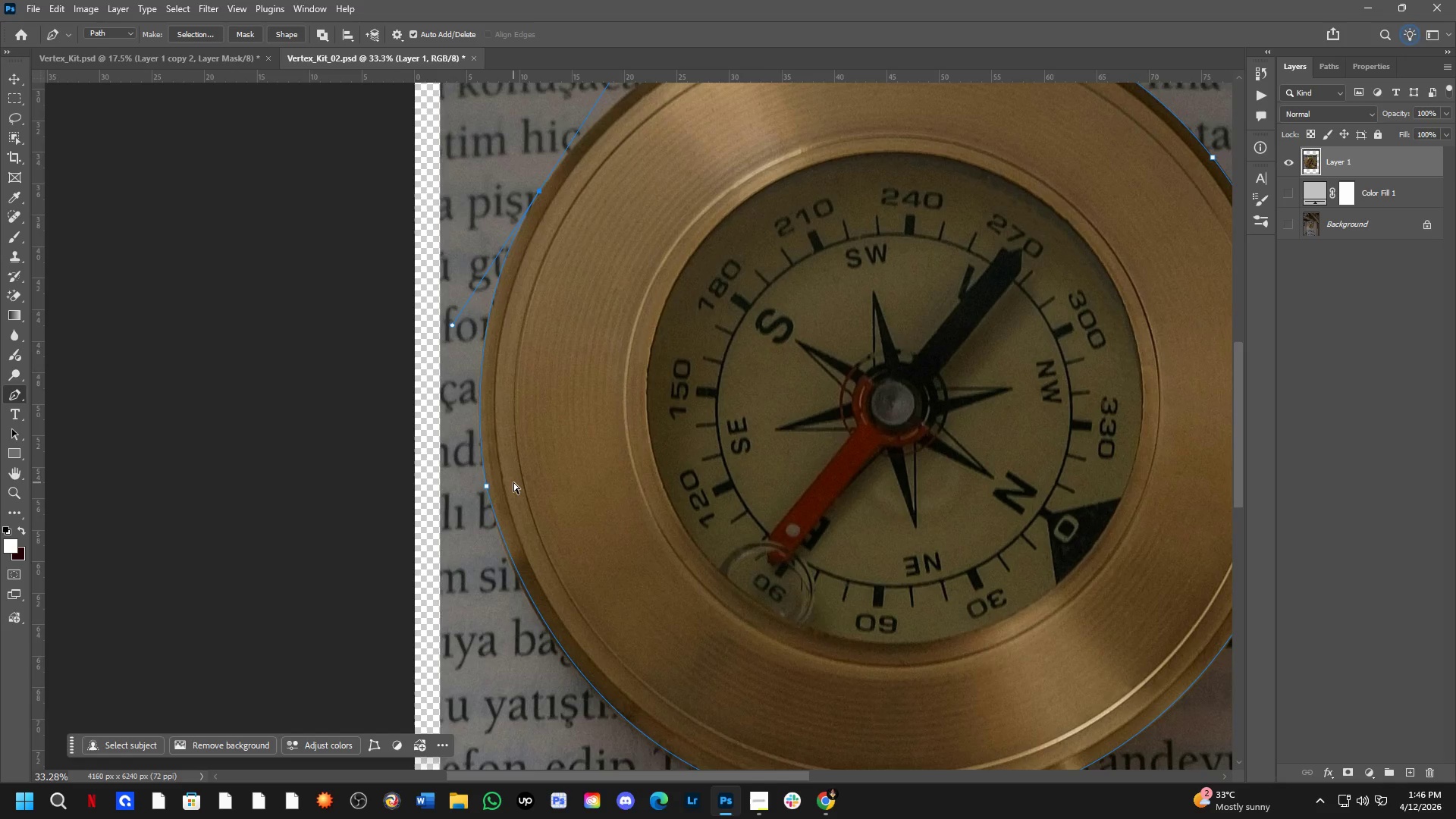 
key(Control+Shift+Z)
 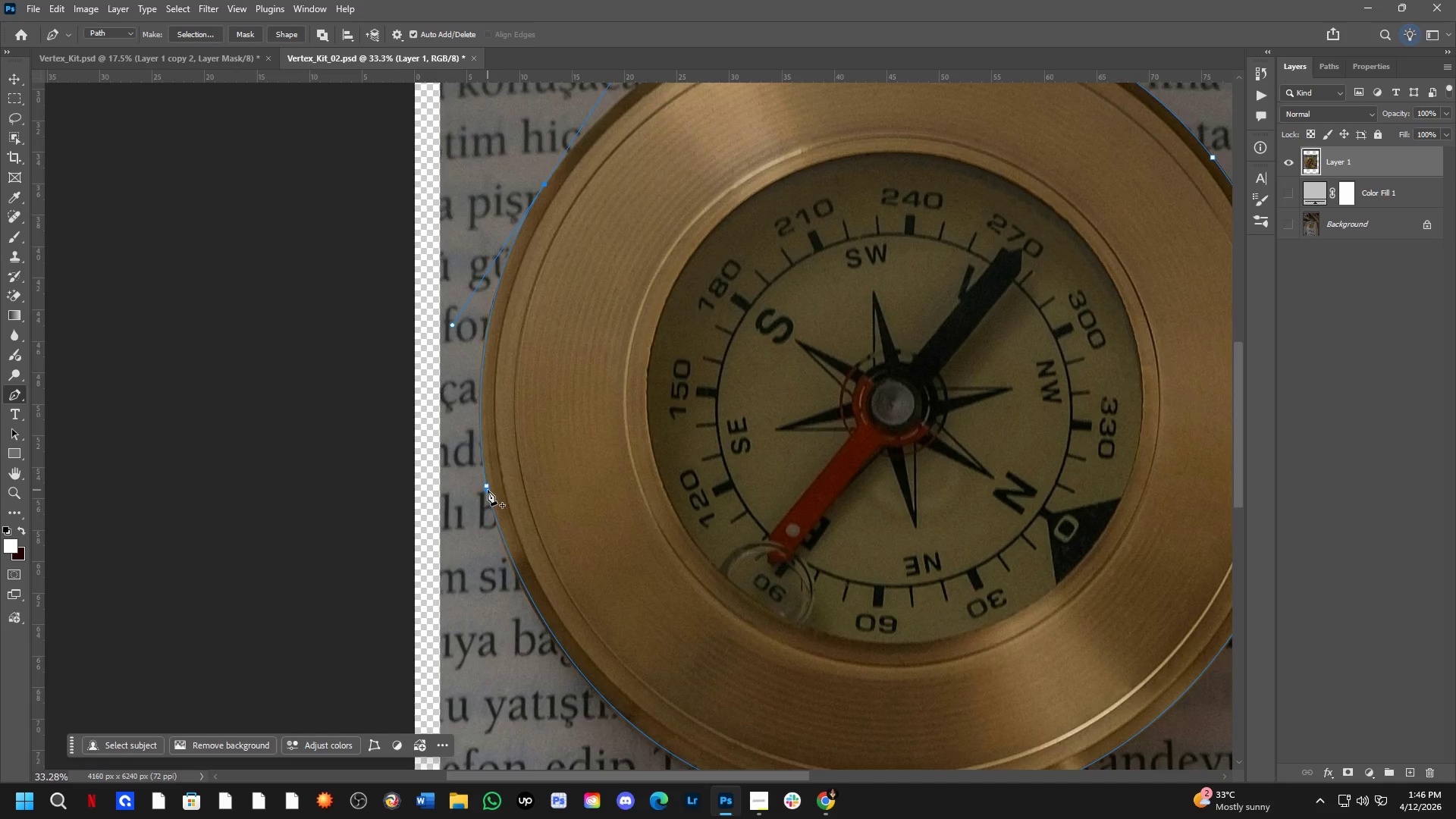 
left_click([488, 490])
 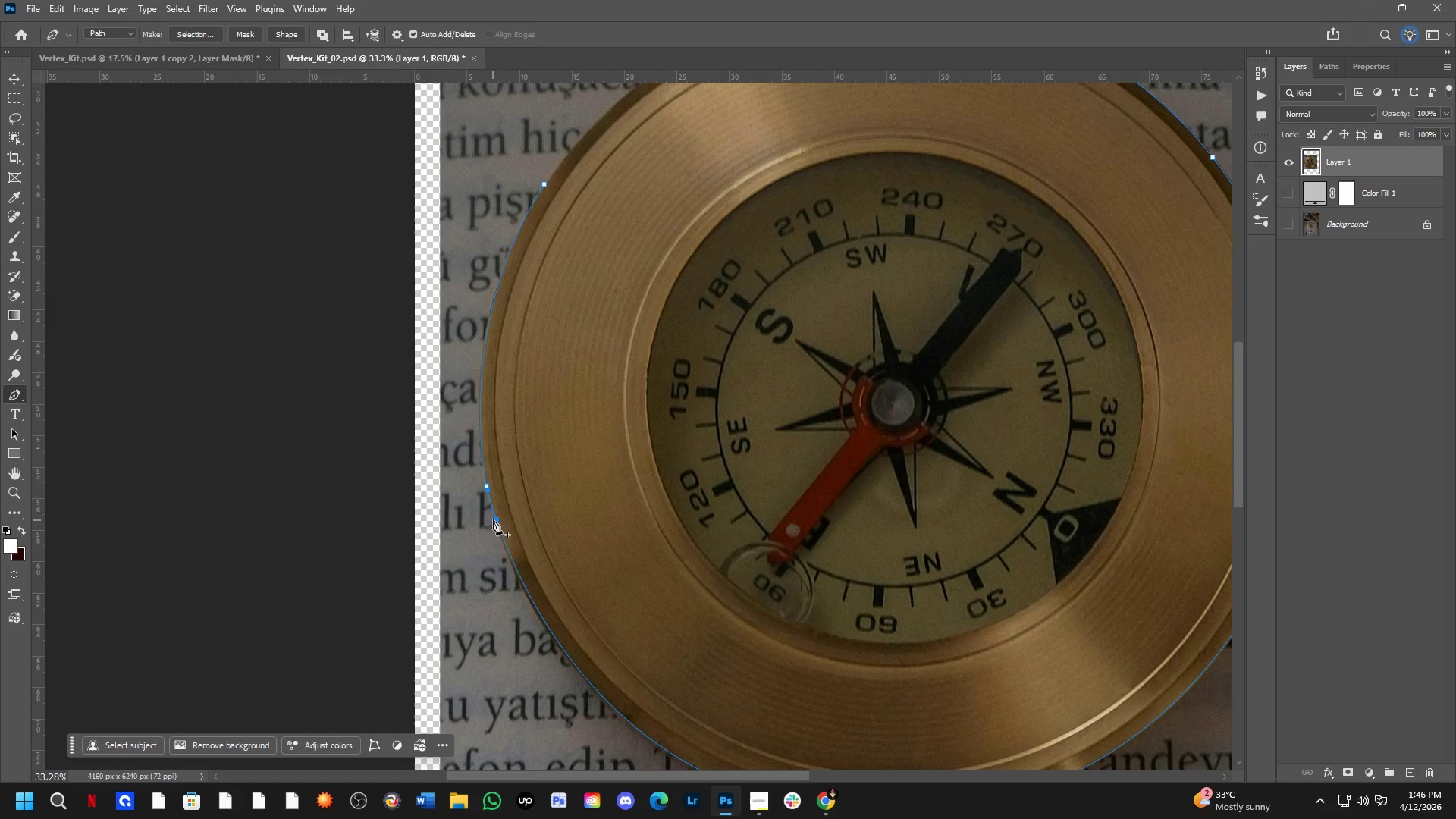 
key(Control+ControlLeft)
 